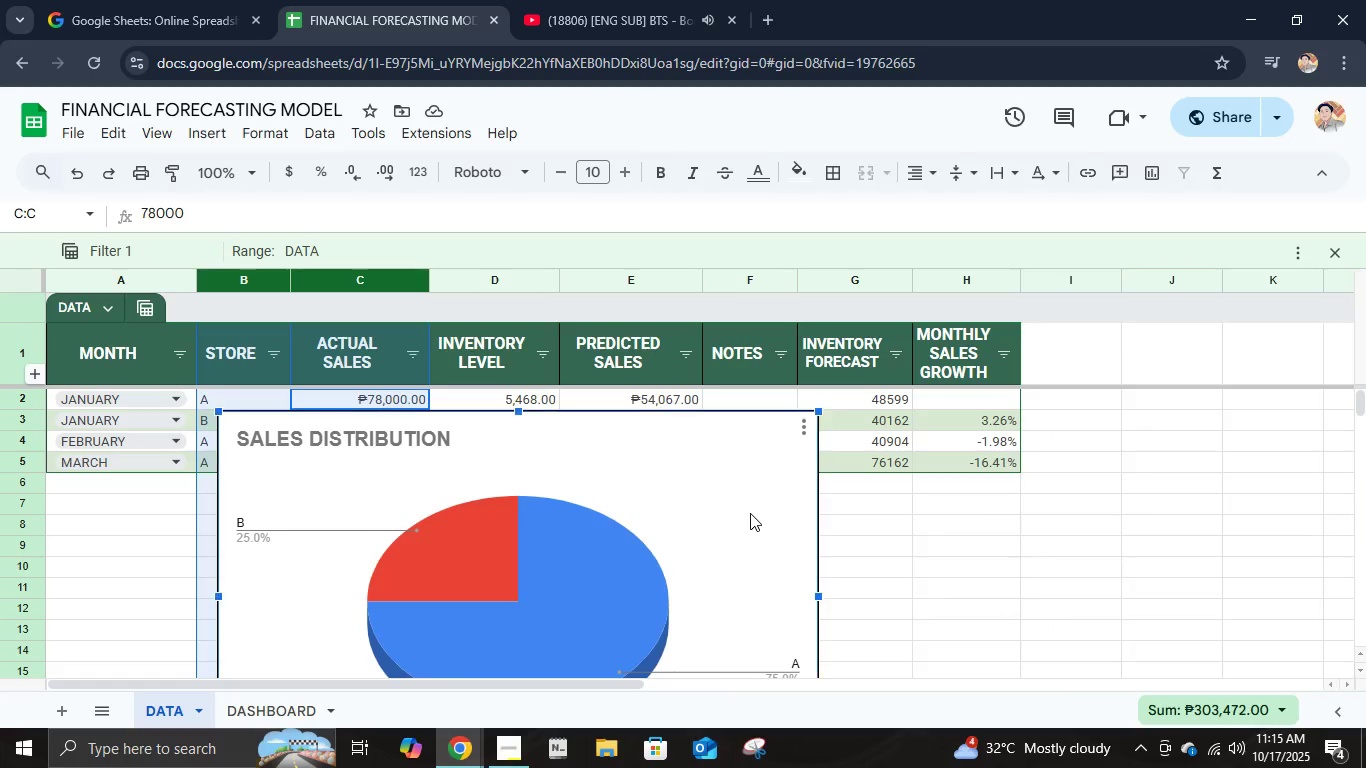 
left_click([750, 513])
 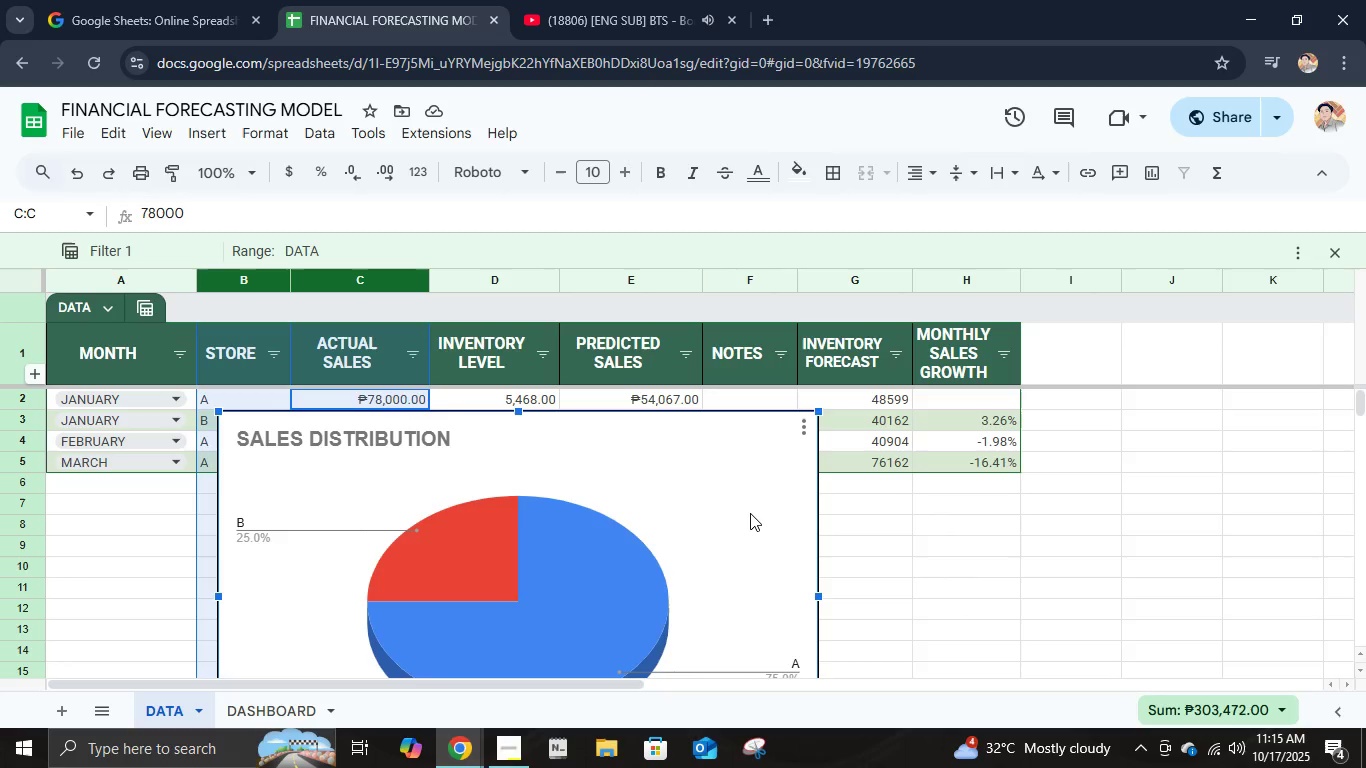 
key(Control+X)
 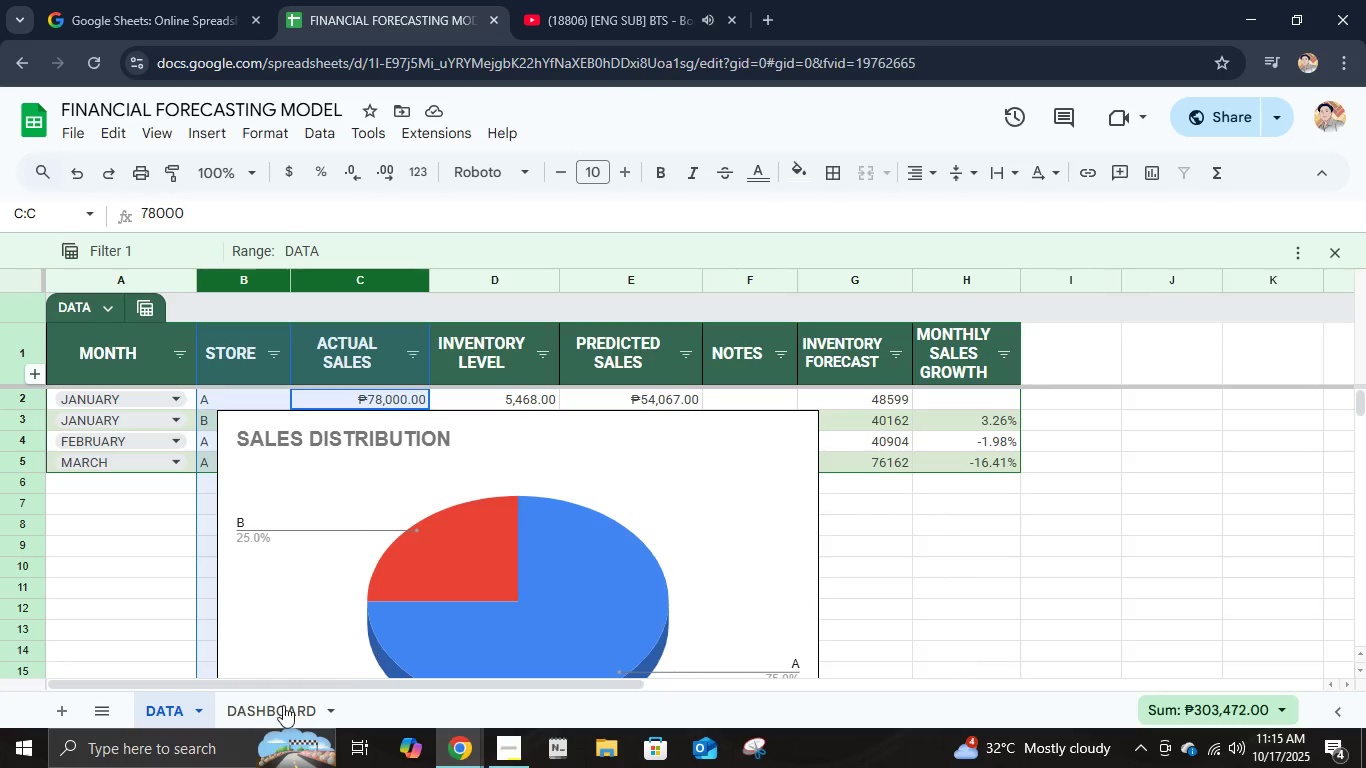 
left_click([278, 711])
 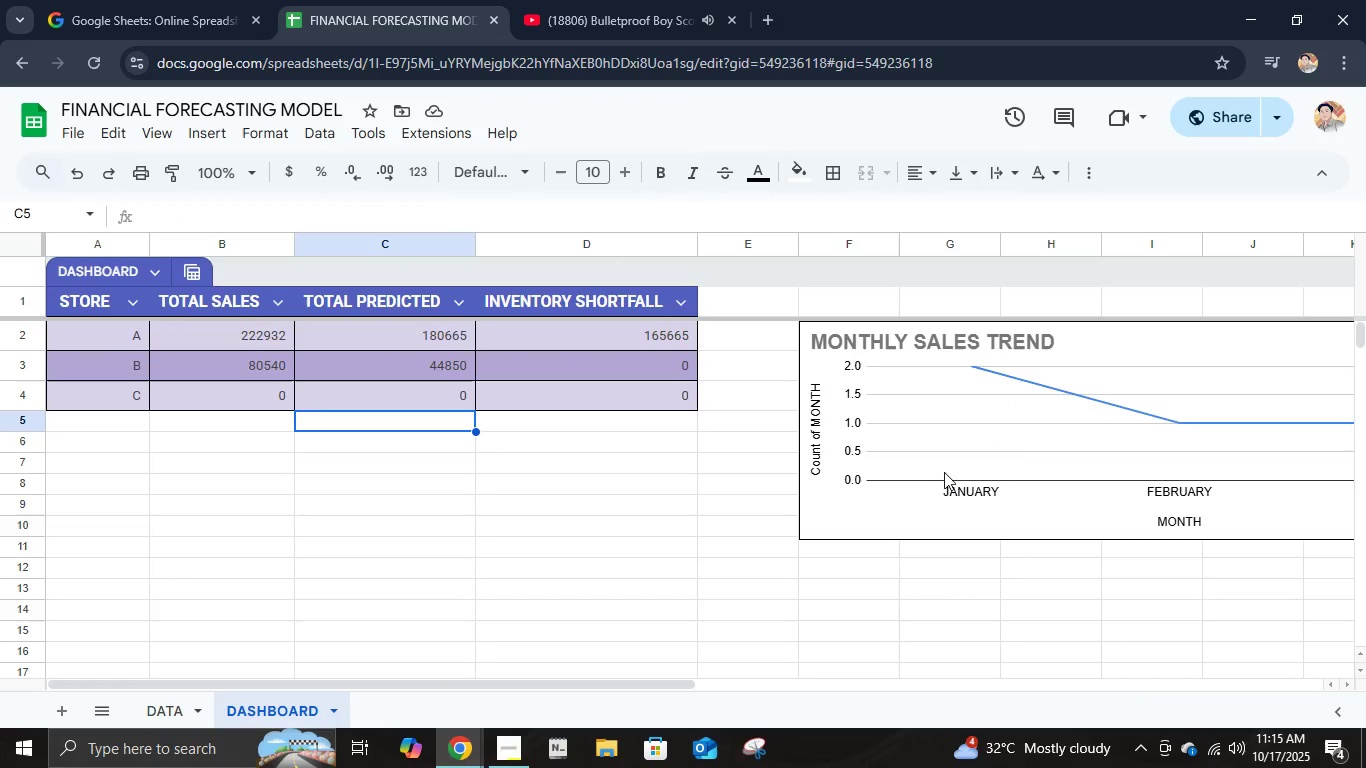 
key(Control+V)
 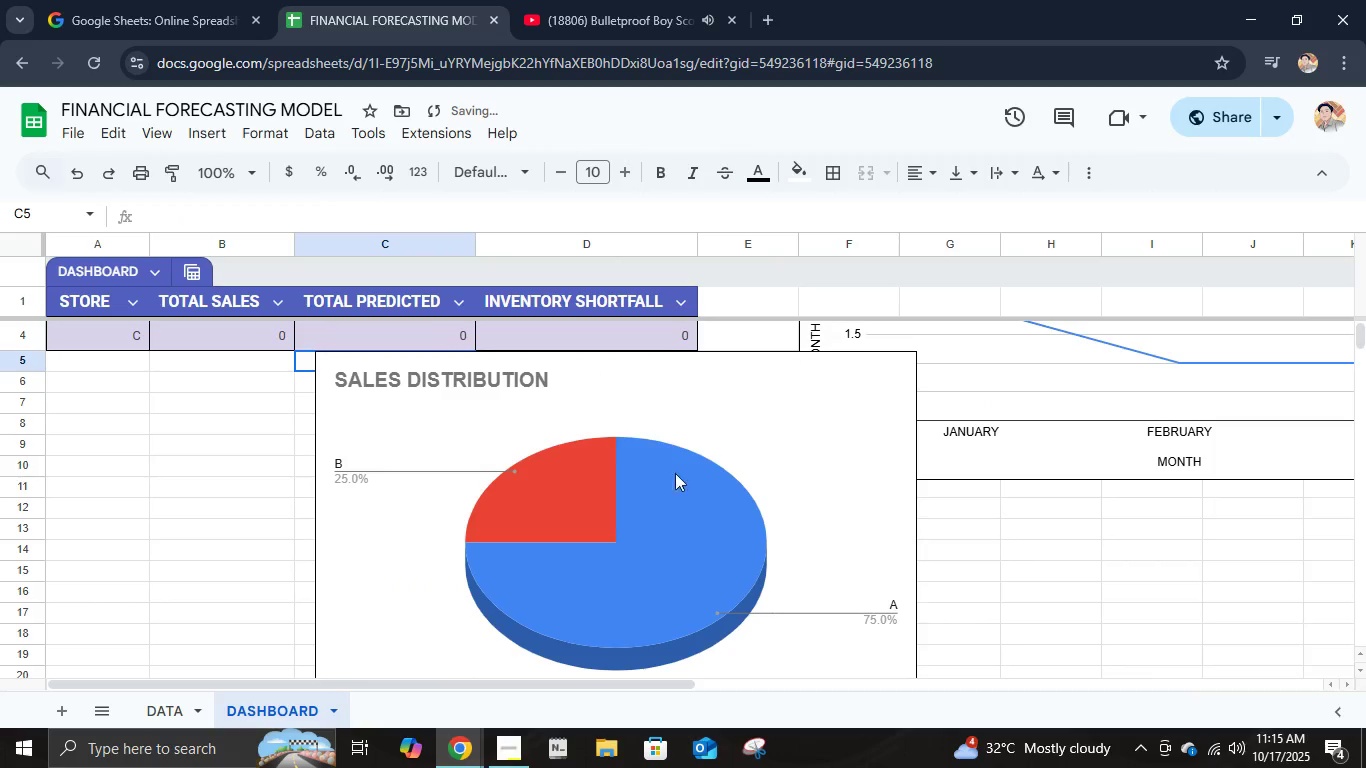 
left_click_drag(start_coordinate=[595, 463], to_coordinate=[1175, 519])
 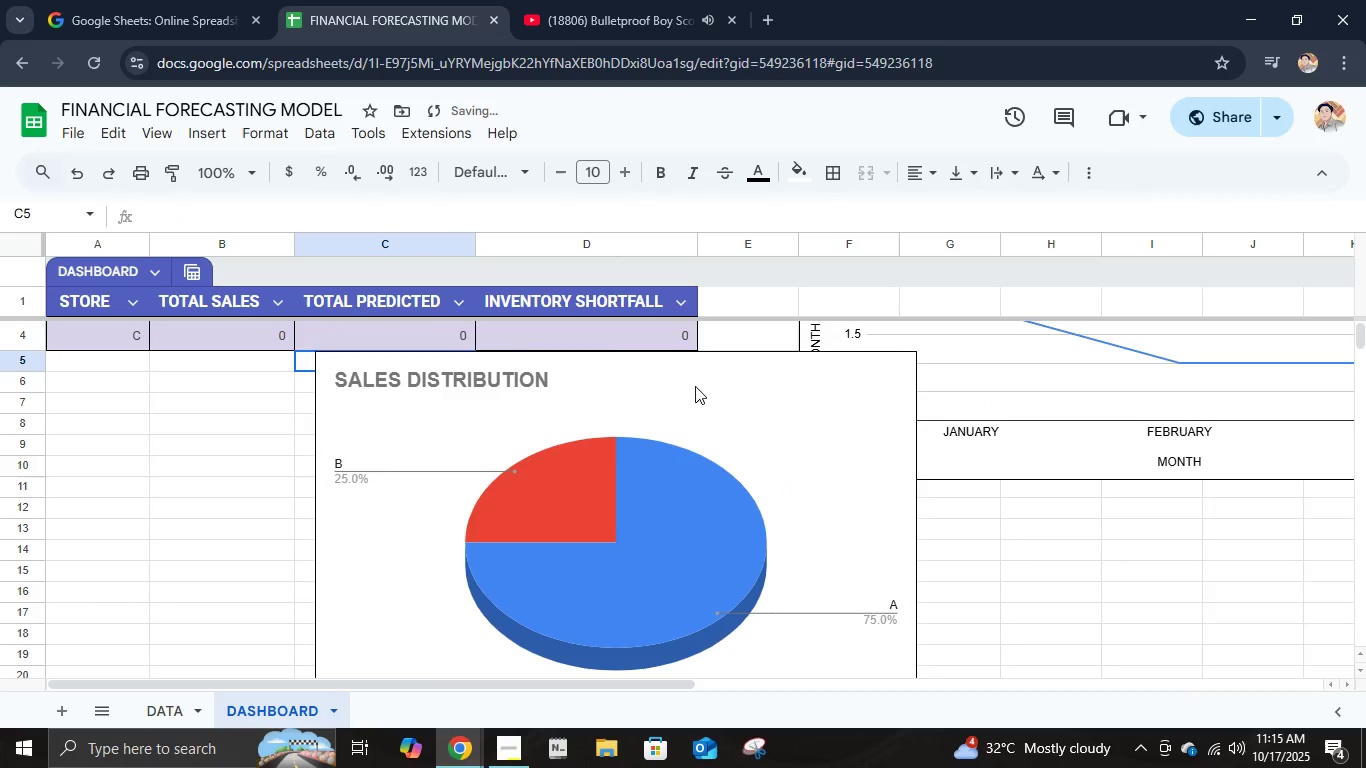 
left_click([695, 386])
 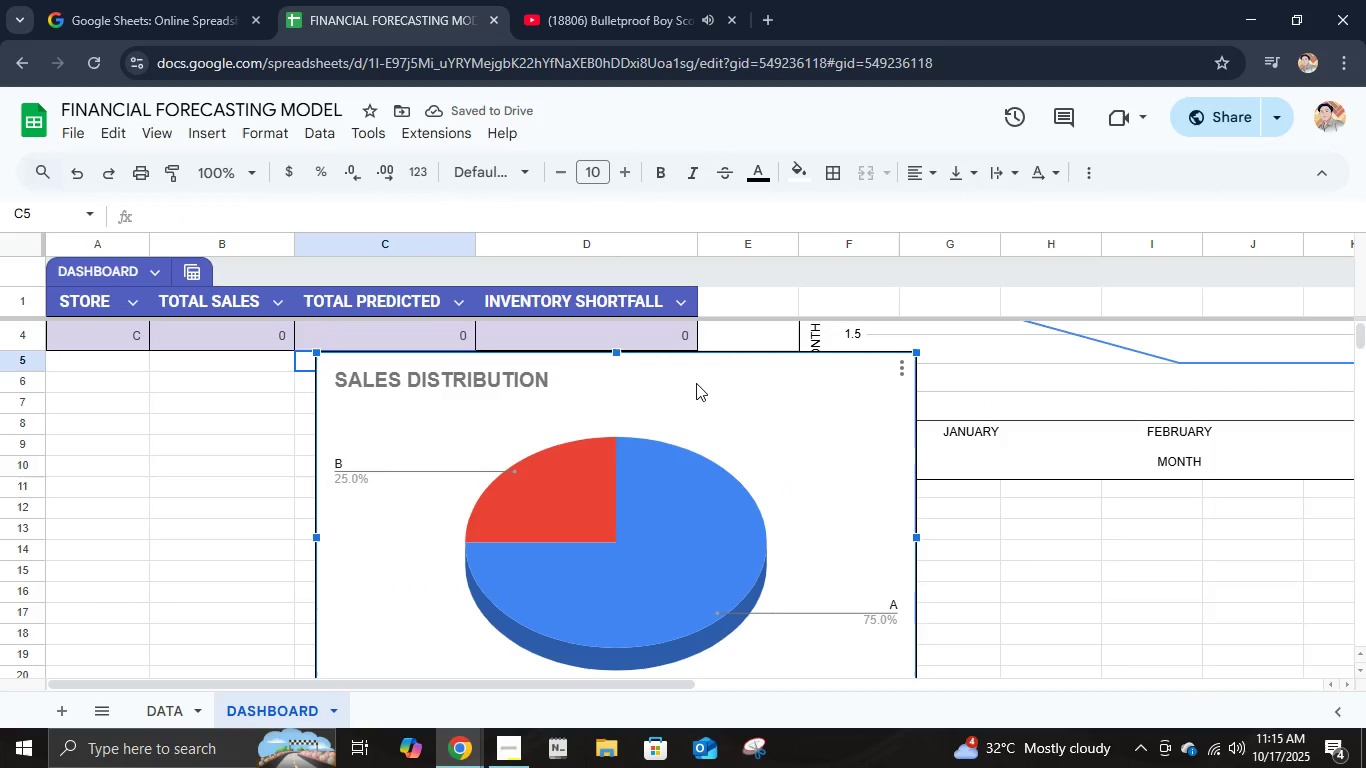 
left_click_drag(start_coordinate=[696, 383], to_coordinate=[1185, 539])
 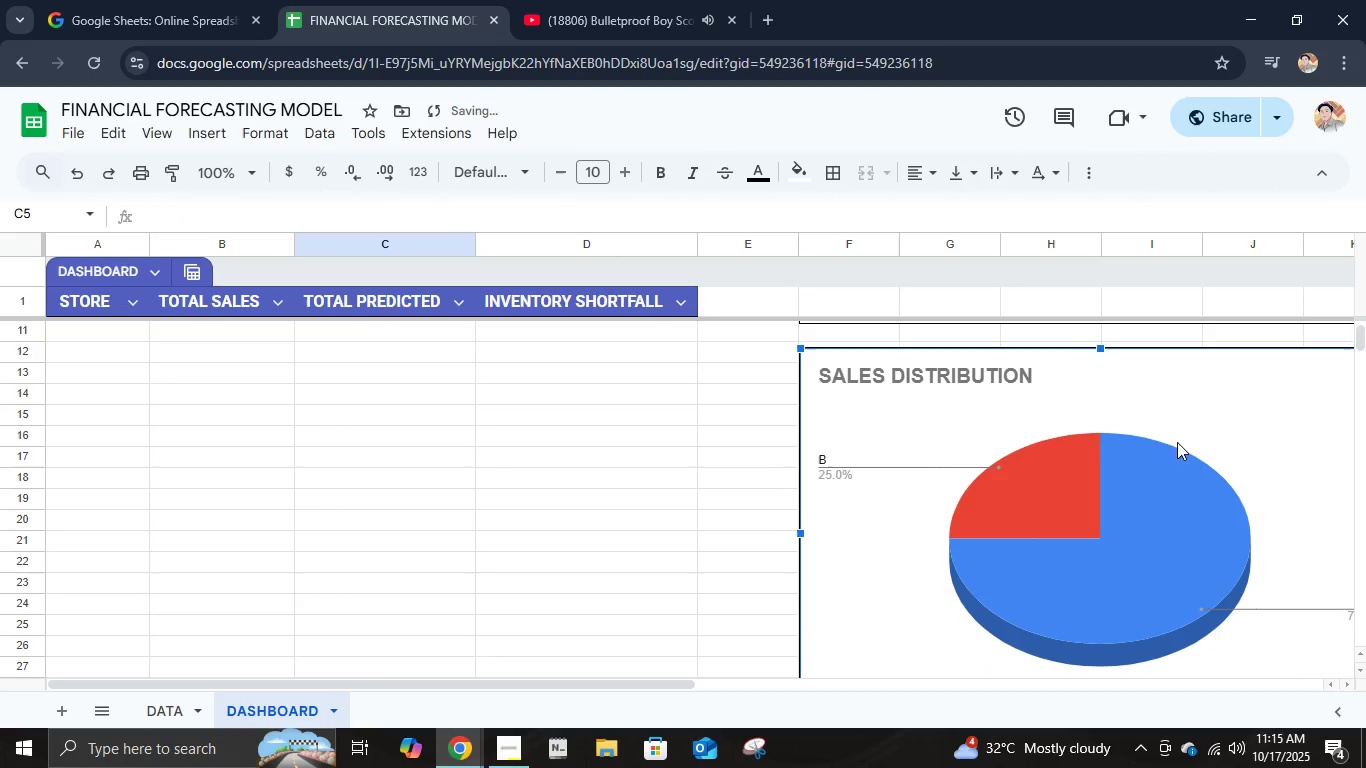 
left_click_drag(start_coordinate=[1200, 415], to_coordinate=[1200, 405])
 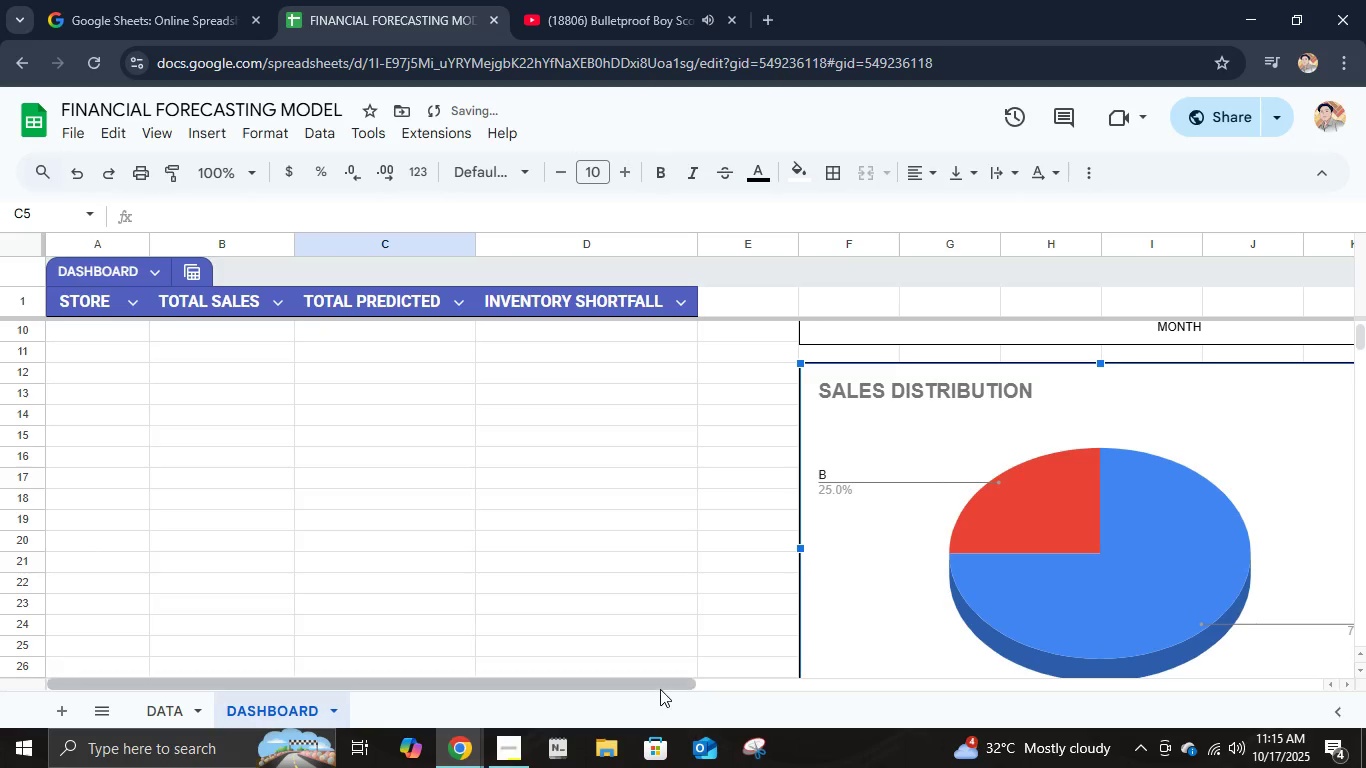 
left_click_drag(start_coordinate=[660, 688], to_coordinate=[883, 698])
 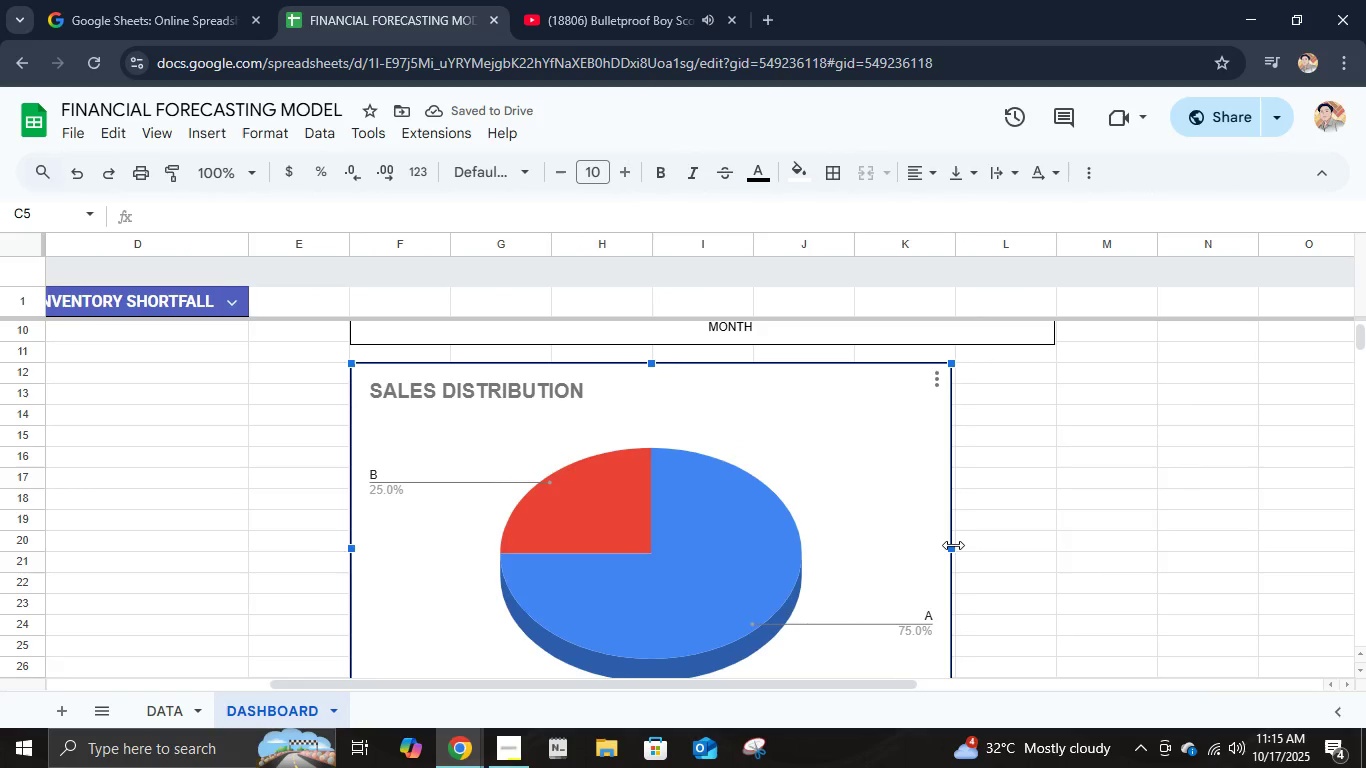 
left_click_drag(start_coordinate=[953, 545], to_coordinate=[1034, 541])
 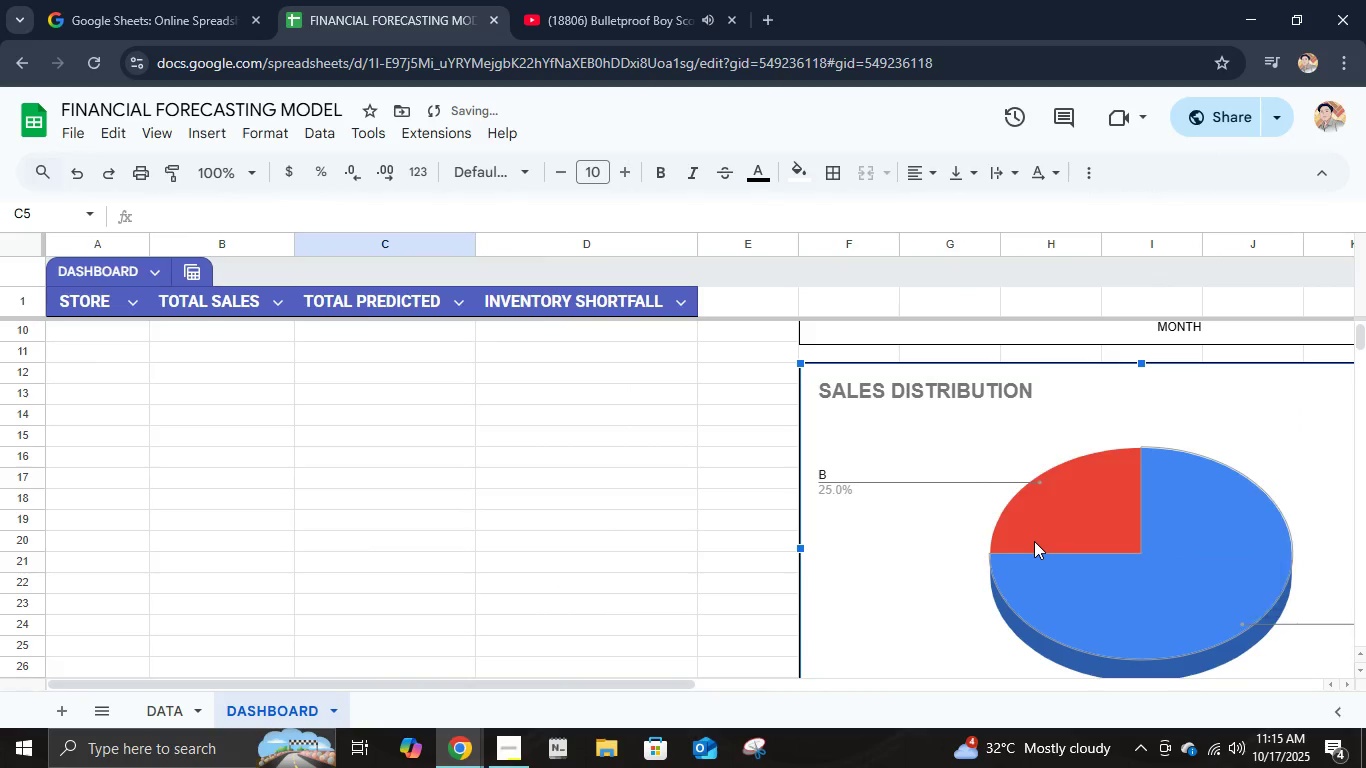 
left_click([1034, 541])
 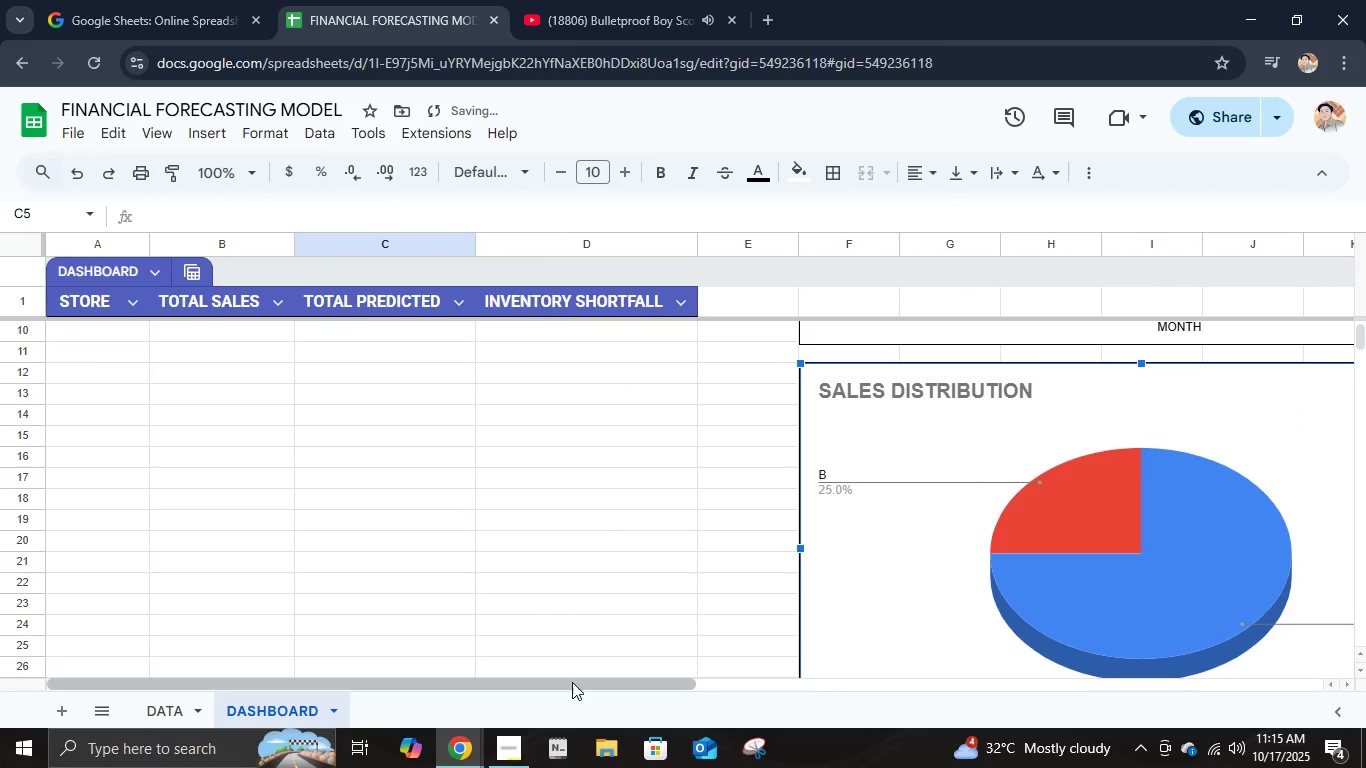 
left_click_drag(start_coordinate=[572, 682], to_coordinate=[910, 696])
 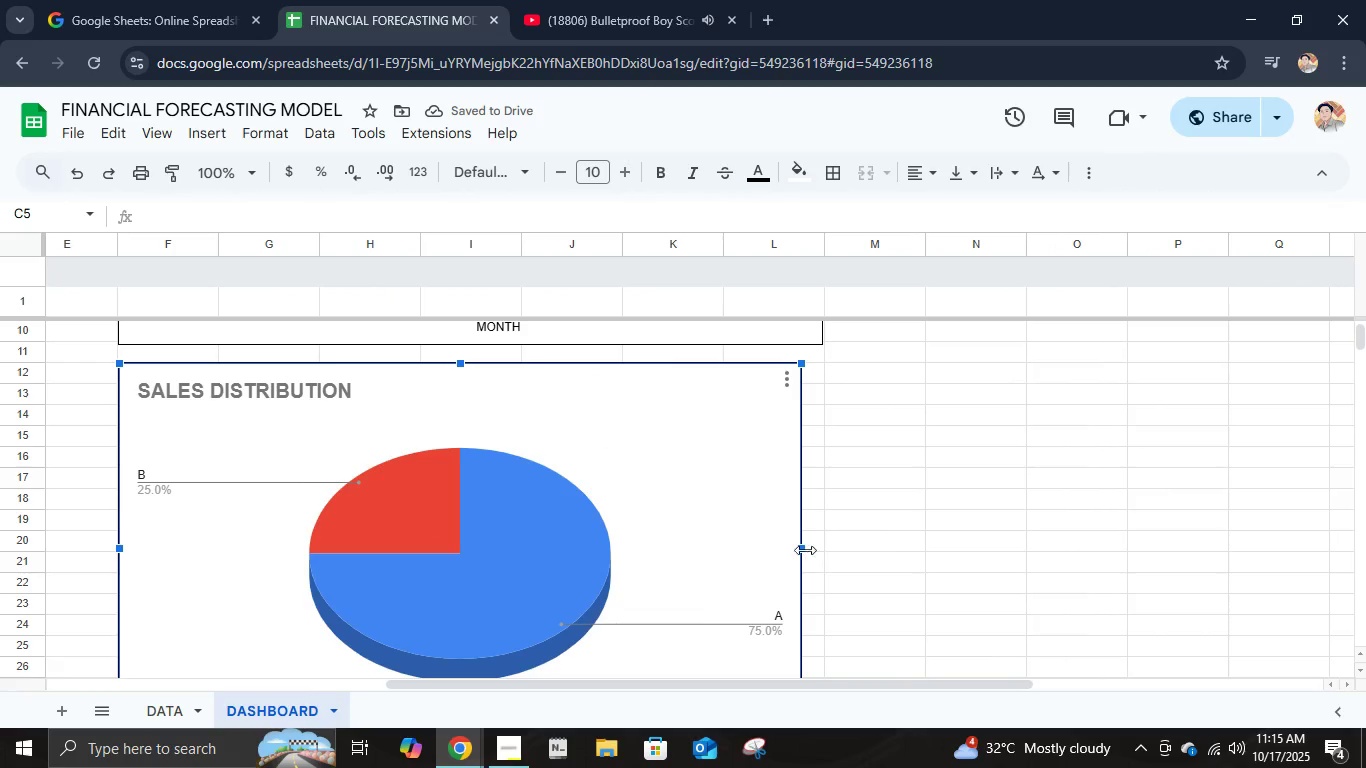 
left_click_drag(start_coordinate=[804, 550], to_coordinate=[833, 560])
 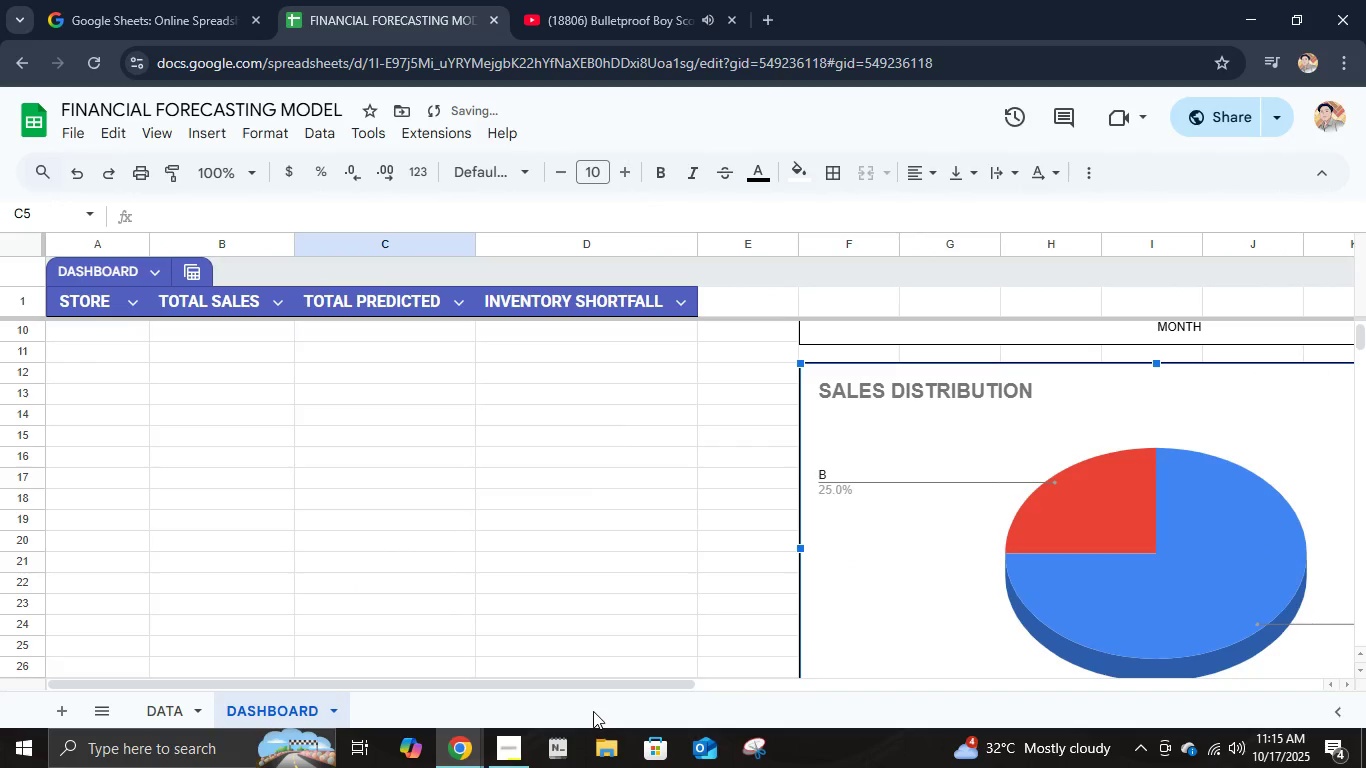 
left_click_drag(start_coordinate=[585, 688], to_coordinate=[1009, 699])
 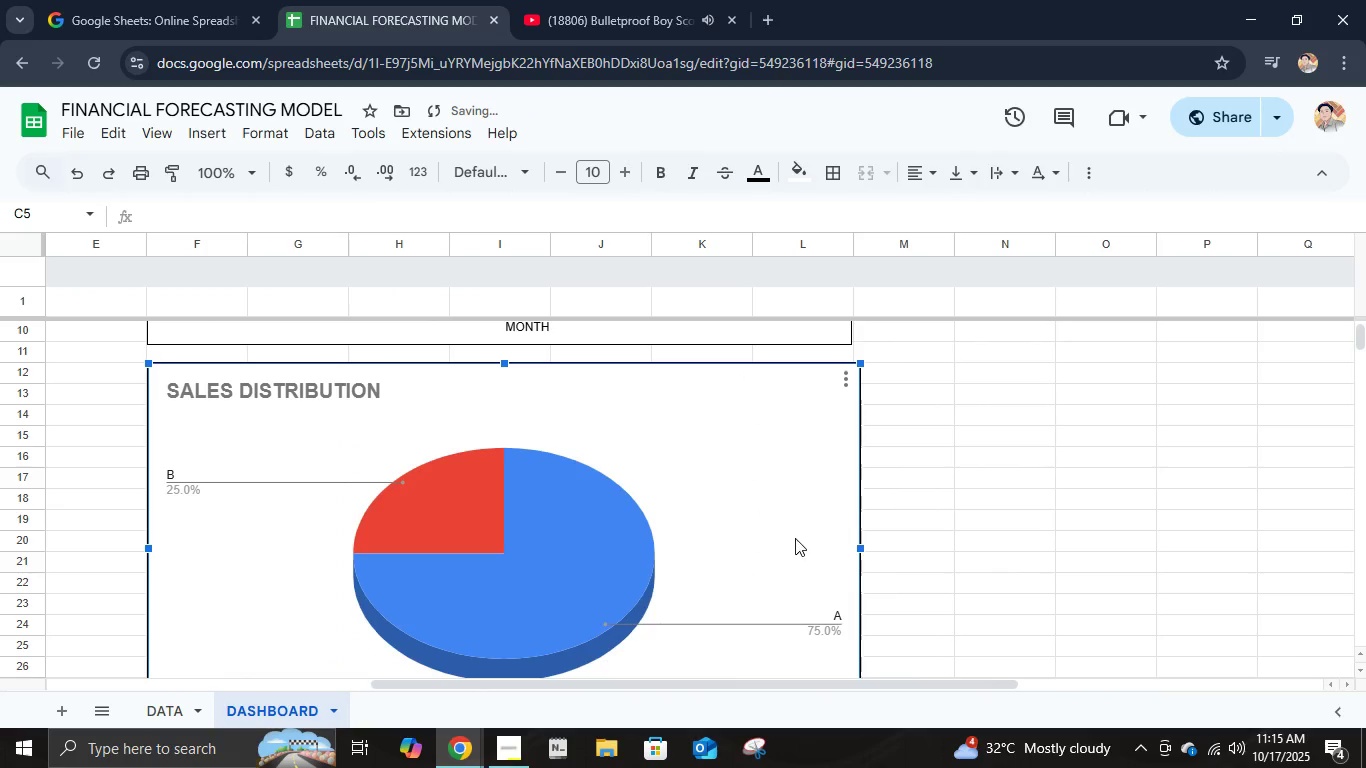 
left_click_drag(start_coordinate=[863, 553], to_coordinate=[857, 551])
 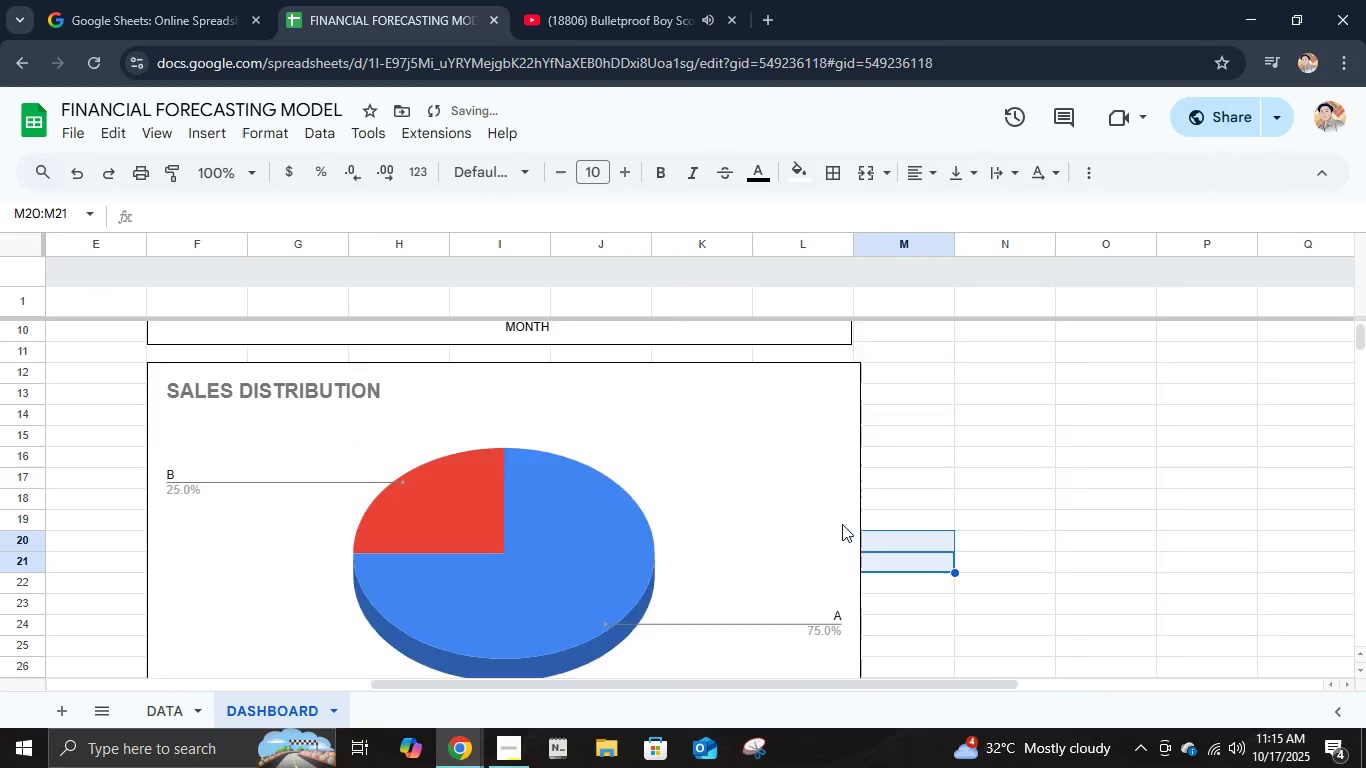 
left_click([842, 524])
 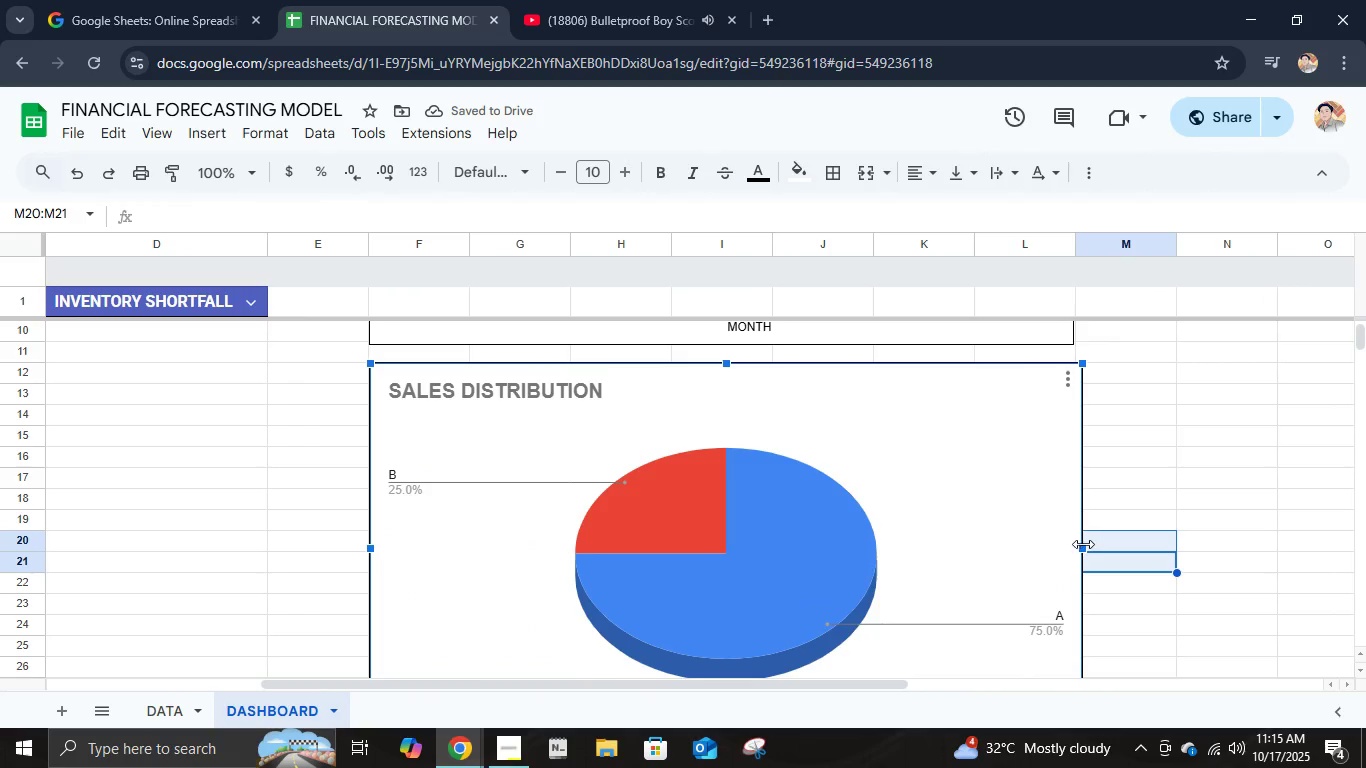 
left_click_drag(start_coordinate=[1079, 546], to_coordinate=[1070, 546])
 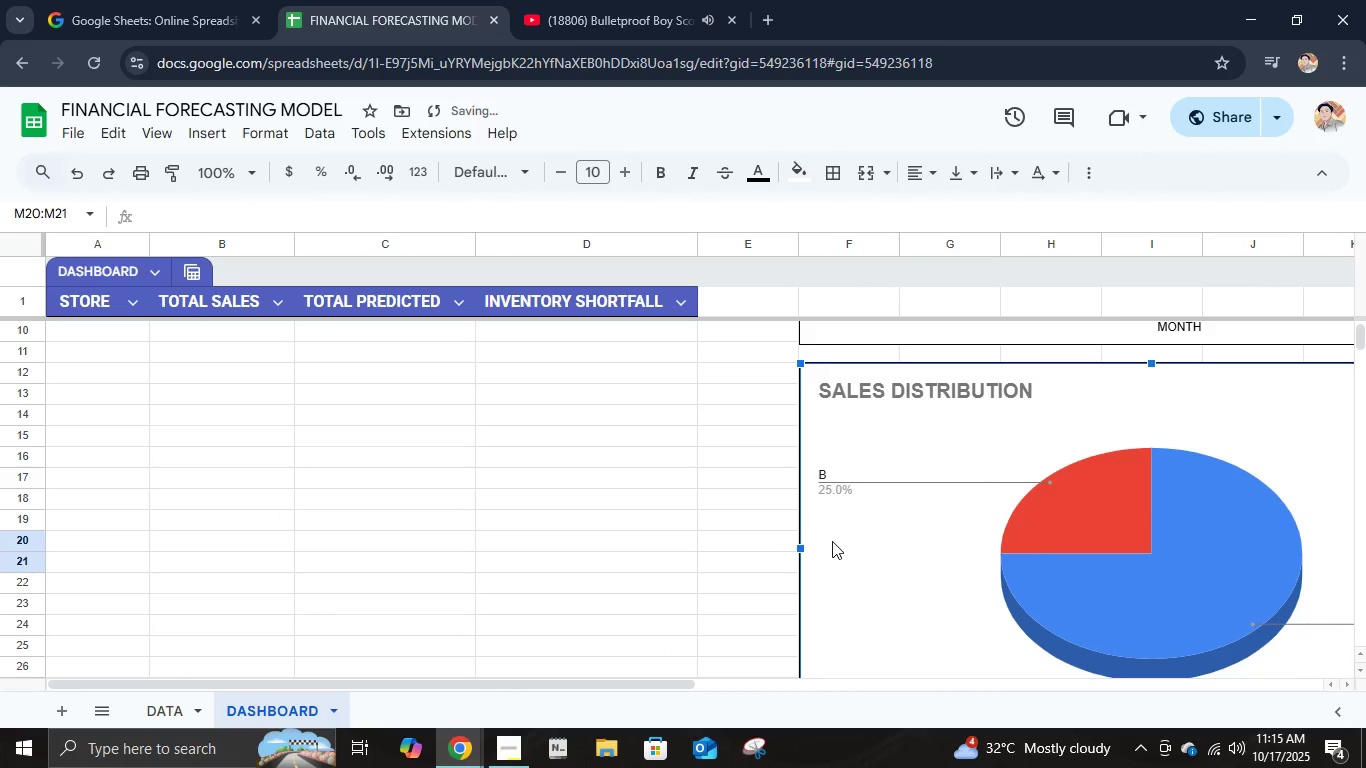 
scroll: coordinate [884, 590], scroll_direction: down, amount: 1.0
 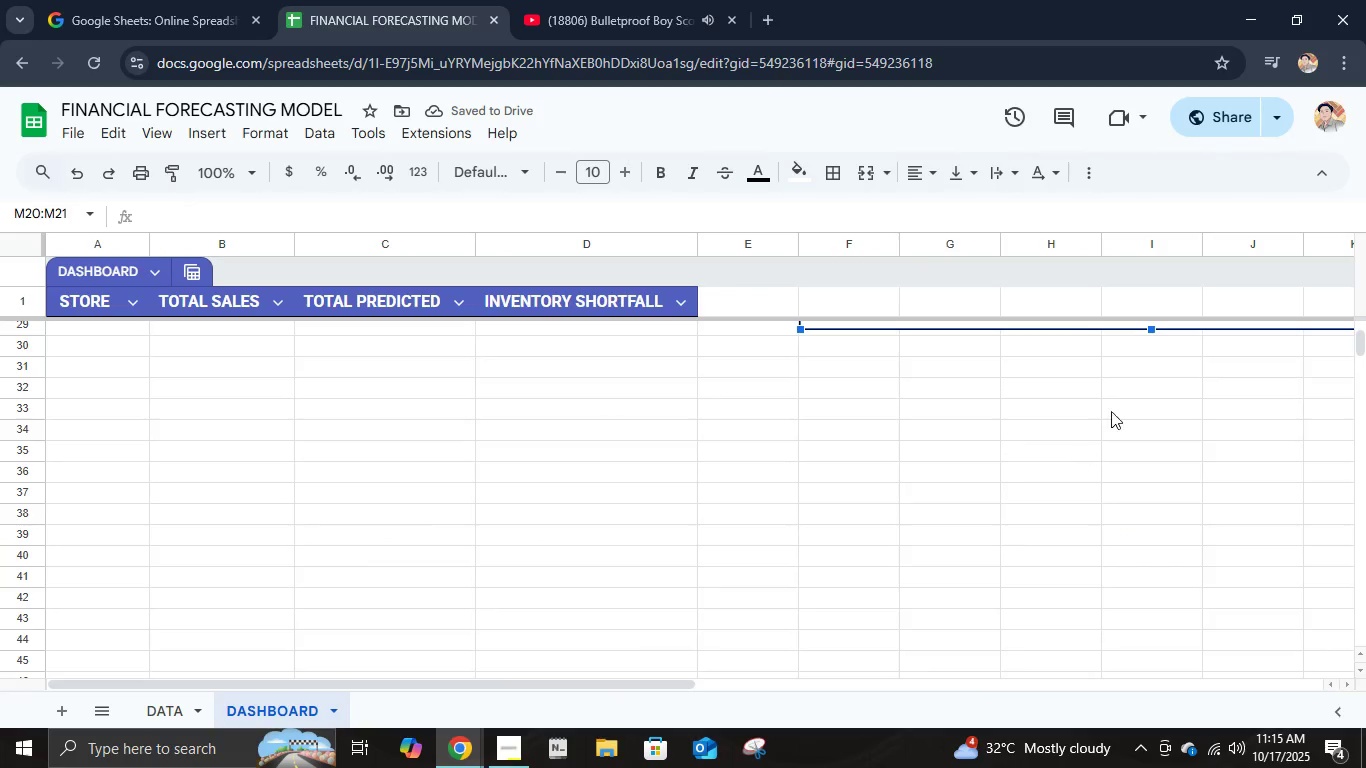 
scroll: coordinate [1112, 428], scroll_direction: up, amount: 3.0
 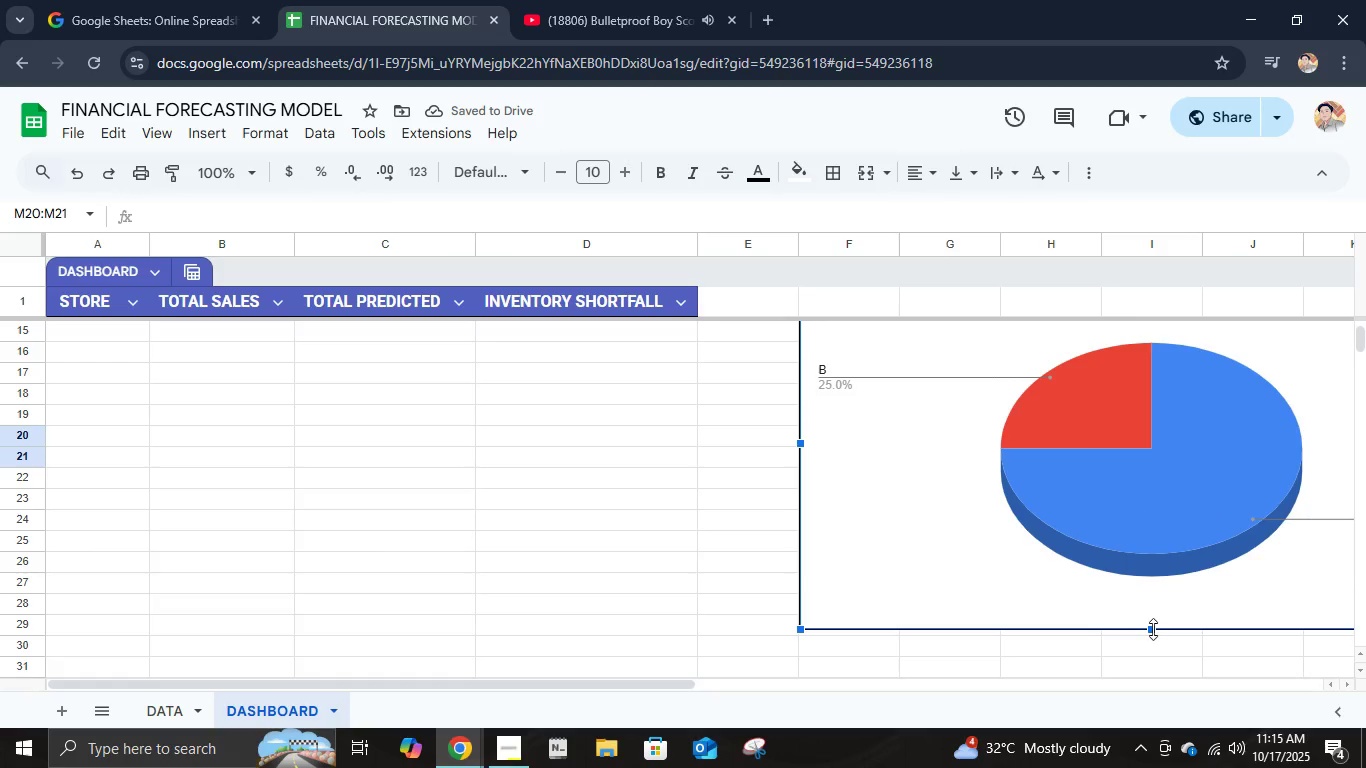 
left_click_drag(start_coordinate=[1153, 629], to_coordinate=[1176, 456])
 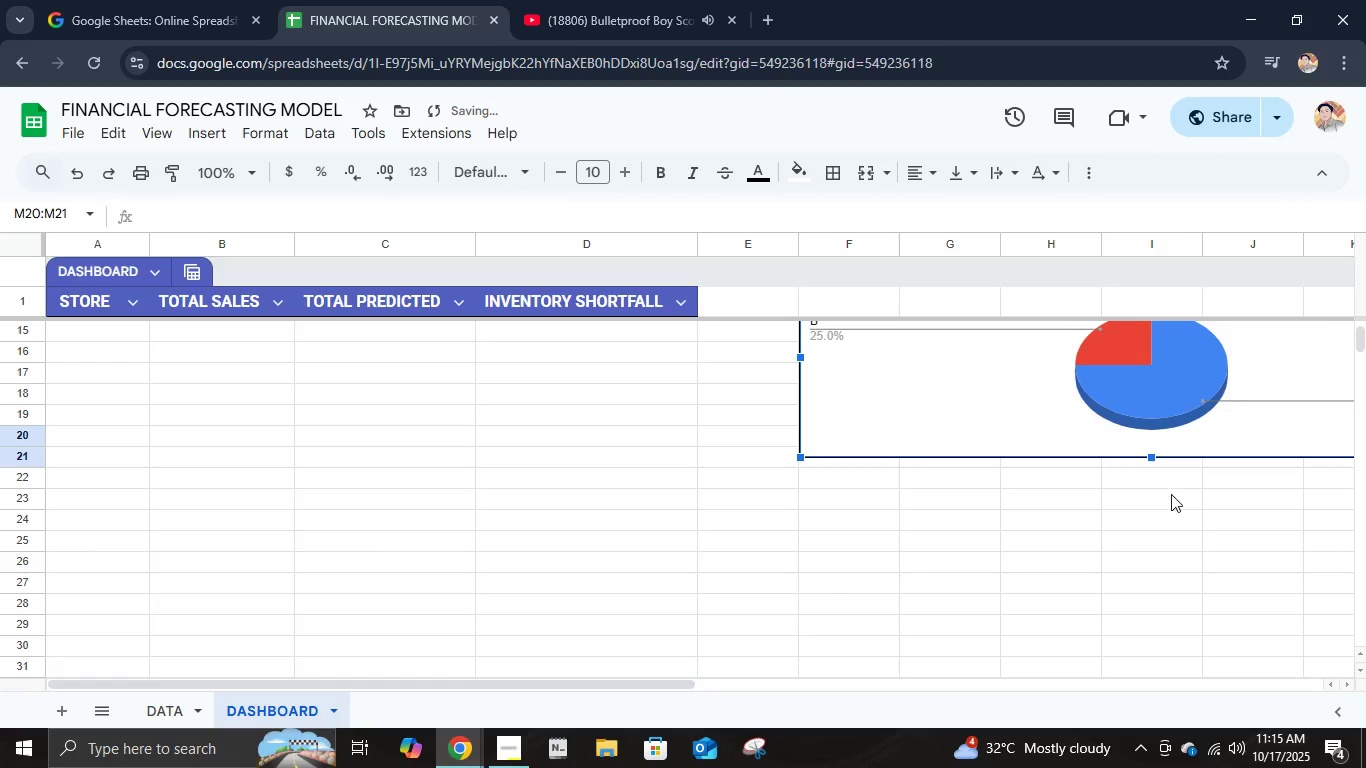 
scroll: coordinate [1170, 496], scroll_direction: up, amount: 5.0
 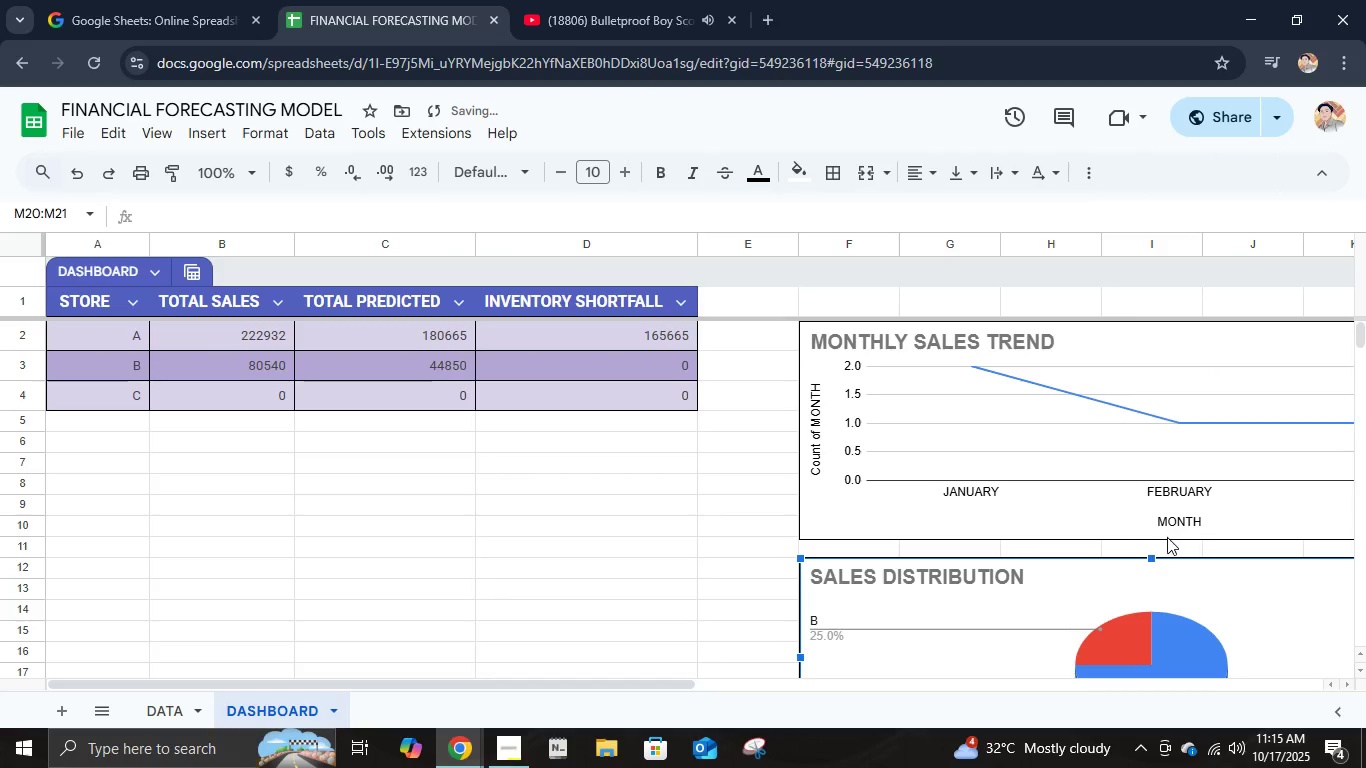 
scroll: coordinate [1165, 537], scroll_direction: none, amount: 0.0
 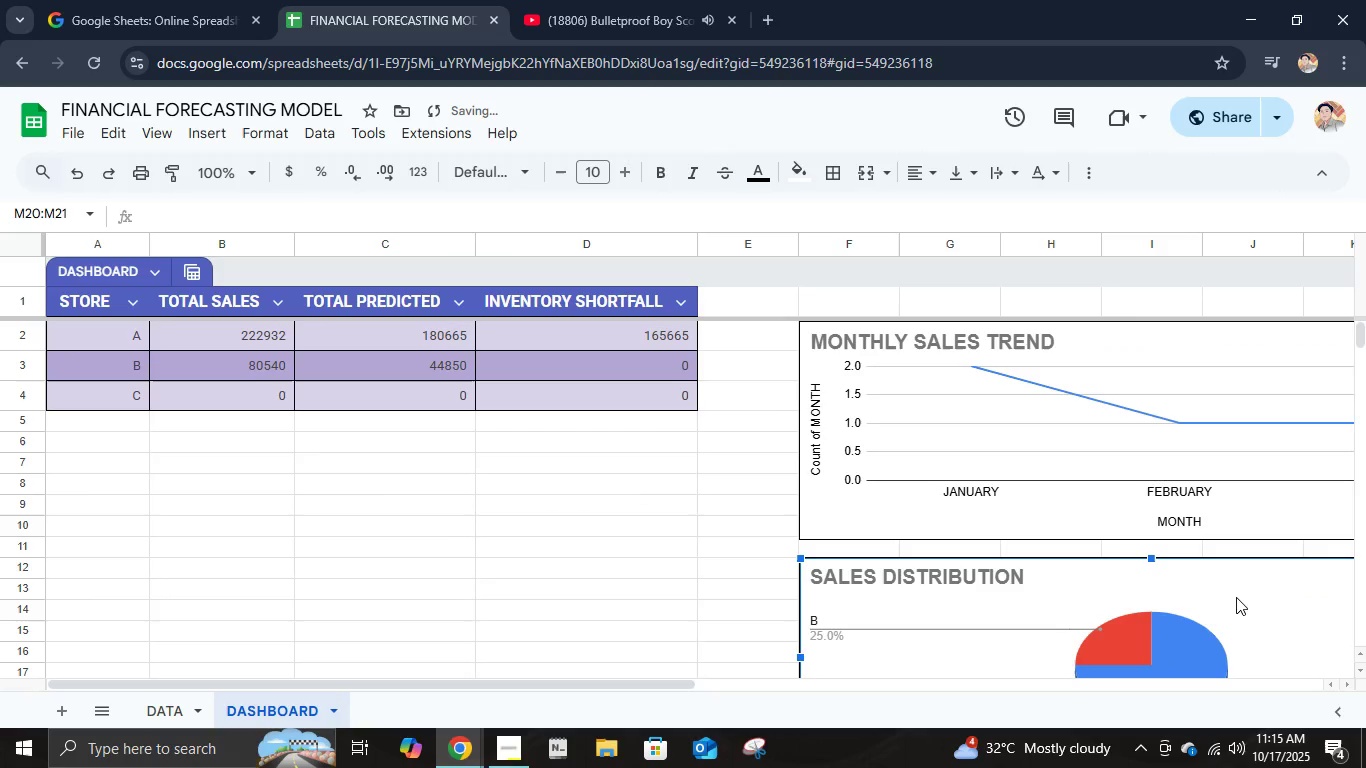 
left_click_drag(start_coordinate=[1236, 597], to_coordinate=[302, 453])
 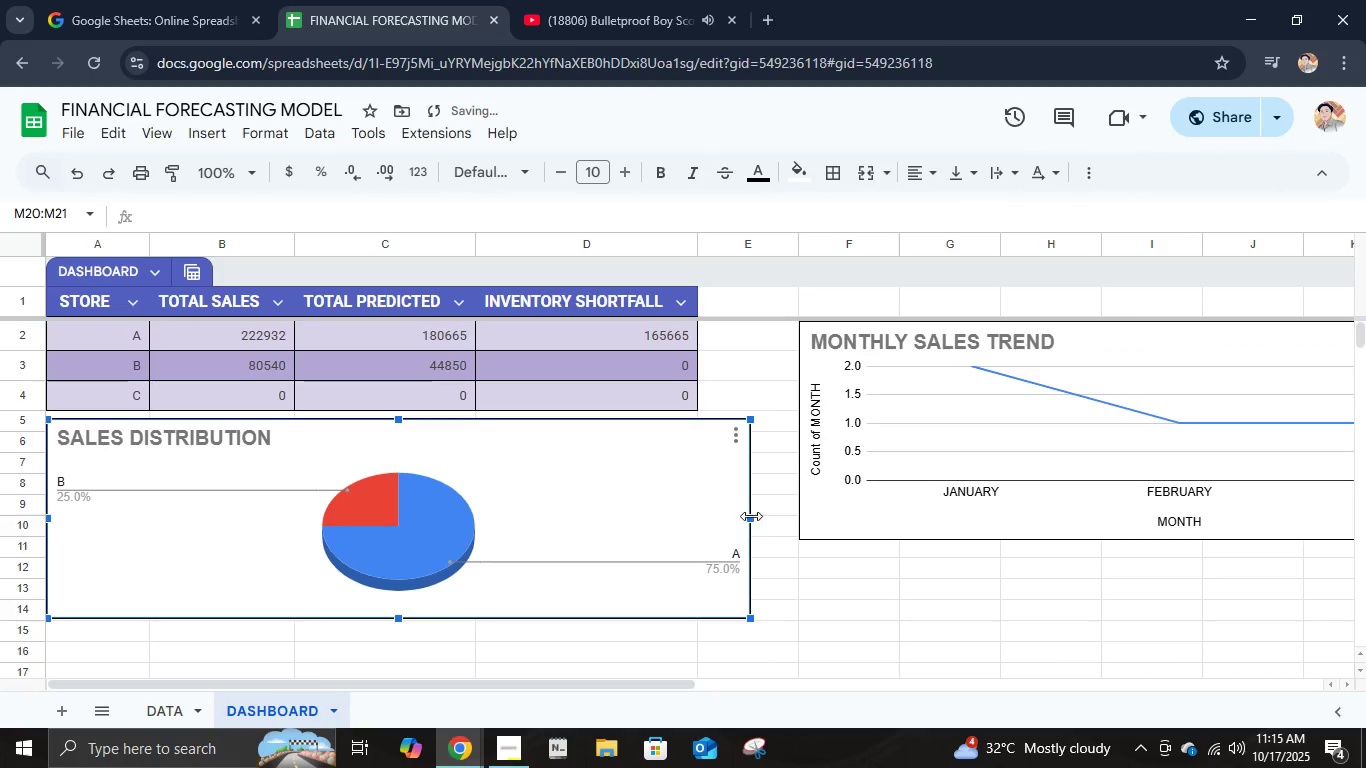 
left_click_drag(start_coordinate=[751, 514], to_coordinate=[698, 497])
 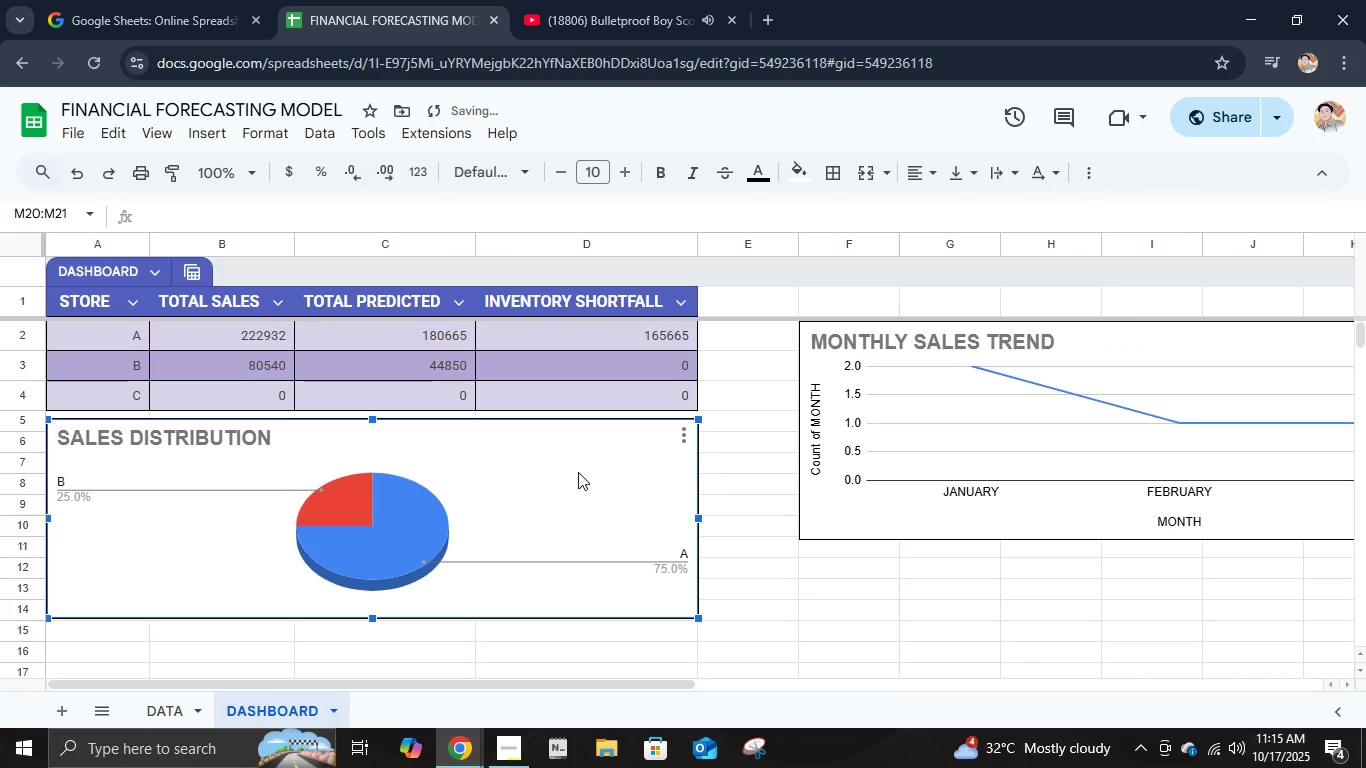 
left_click_drag(start_coordinate=[578, 472], to_coordinate=[1290, 590])
 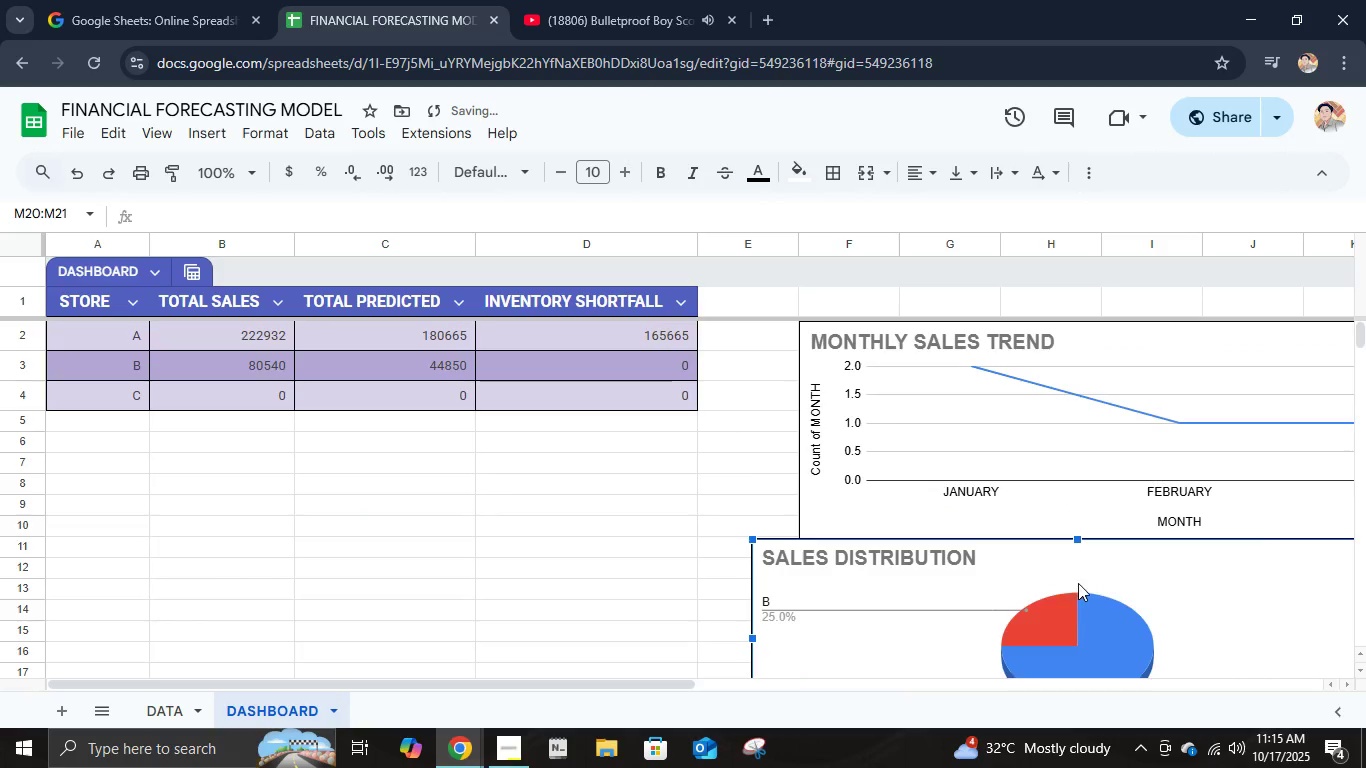 
scroll: coordinate [1078, 576], scroll_direction: down, amount: 2.0
 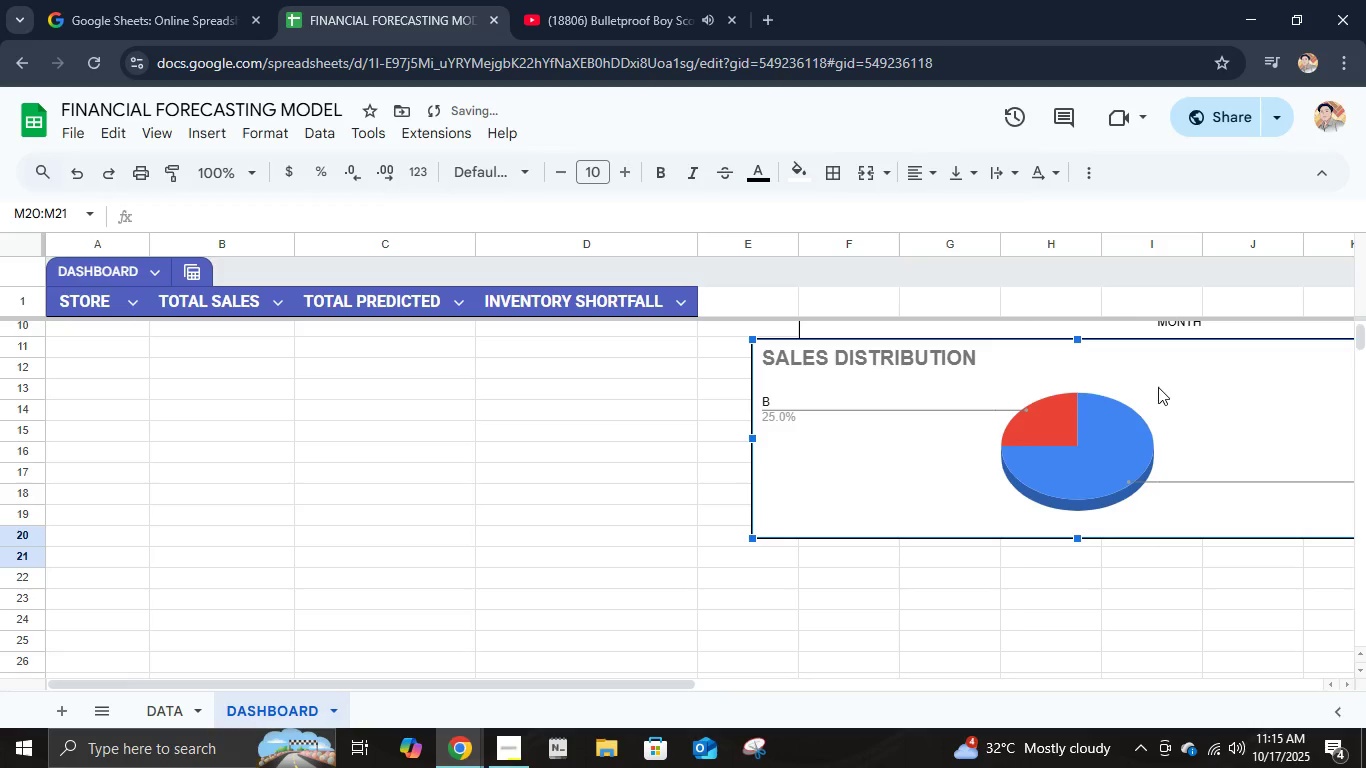 
left_click_drag(start_coordinate=[1157, 385], to_coordinate=[1211, 405])
 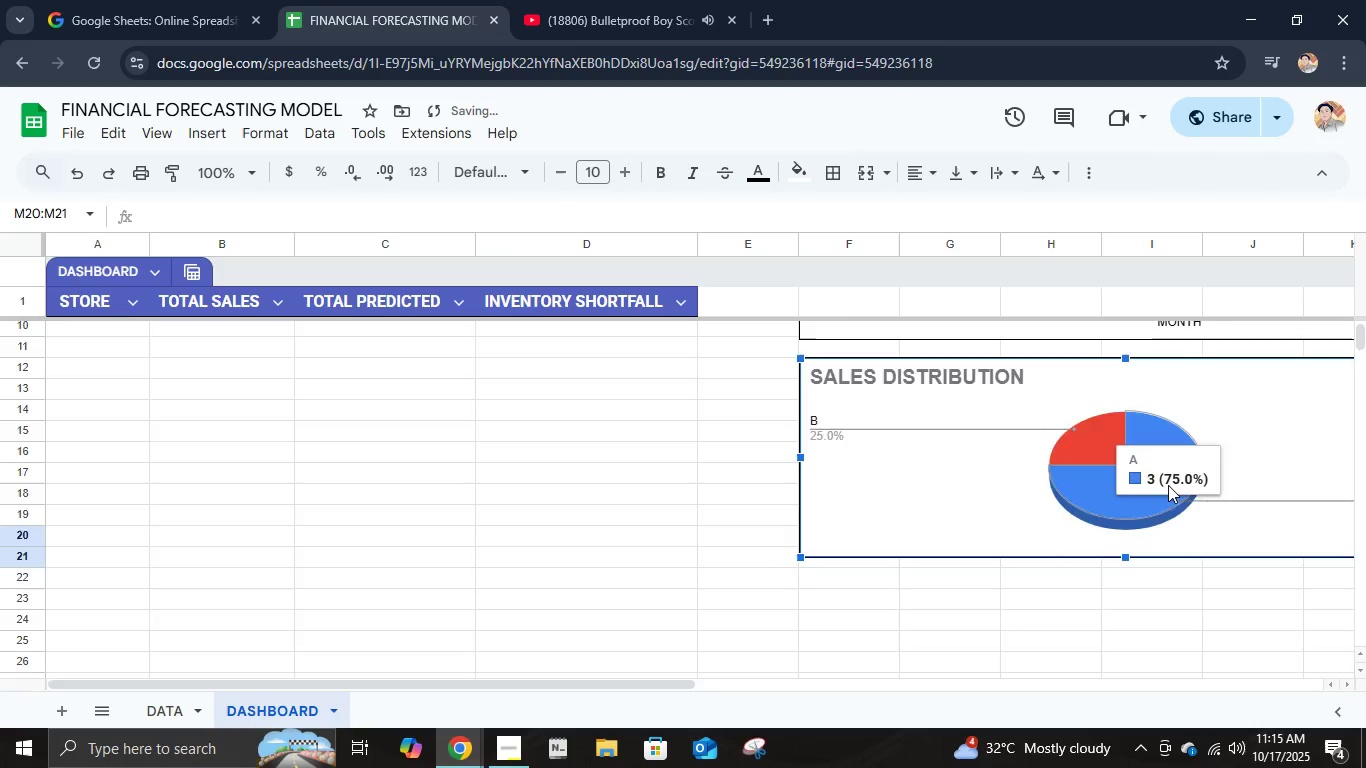 
scroll: coordinate [1168, 487], scroll_direction: up, amount: 4.0
 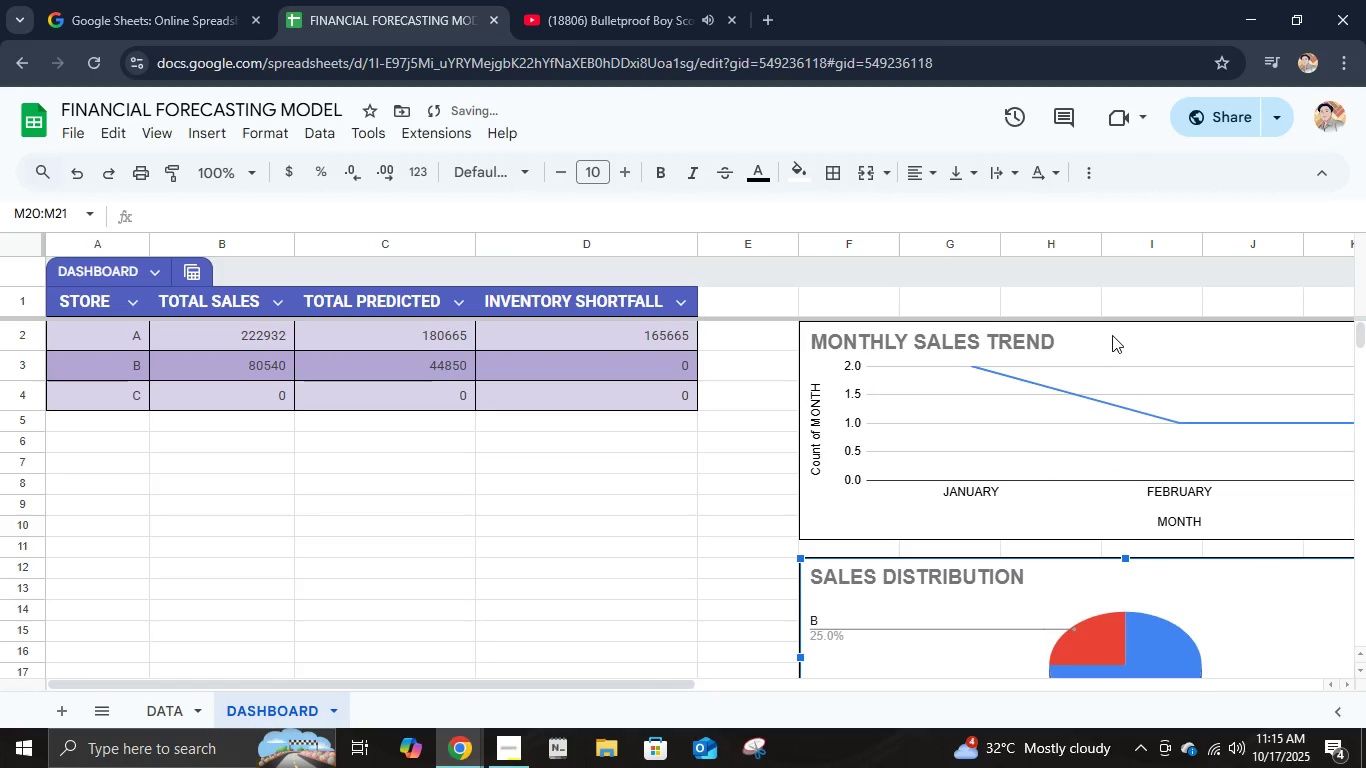 
left_click_drag(start_coordinate=[1115, 335], to_coordinate=[672, 445])
 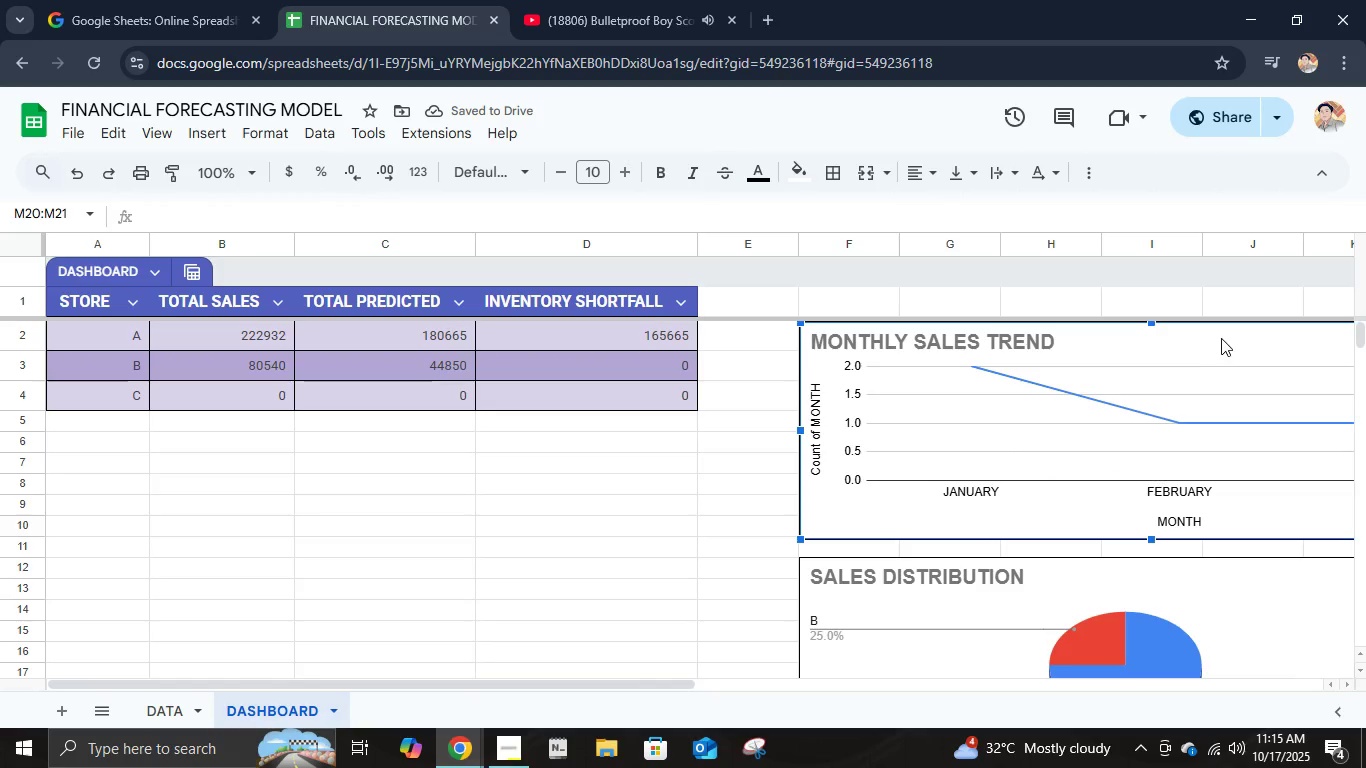 
left_click_drag(start_coordinate=[1222, 336], to_coordinate=[382, 636])
 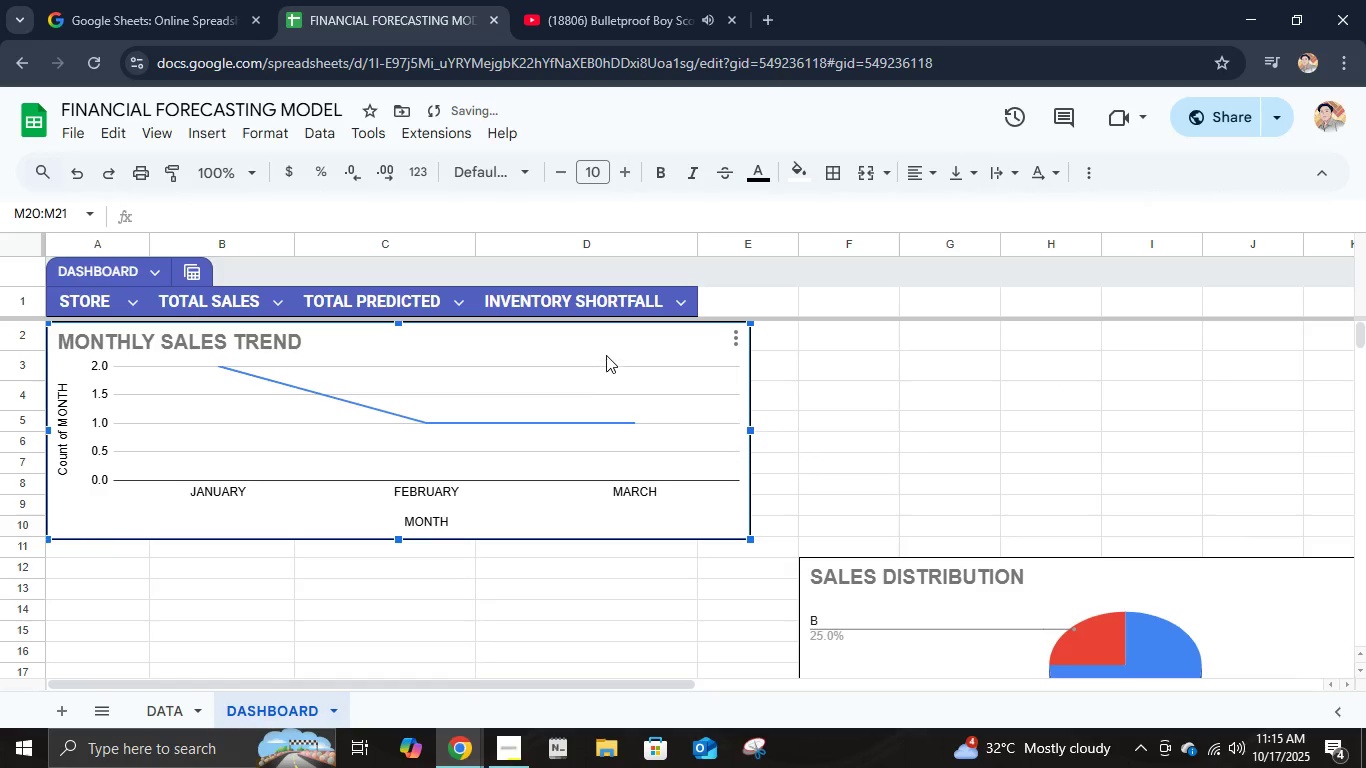 
left_click_drag(start_coordinate=[606, 344], to_coordinate=[597, 510])
 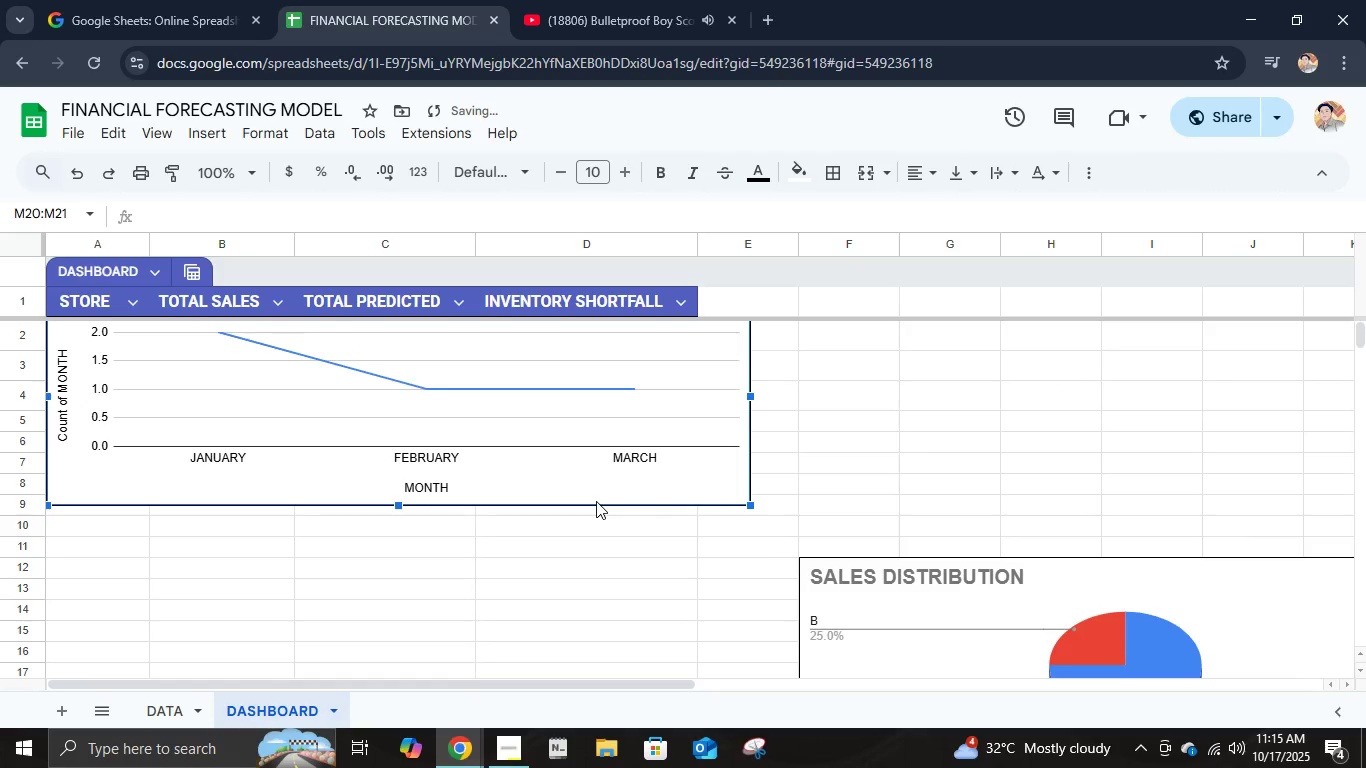 
left_click_drag(start_coordinate=[596, 501], to_coordinate=[602, 669])
 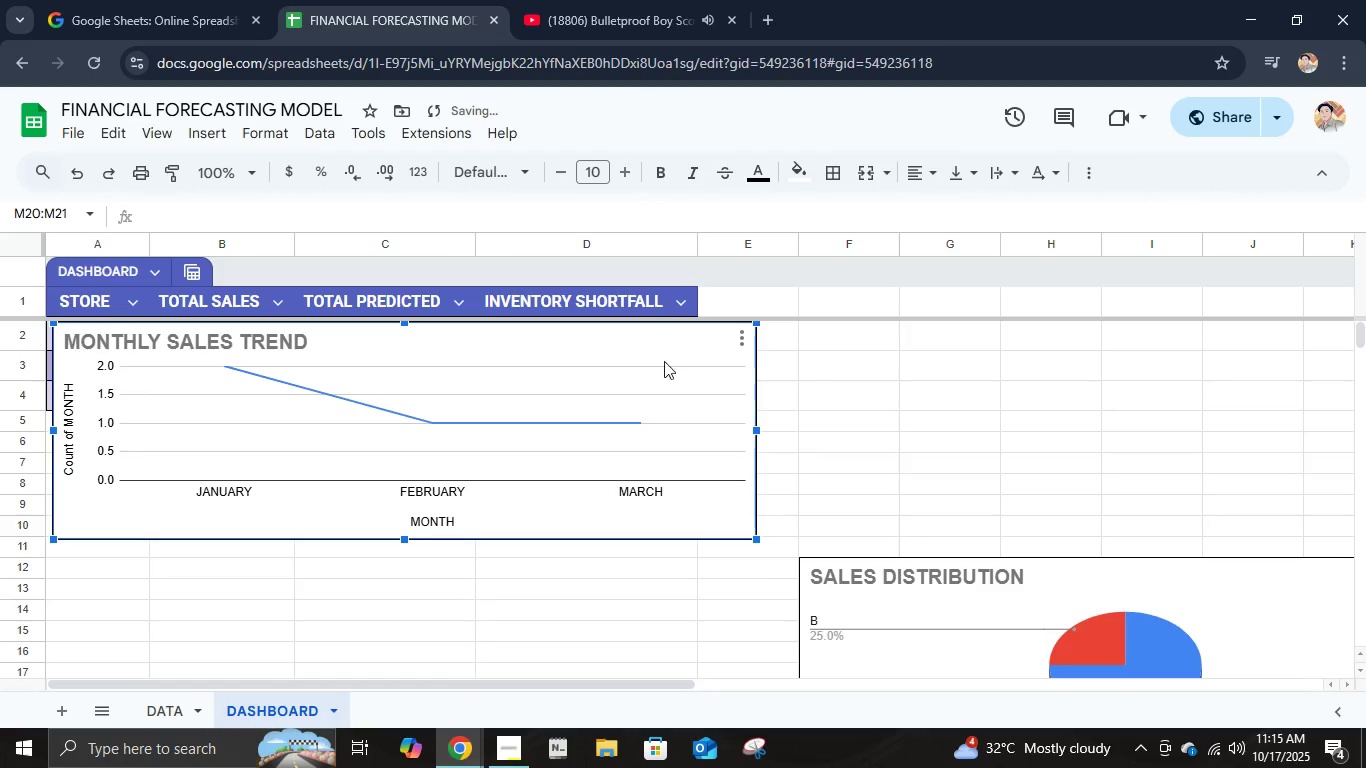 
left_click_drag(start_coordinate=[659, 346], to_coordinate=[567, 329])
 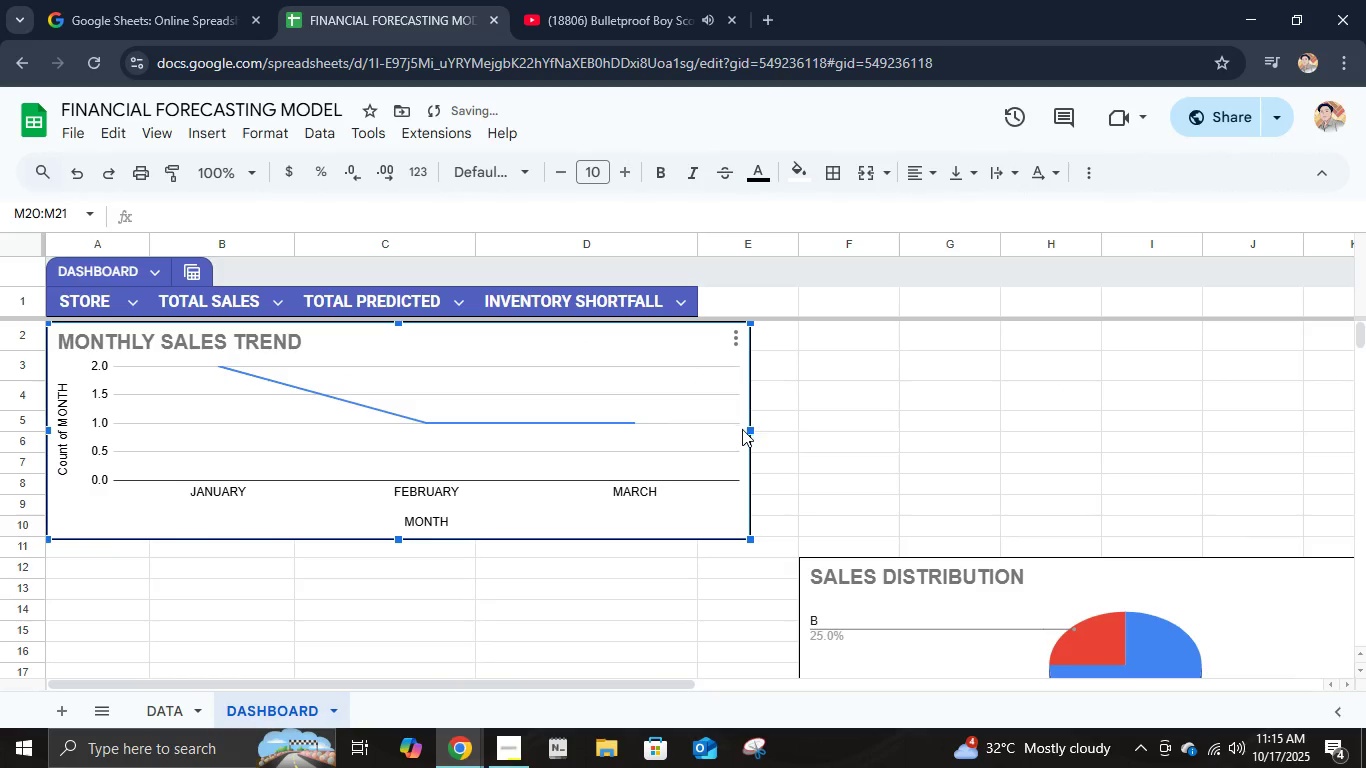 
left_click_drag(start_coordinate=[750, 429], to_coordinate=[695, 421])
 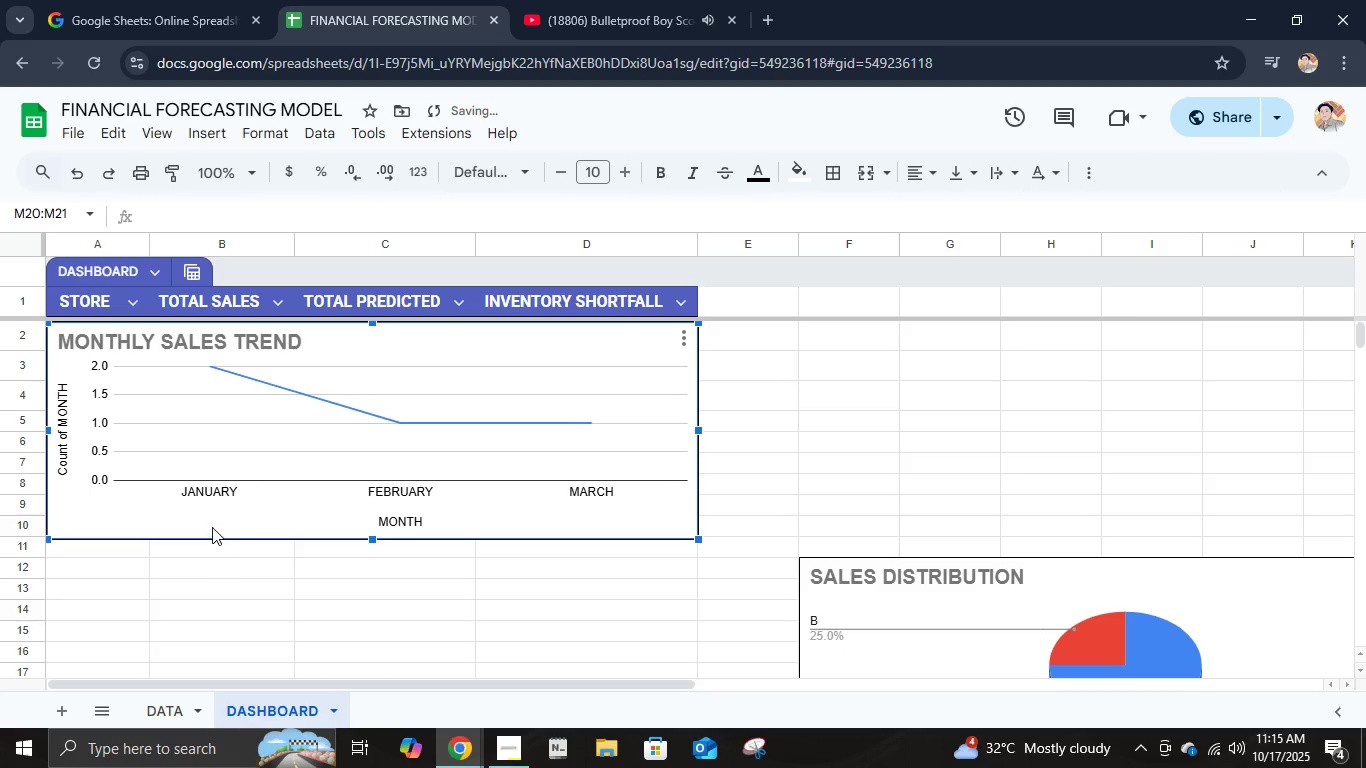 
left_click_drag(start_coordinate=[212, 527], to_coordinate=[968, 515])
 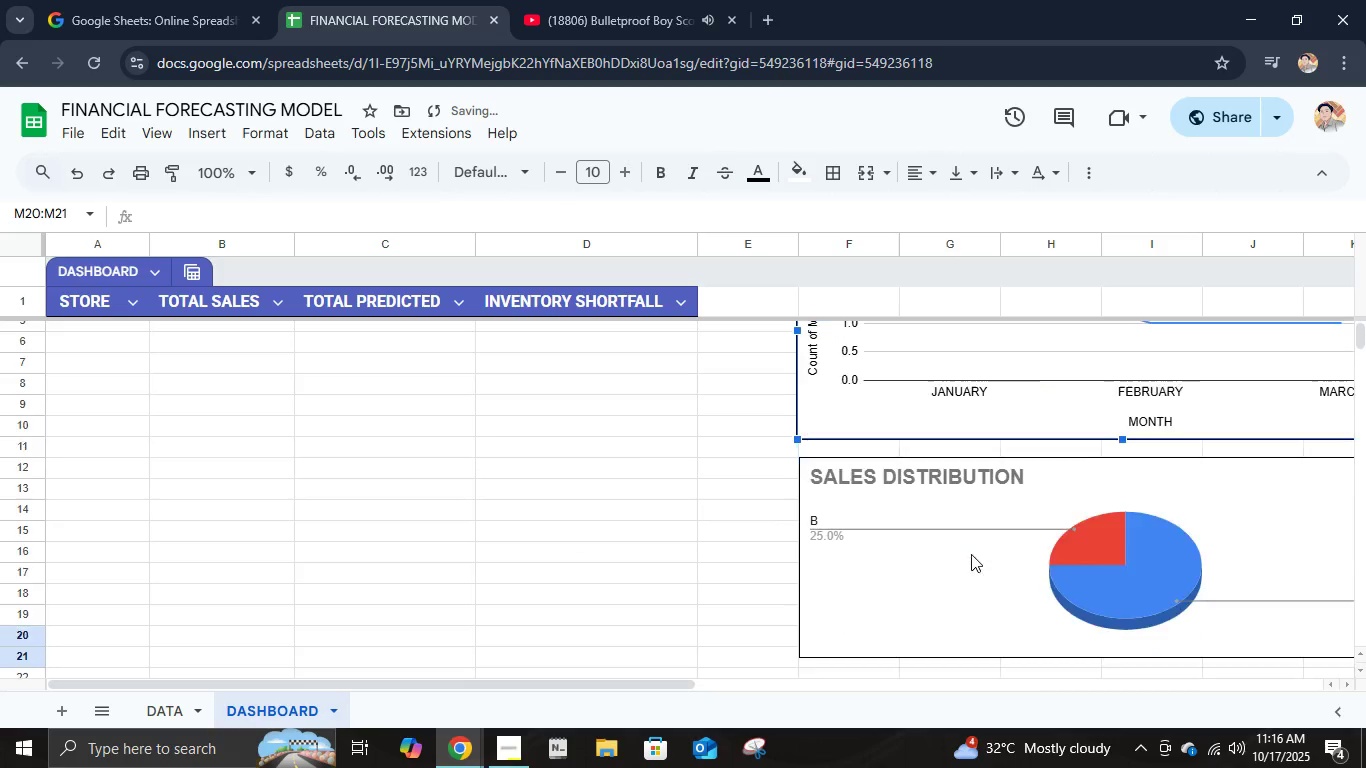 
scroll: coordinate [971, 554], scroll_direction: down, amount: 1.0
 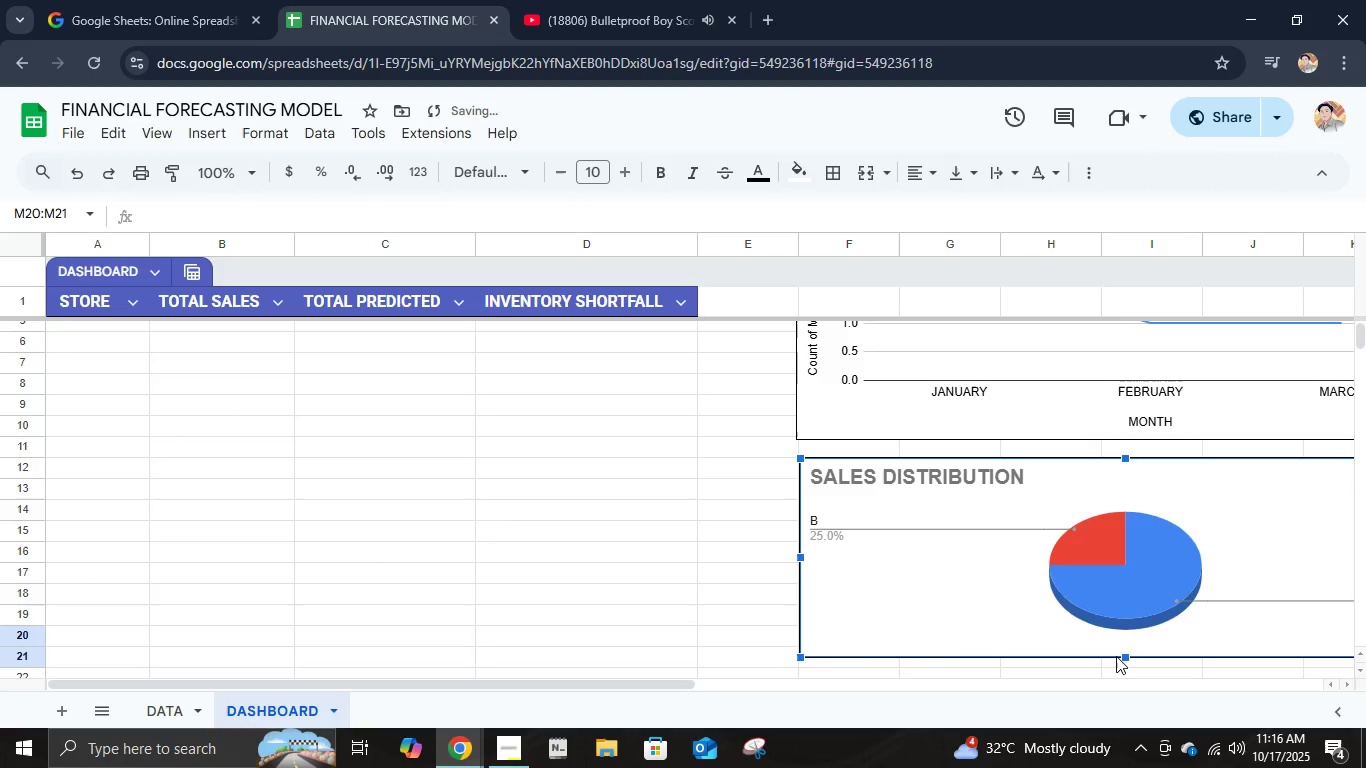 
left_click_drag(start_coordinate=[1123, 656], to_coordinate=[1135, 691])
 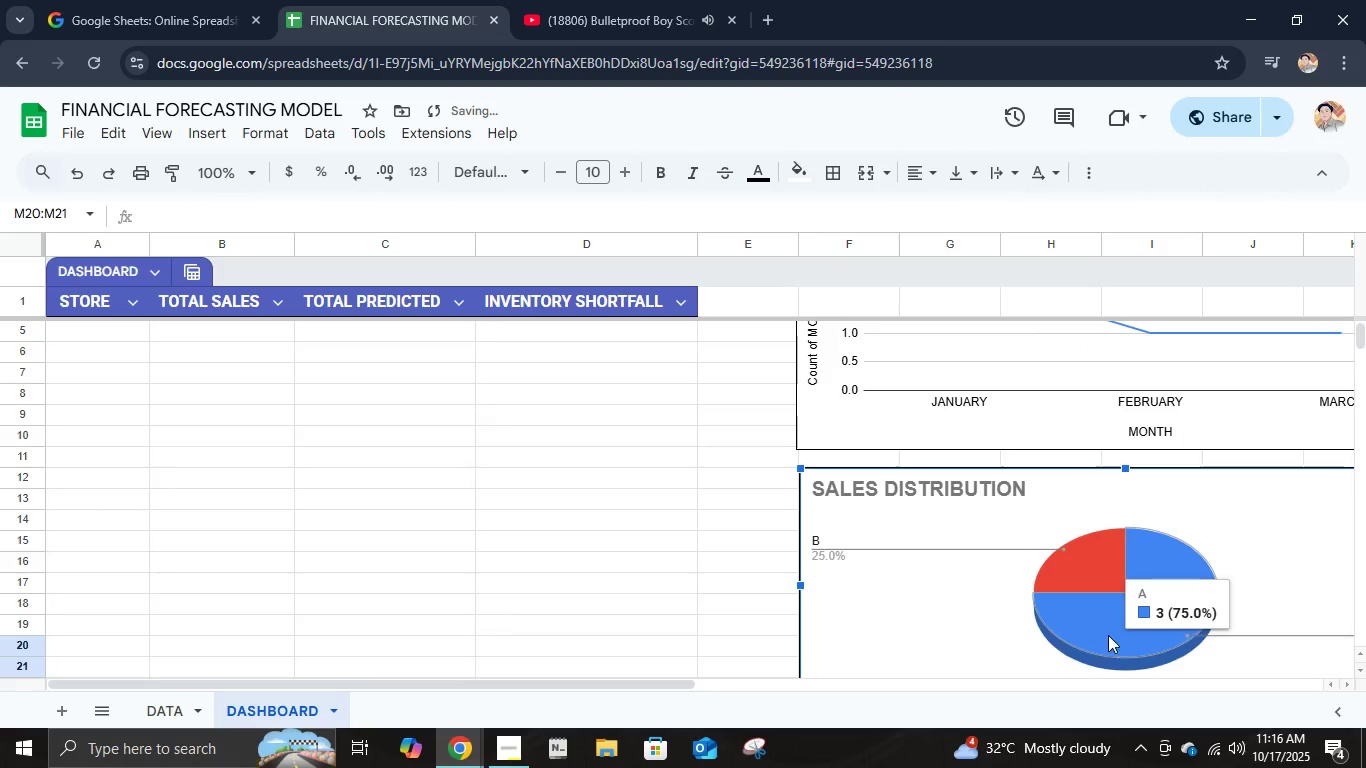 
scroll: coordinate [1057, 599], scroll_direction: up, amount: 2.0
 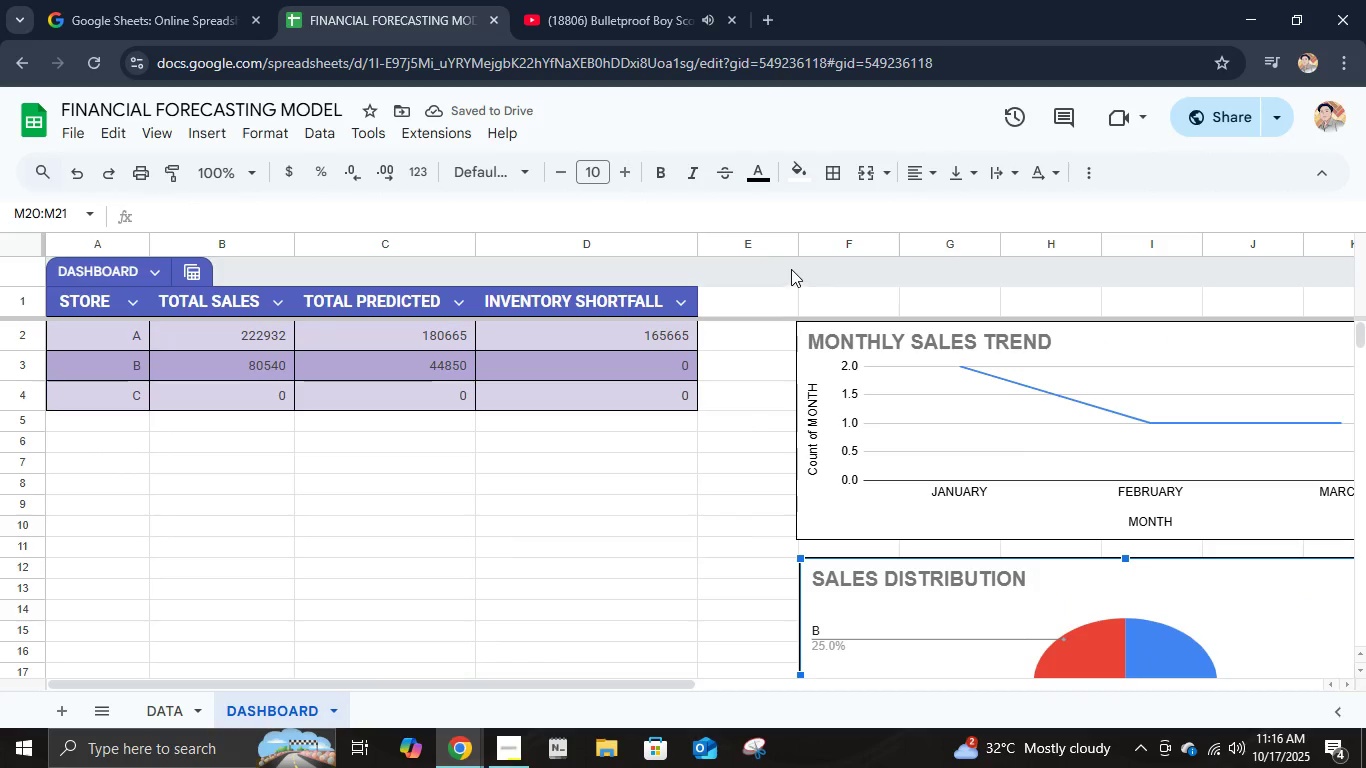 
left_click_drag(start_coordinate=[797, 250], to_coordinate=[714, 235])
 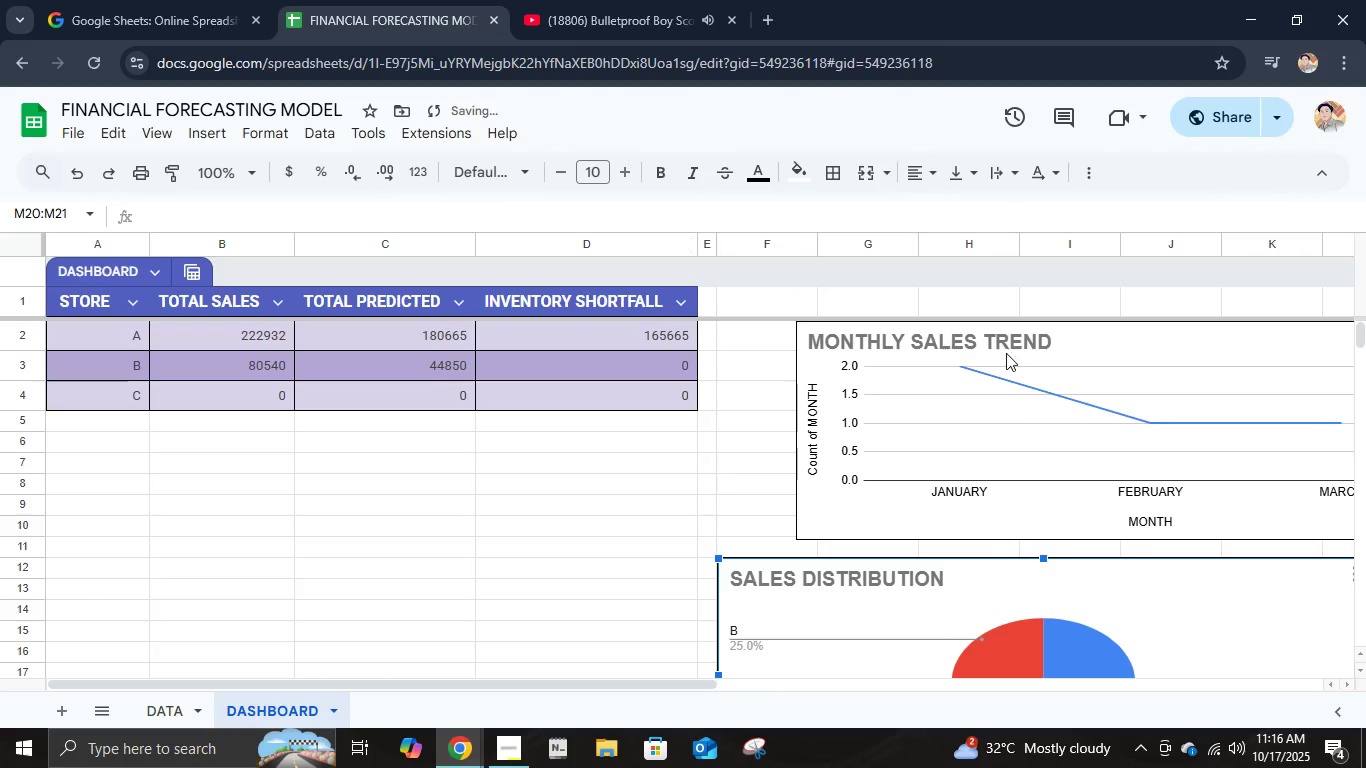 
left_click_drag(start_coordinate=[1137, 353], to_coordinate=[1084, 347])
 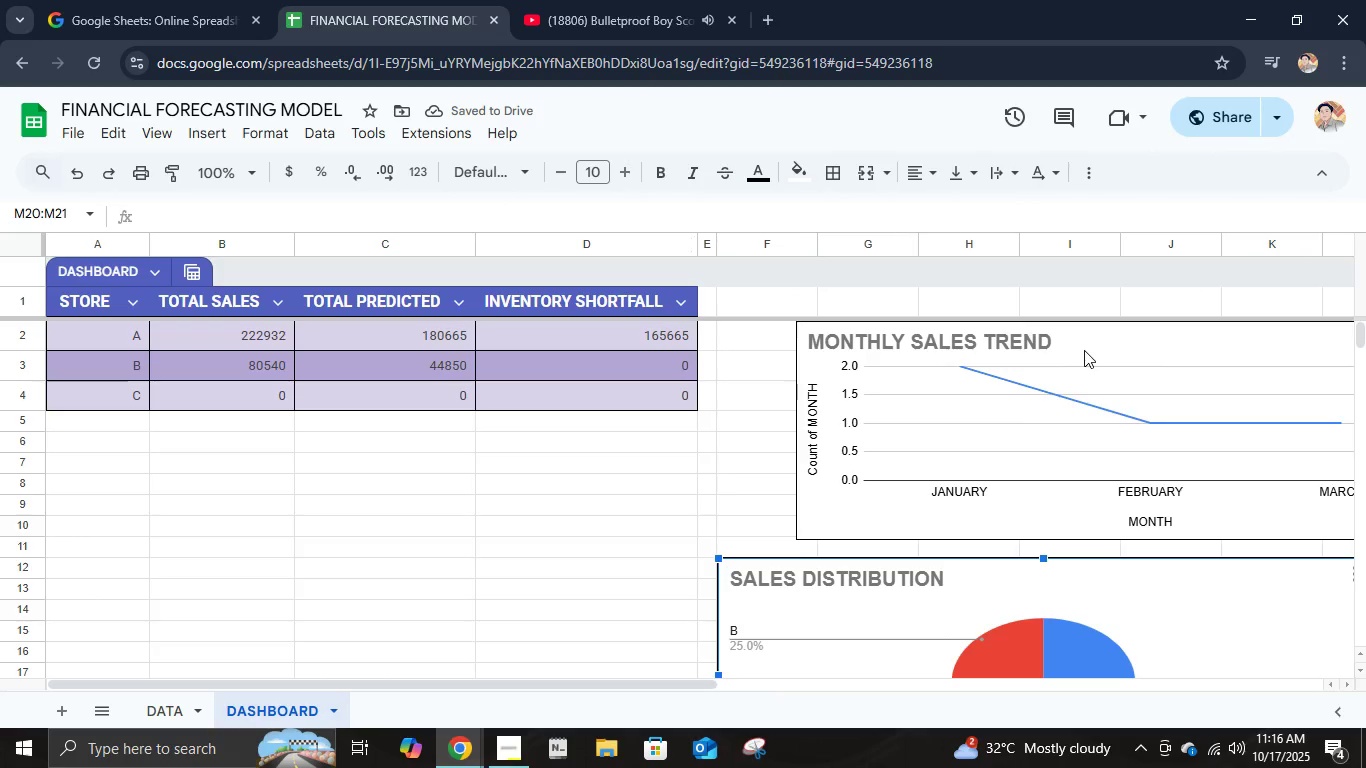 
left_click([1084, 350])
 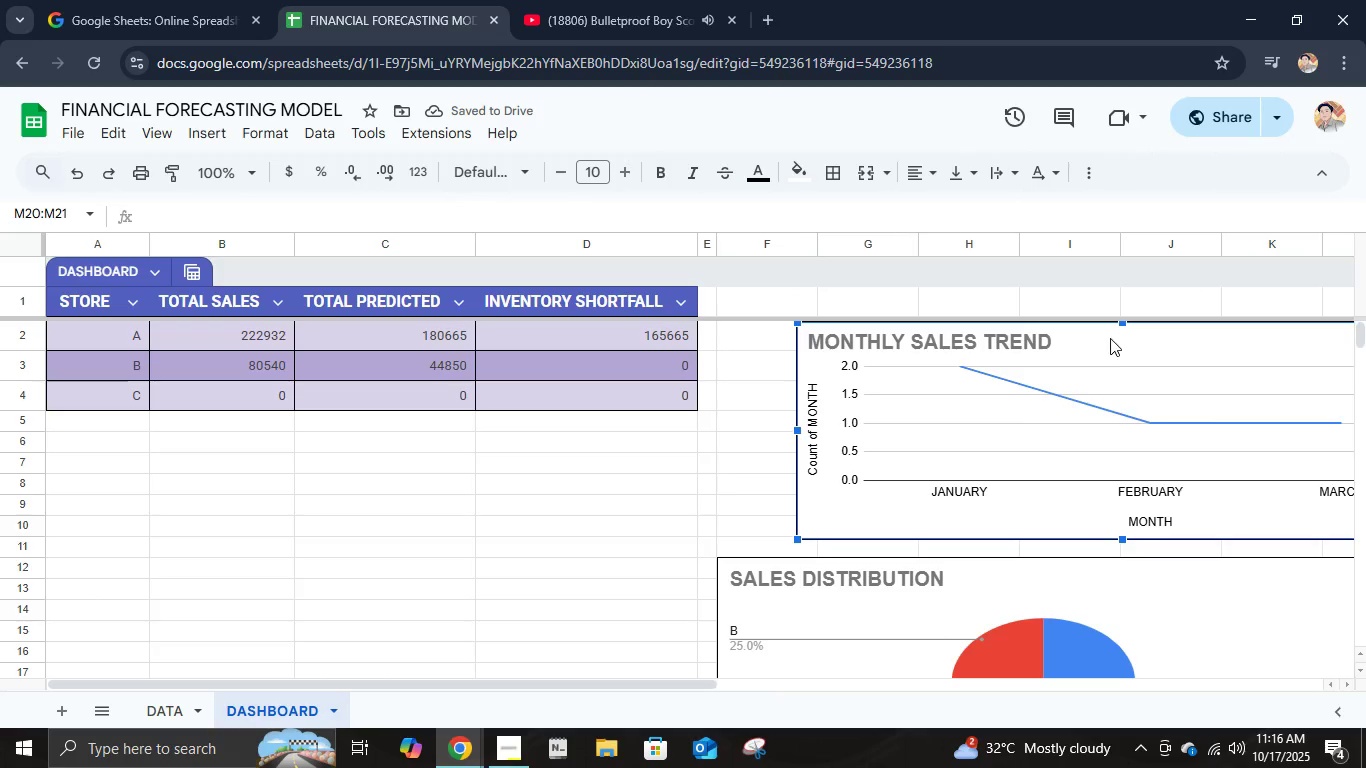 
left_click_drag(start_coordinate=[1110, 338], to_coordinate=[1029, 348])
 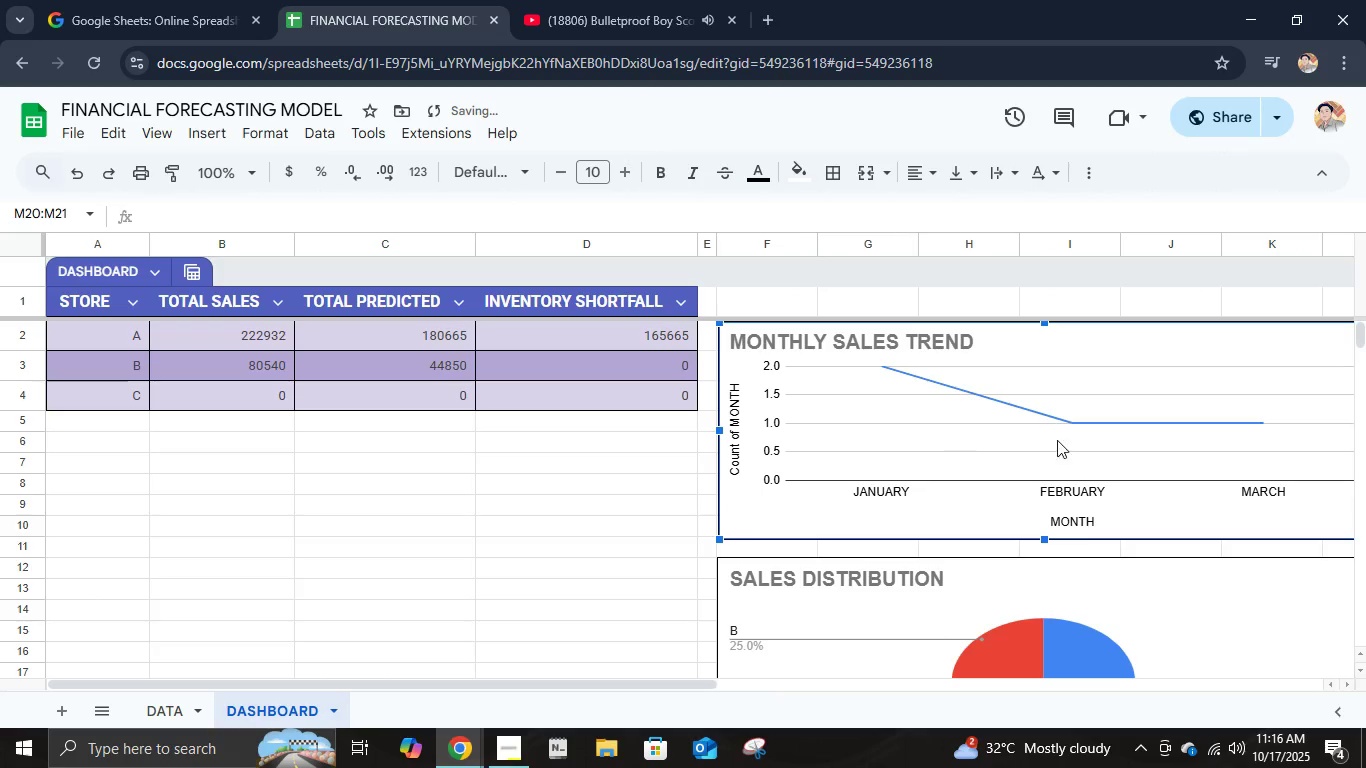 
left_click_drag(start_coordinate=[1123, 356], to_coordinate=[1117, 355])
 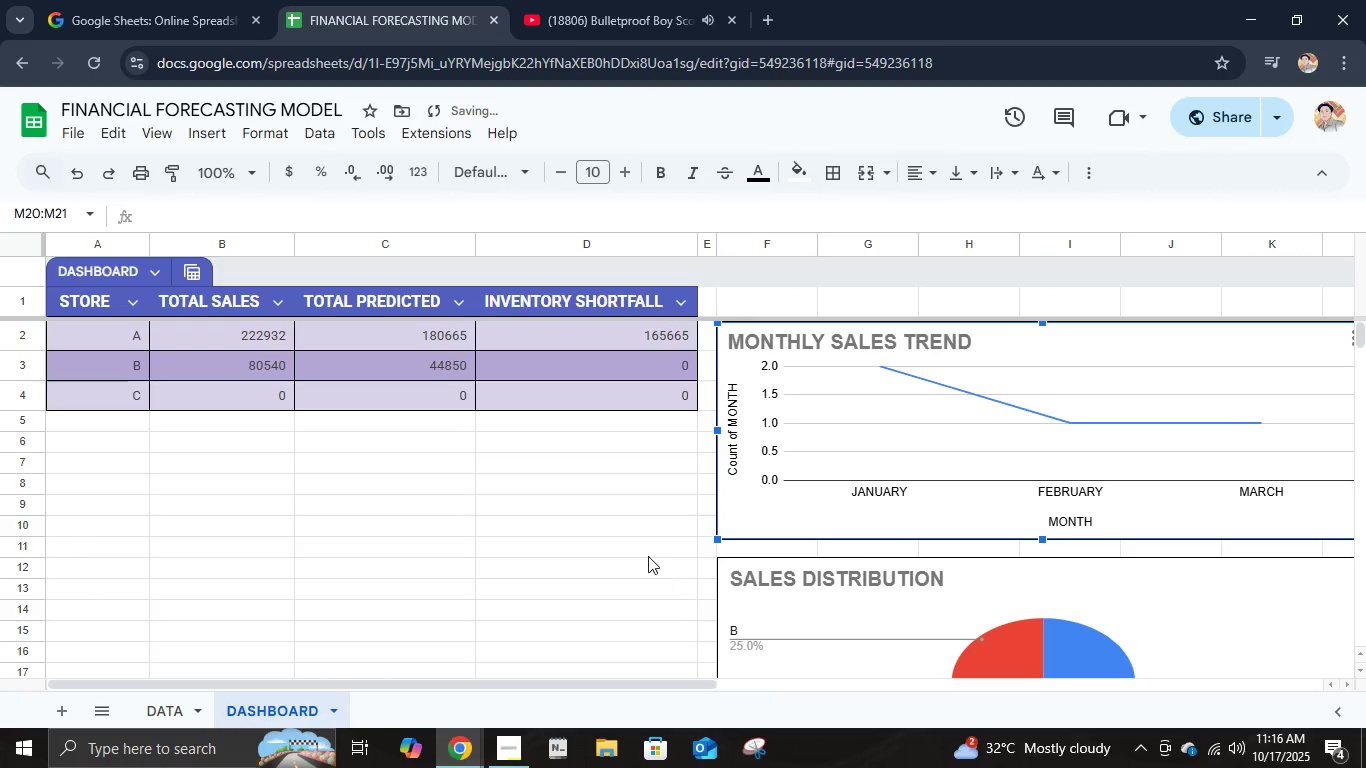 
left_click([647, 553])
 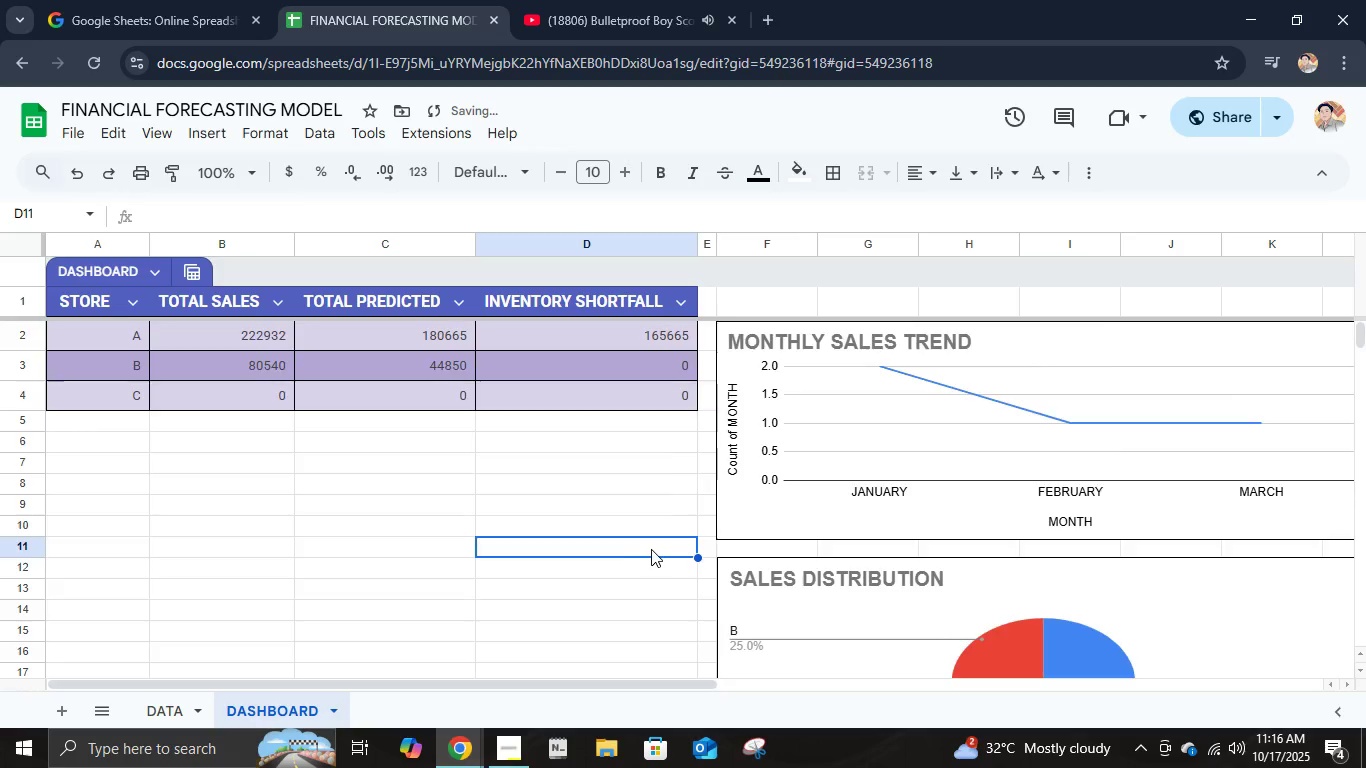 
scroll: coordinate [655, 539], scroll_direction: up, amount: 1.0
 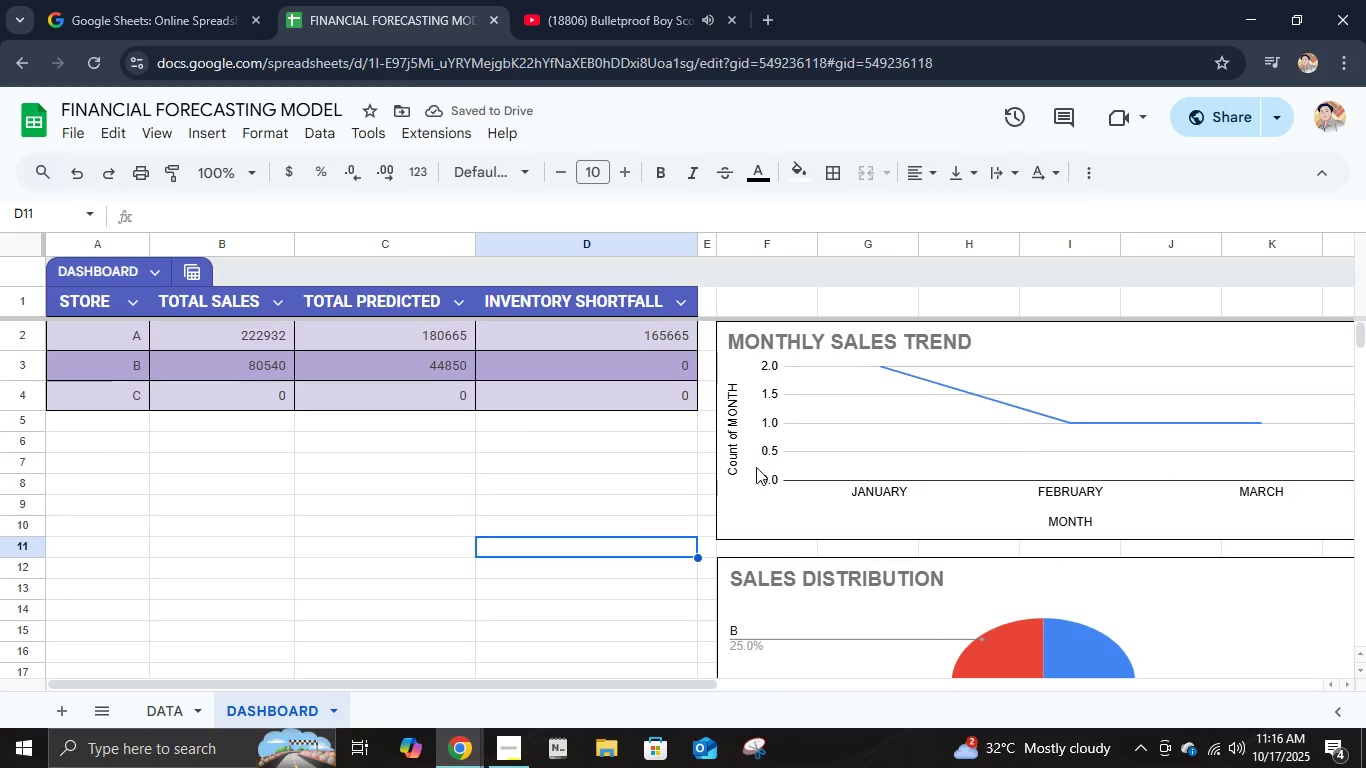 
scroll: coordinate [757, 475], scroll_direction: none, amount: 0.0
 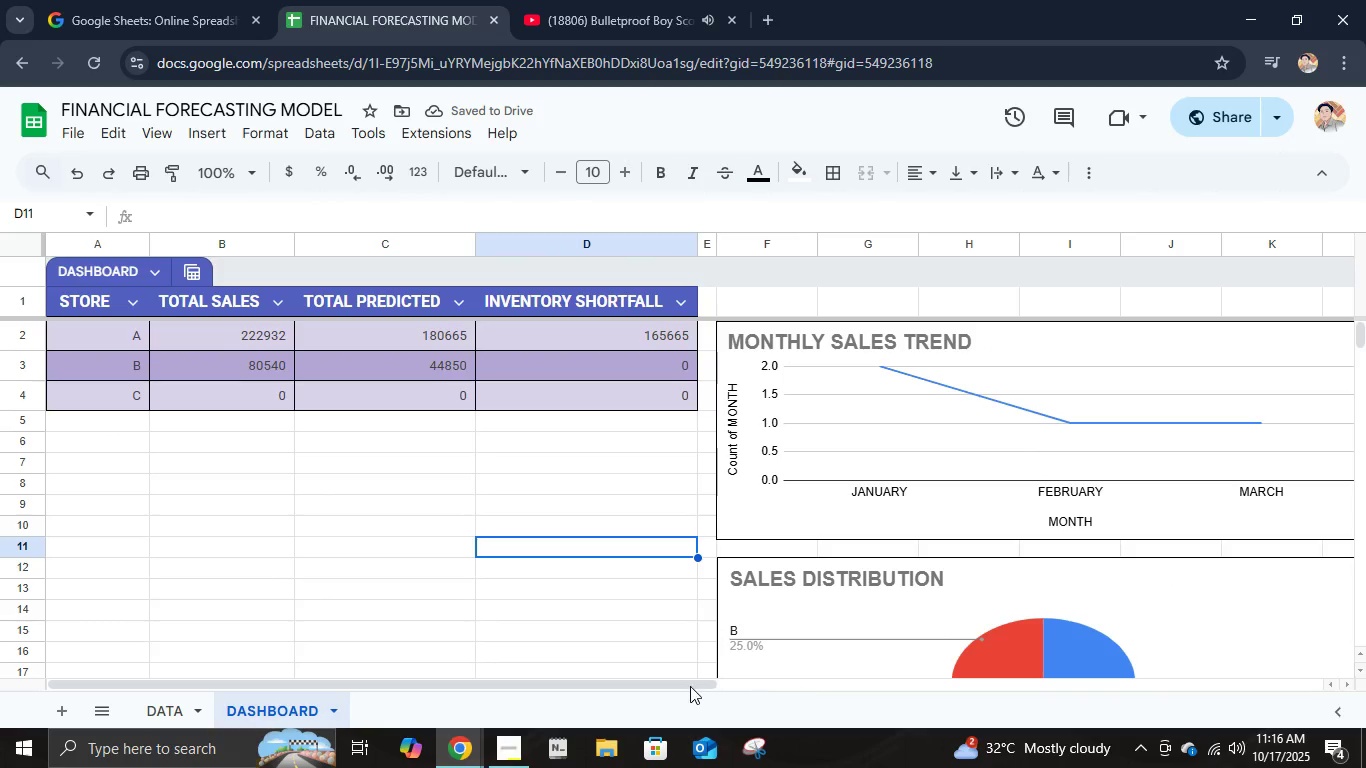 
left_click_drag(start_coordinate=[687, 682], to_coordinate=[514, 671])
 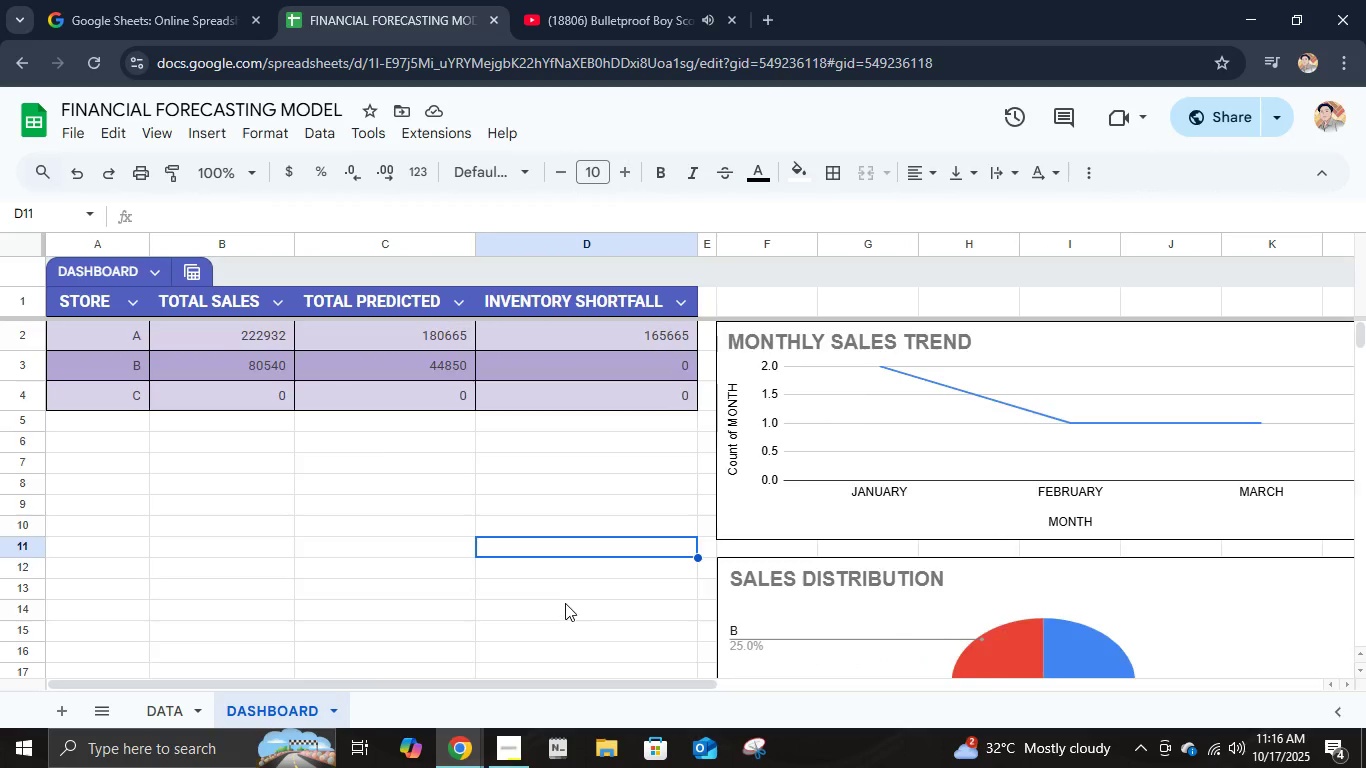 
scroll: coordinate [565, 602], scroll_direction: down, amount: 1.0
 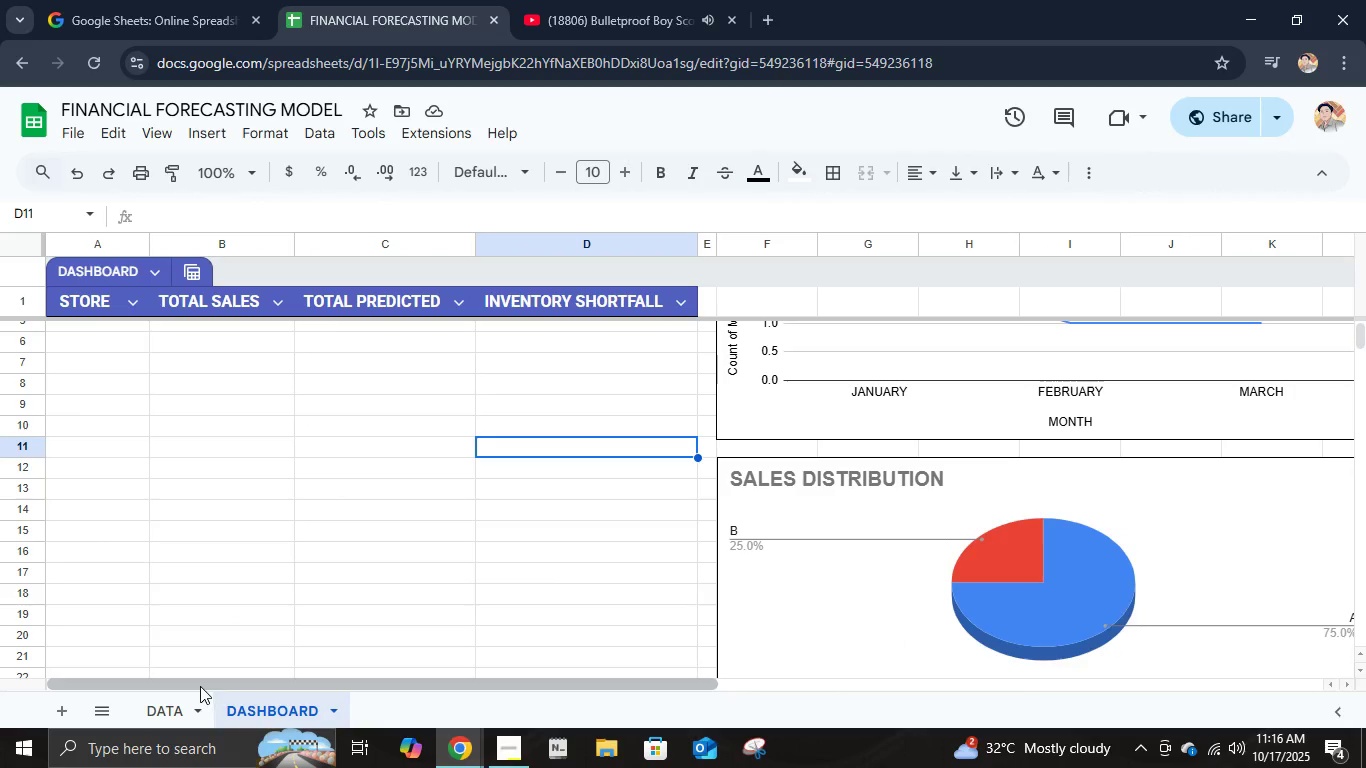 
left_click([178, 707])
 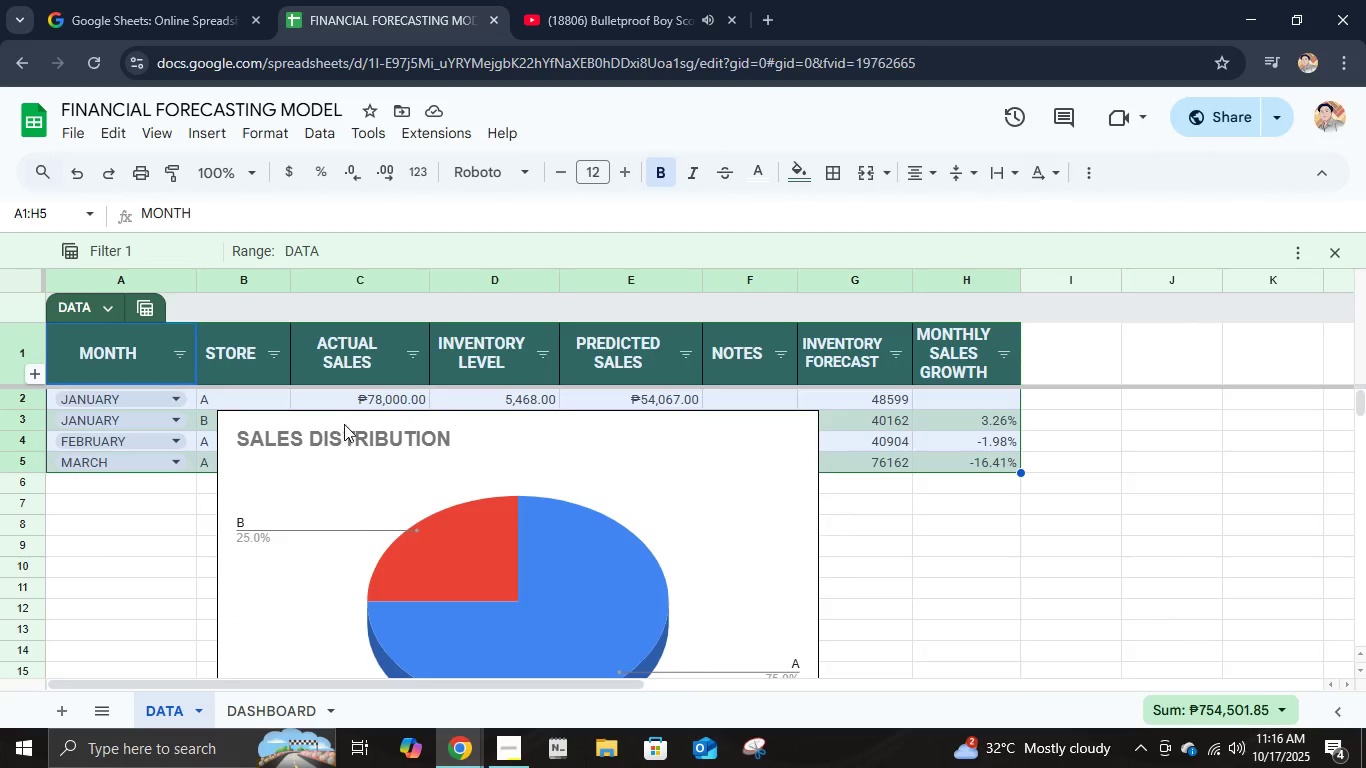 
left_click([595, 493])
 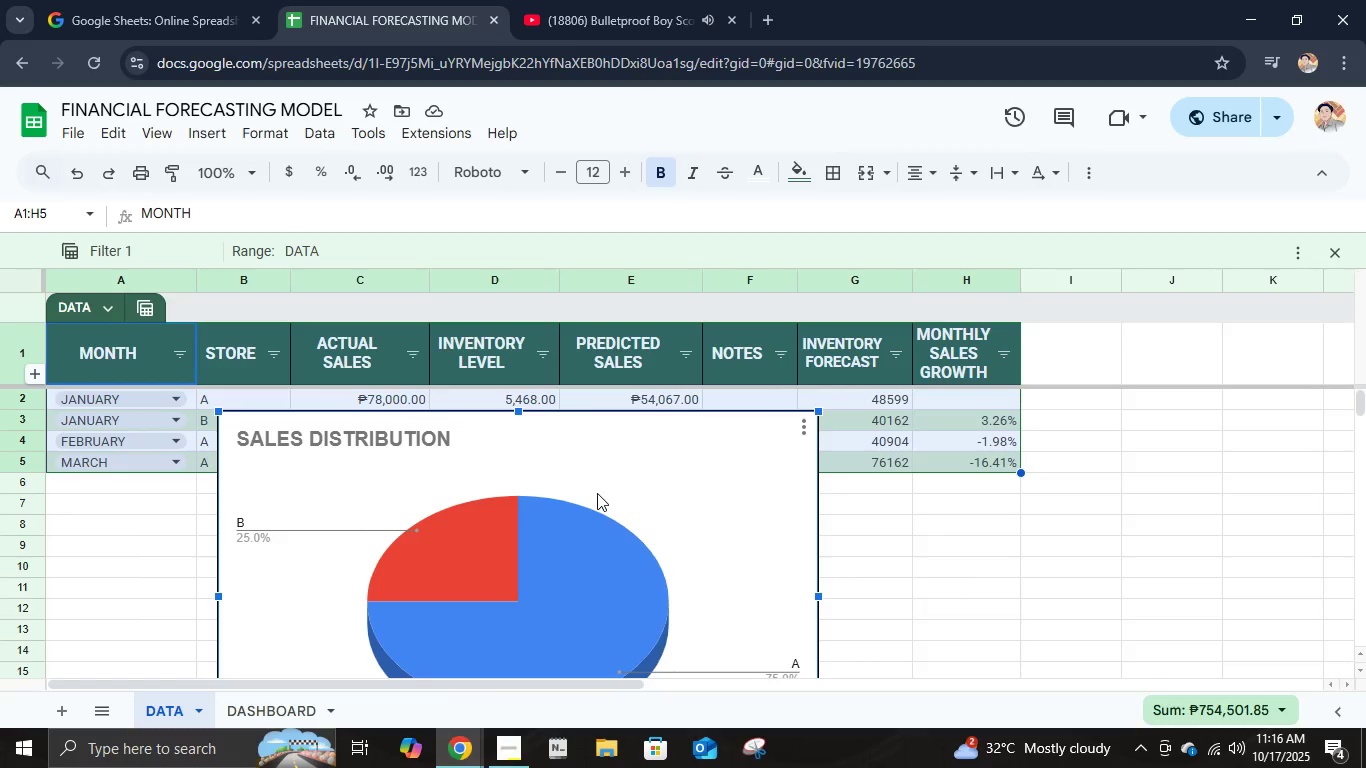 
key(Delete)
 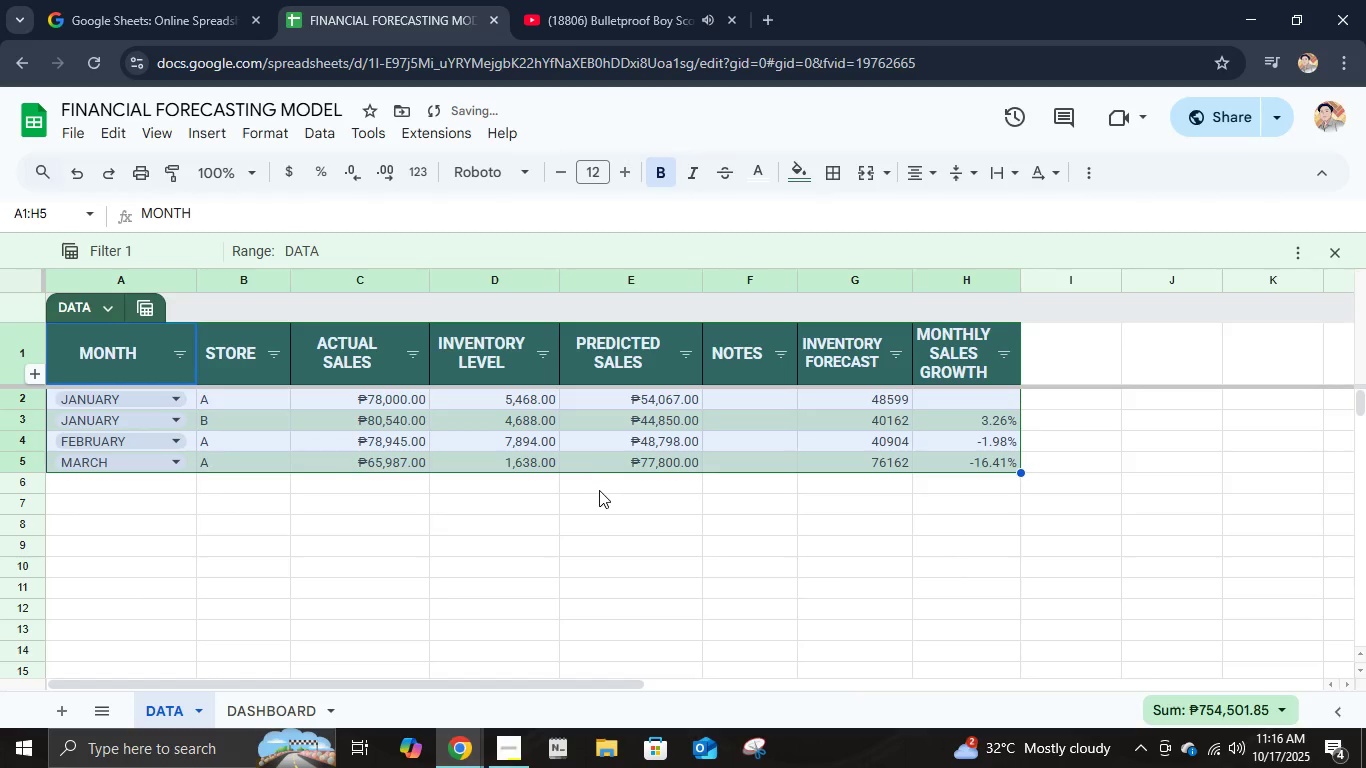 
scroll: coordinate [587, 492], scroll_direction: up, amount: 7.0
 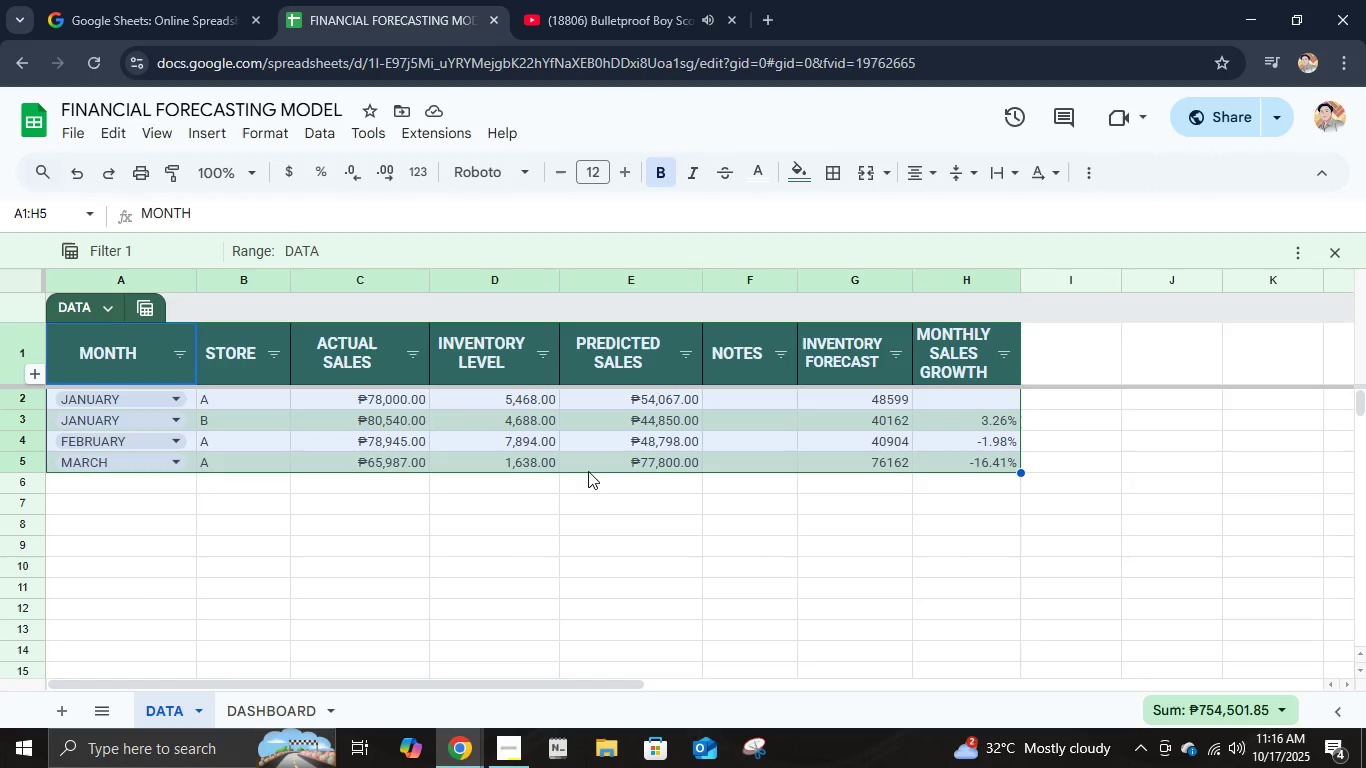 
wait(7.55)
 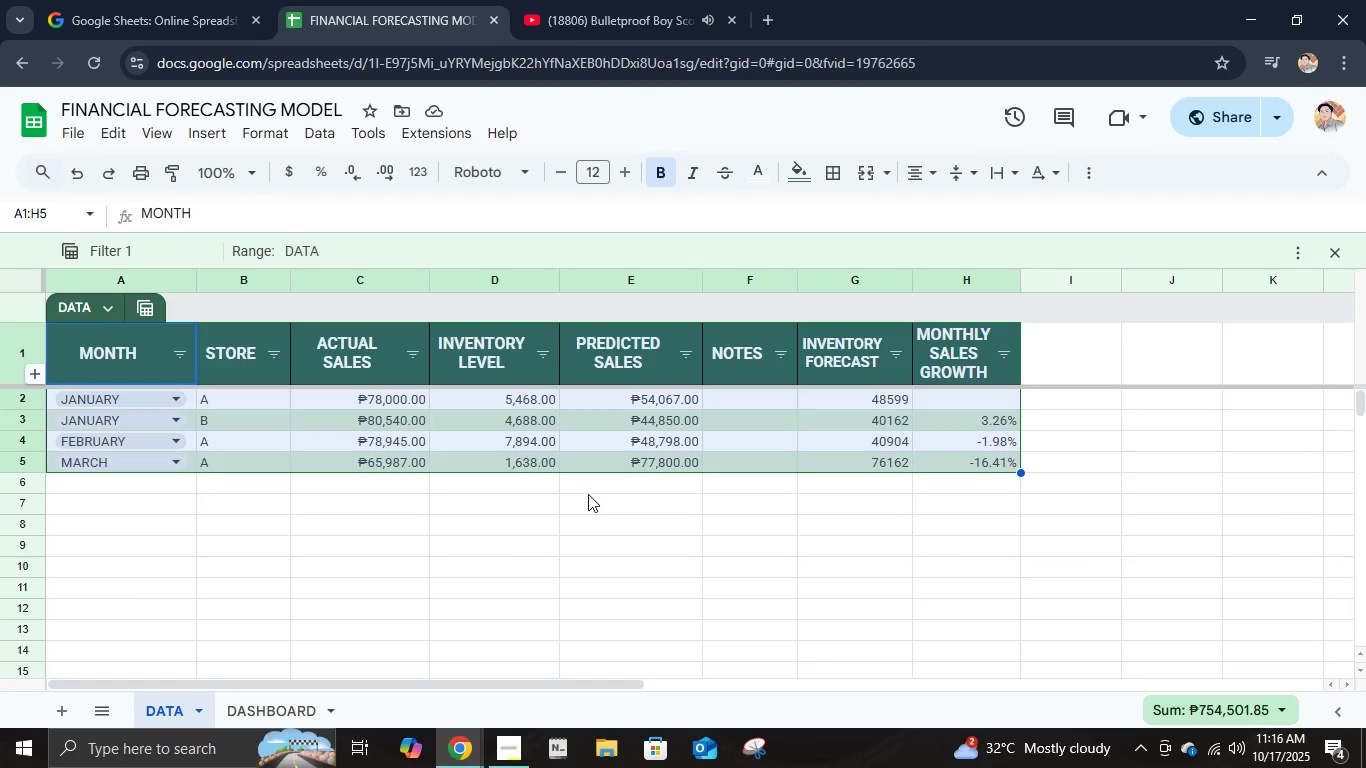 
left_click([236, 277])
 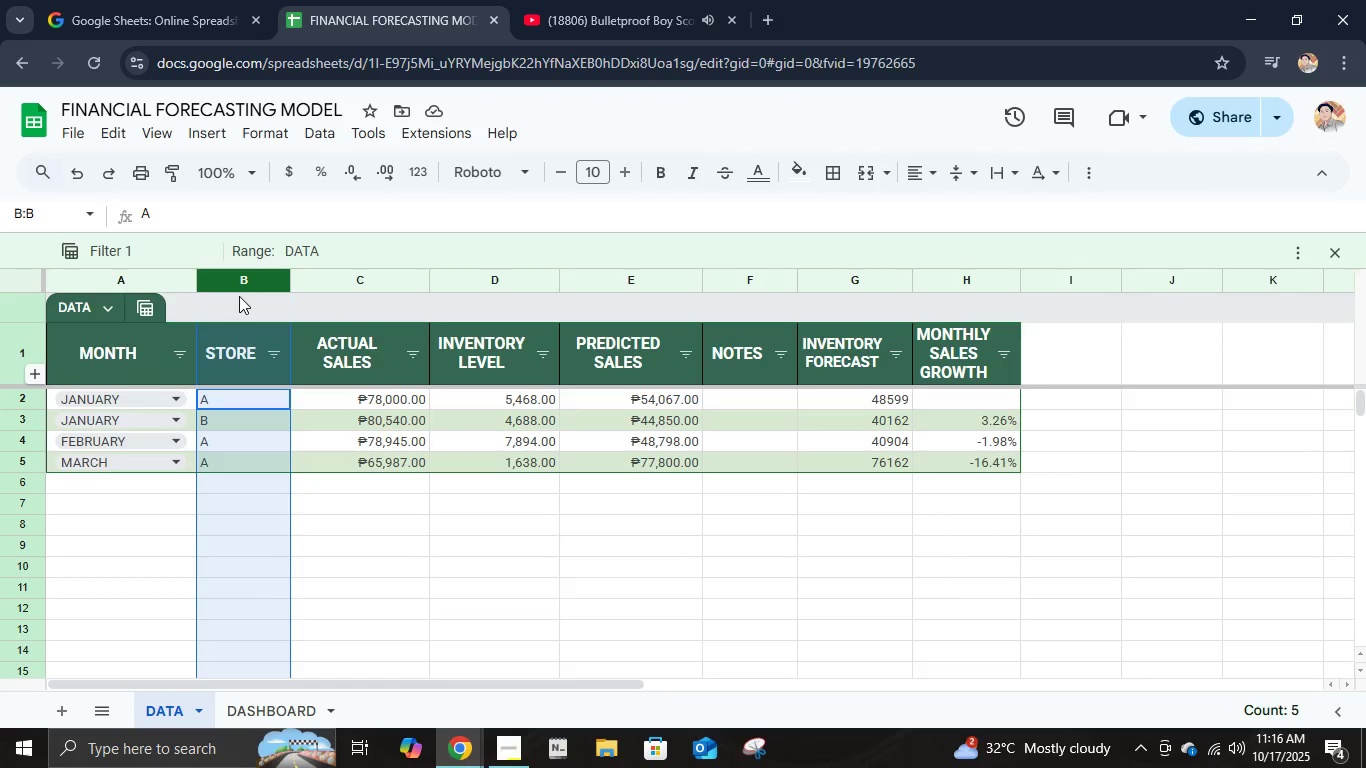 
hold_key(key=ControlLeft, duration=1.36)
left_click([458, 272])
 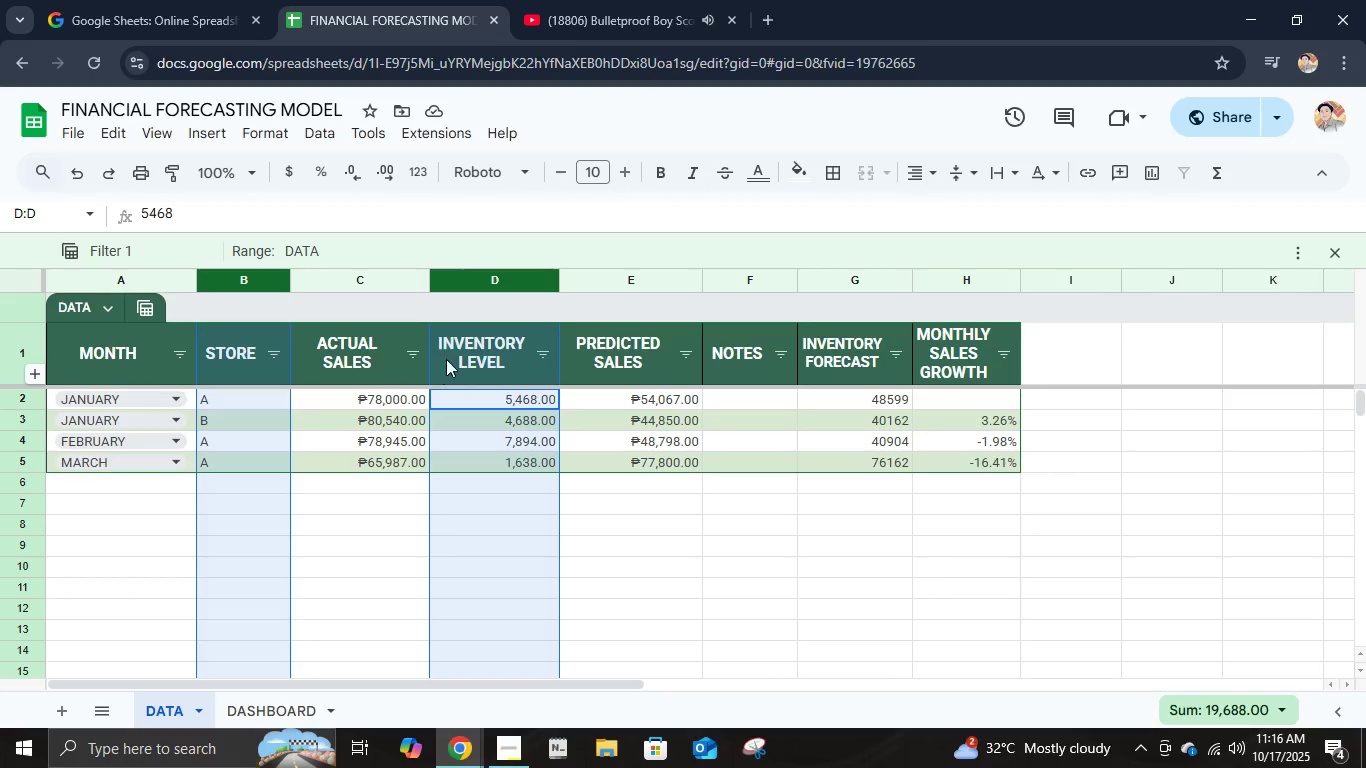 
hold_key(key=ControlLeft, duration=0.87)
left_click([630, 278])
 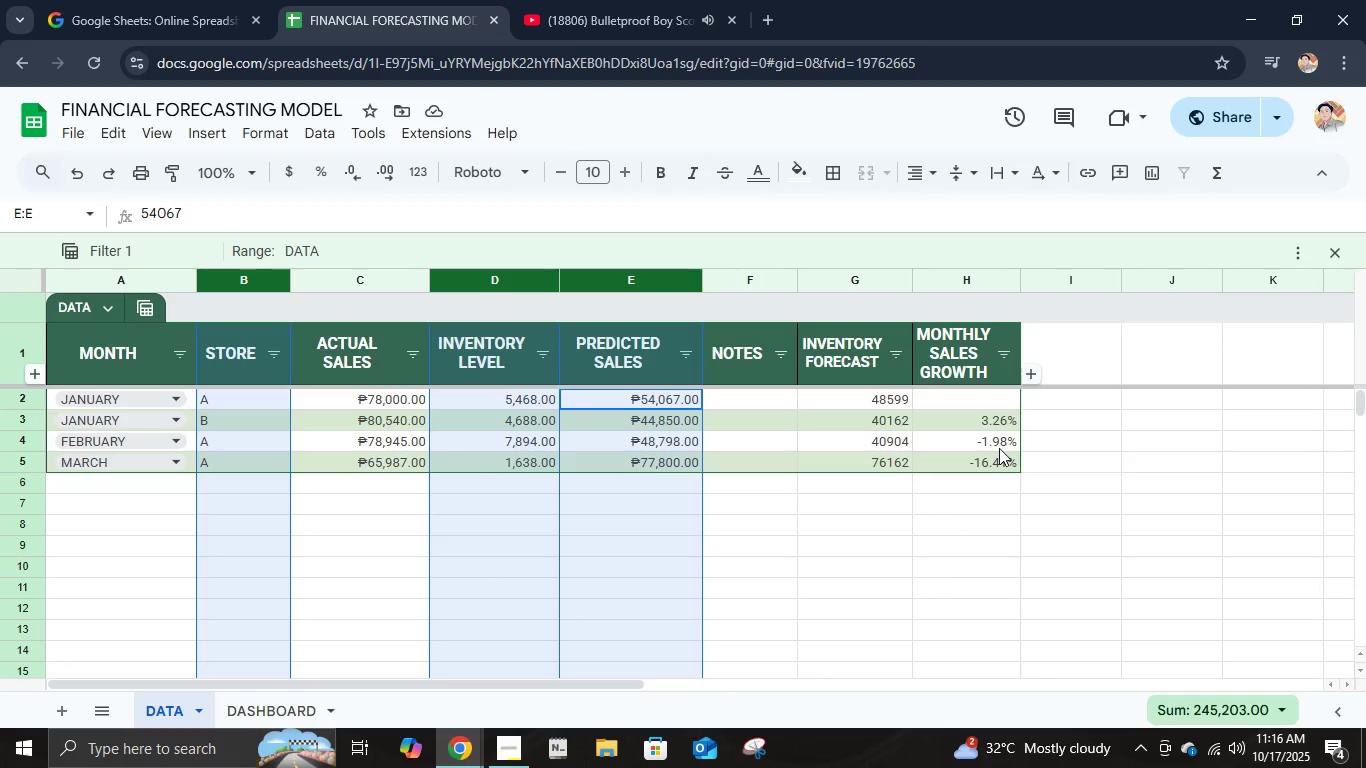 
wait(6.78)
 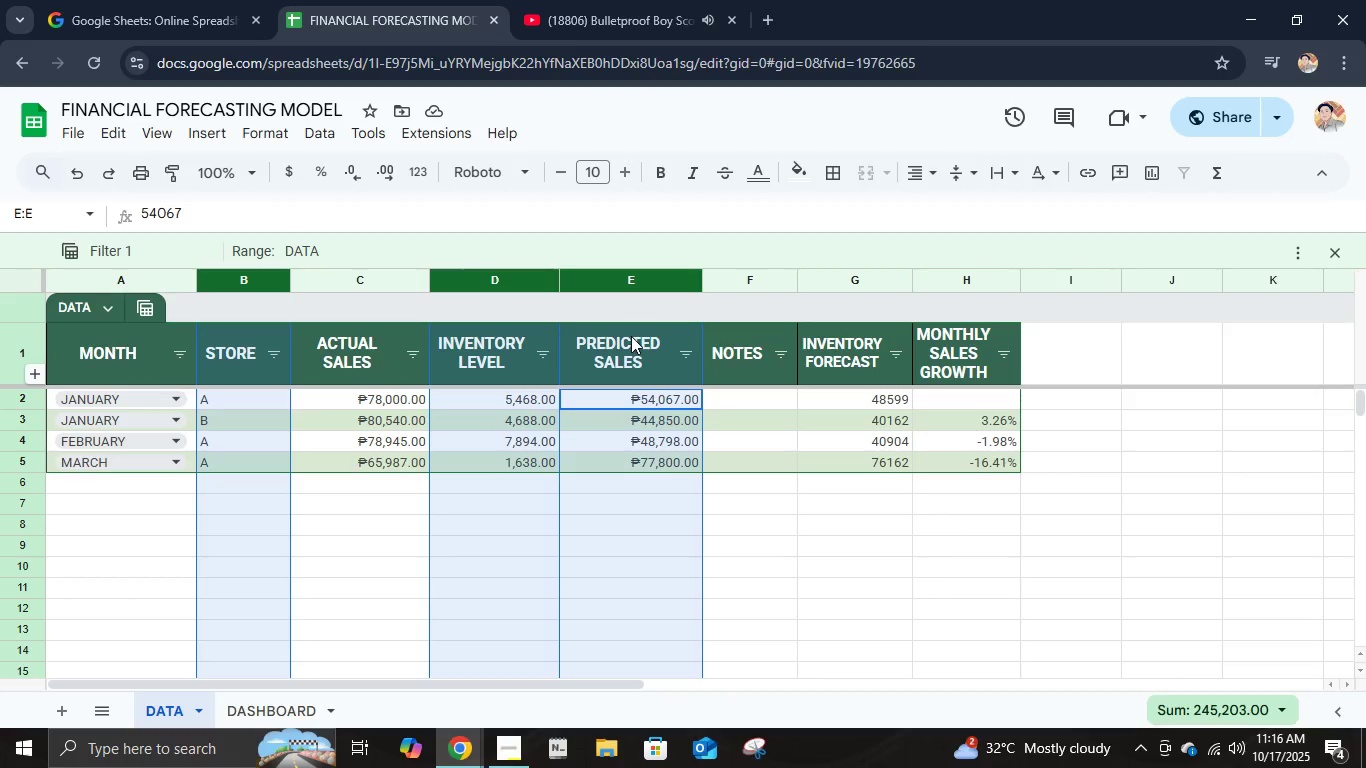 
hold_key(key=ControlLeft, duration=1.34)
left_click([854, 276])
 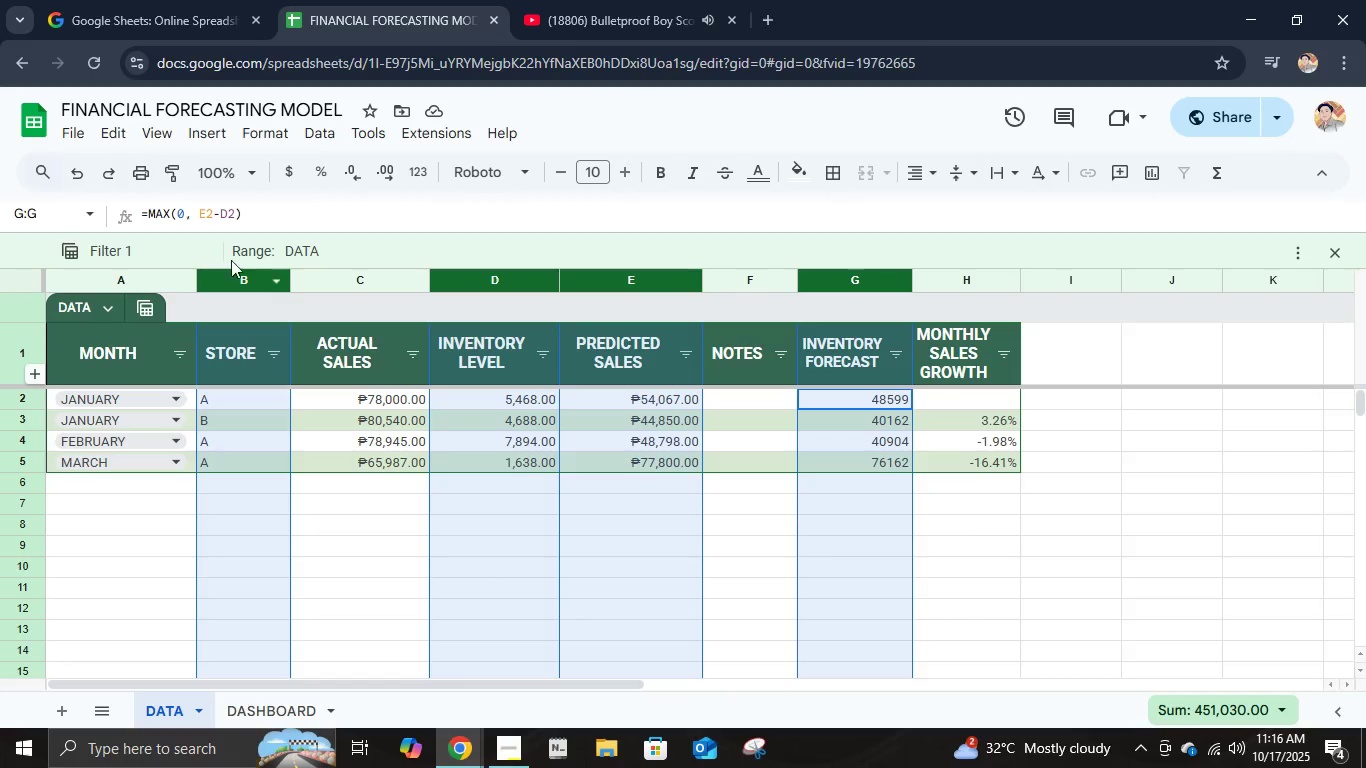 
left_click([213, 143])
 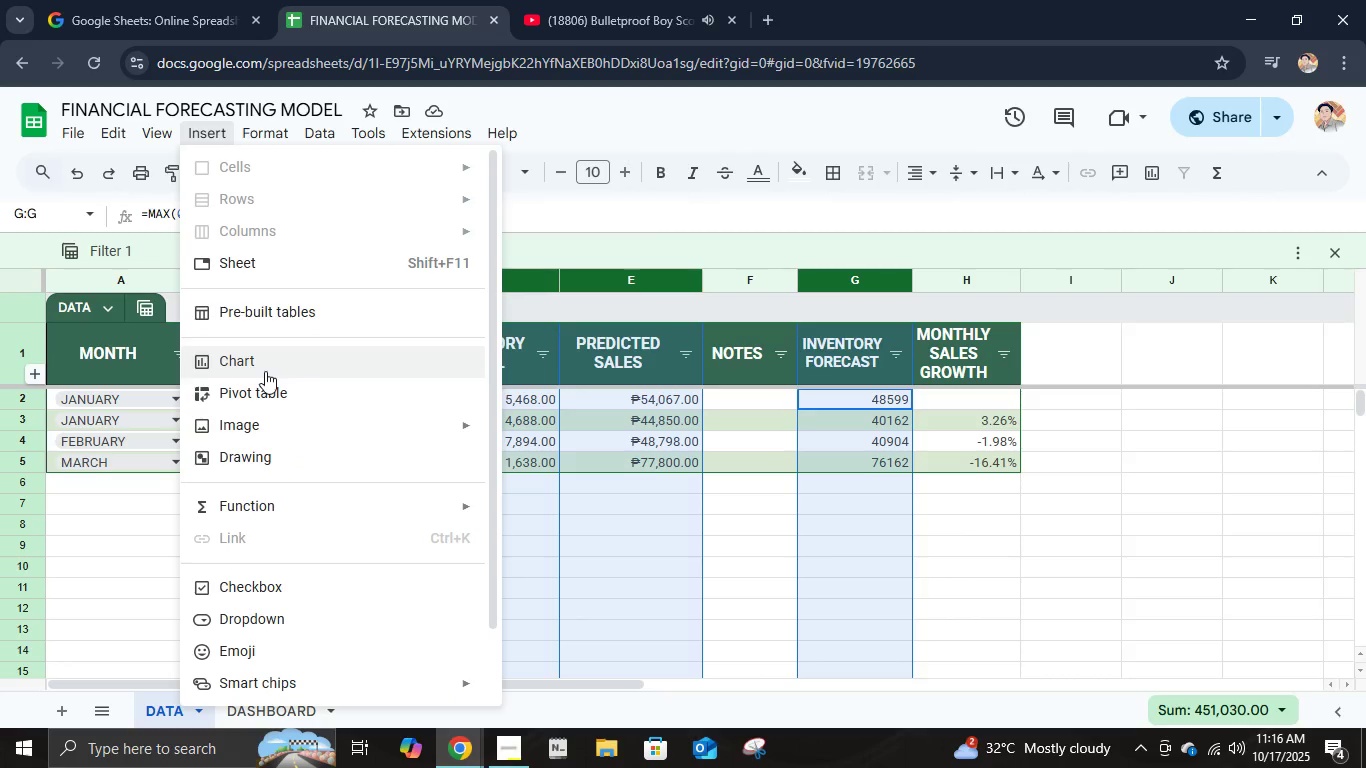 
left_click([265, 371])
 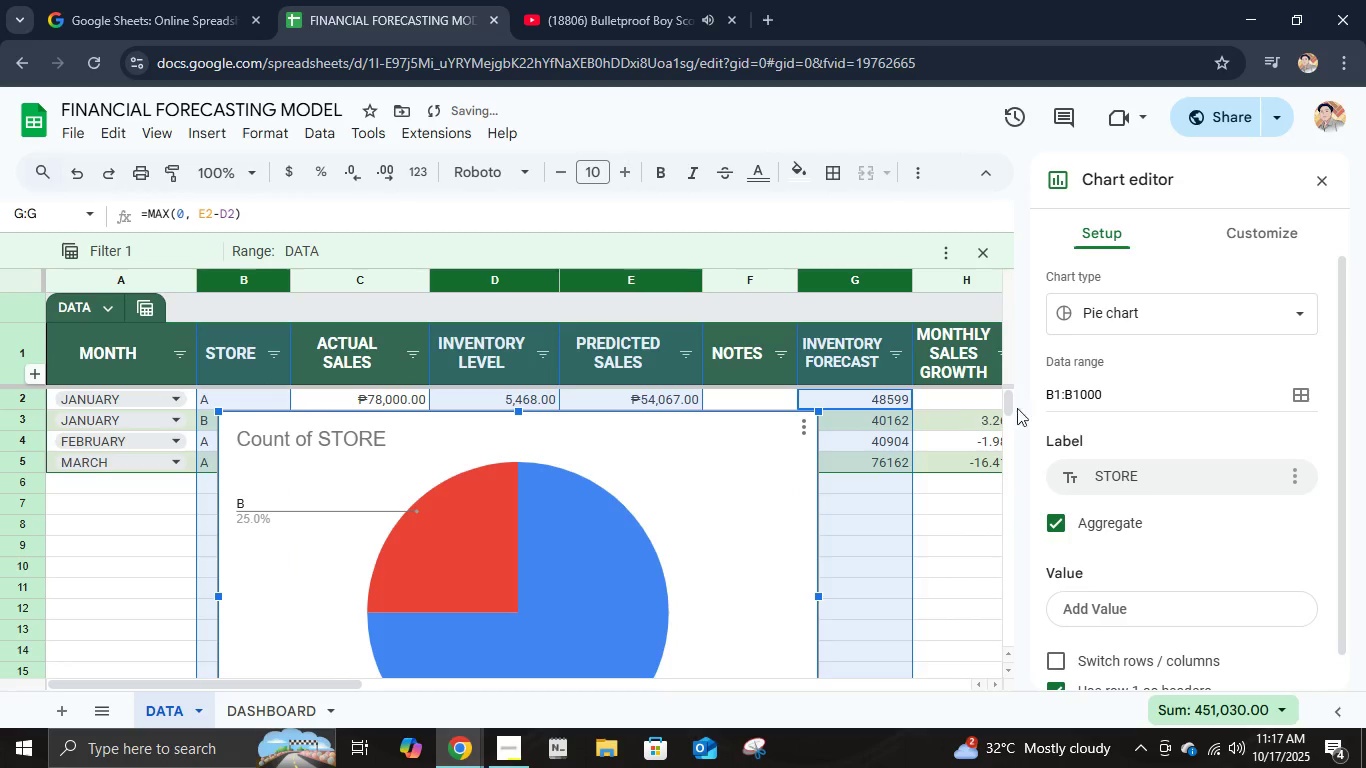 
left_click([1107, 325])
 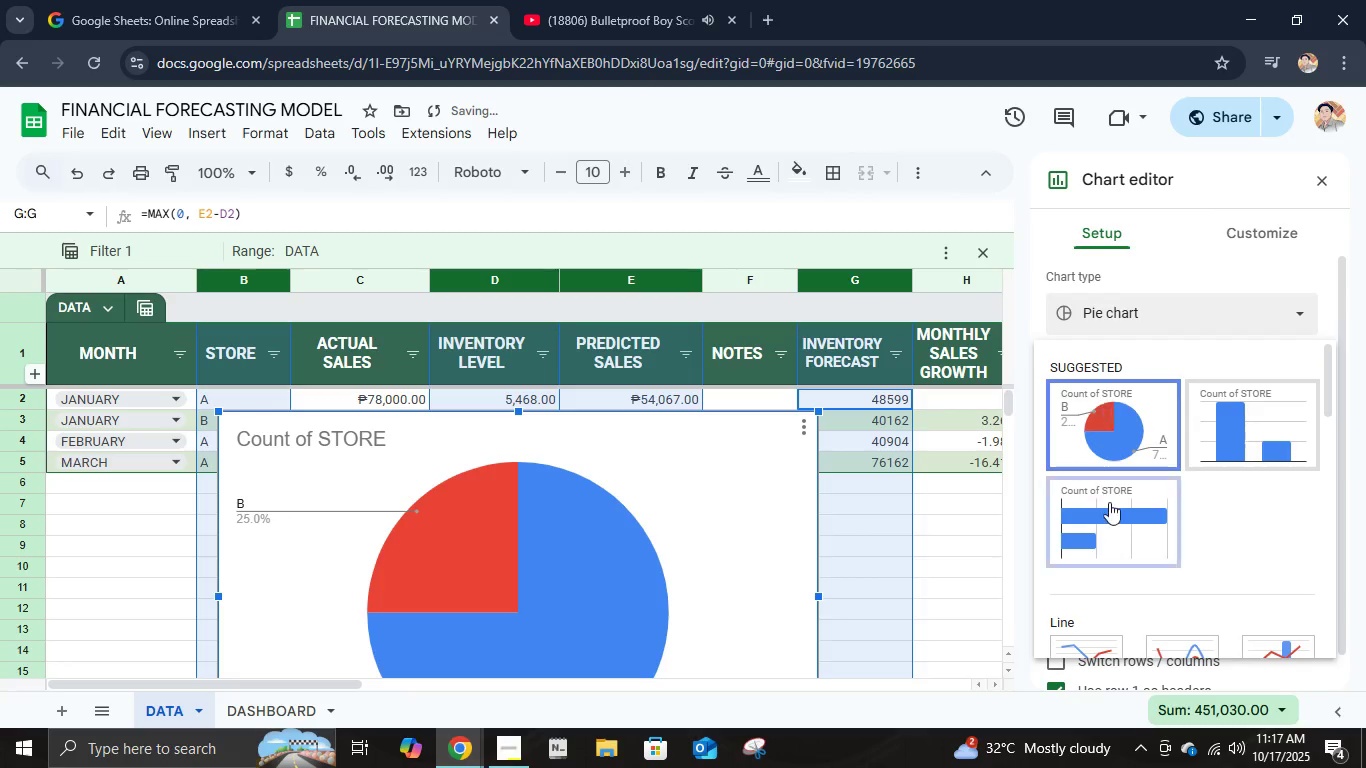 
scroll: coordinate [1108, 501], scroll_direction: down, amount: 6.0
 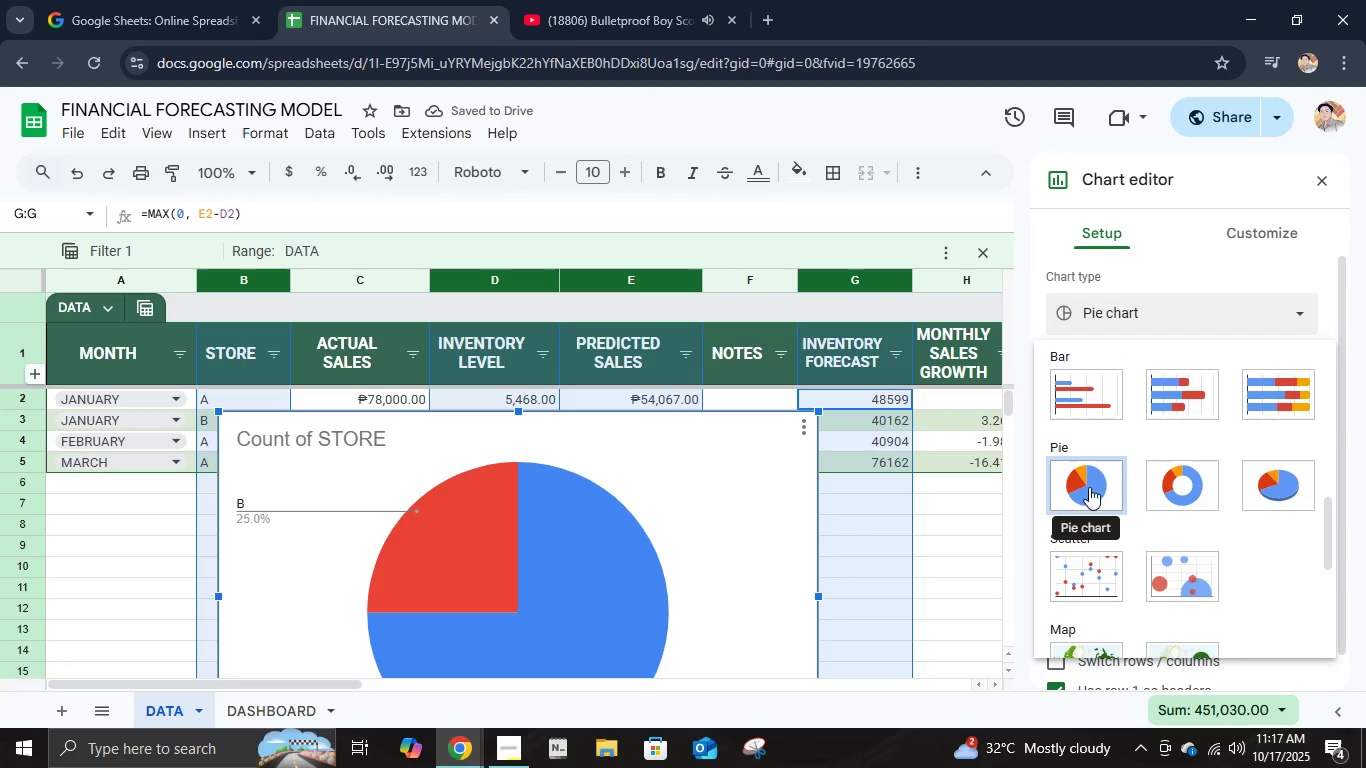 
scroll: coordinate [1138, 482], scroll_direction: up, amount: 2.0
 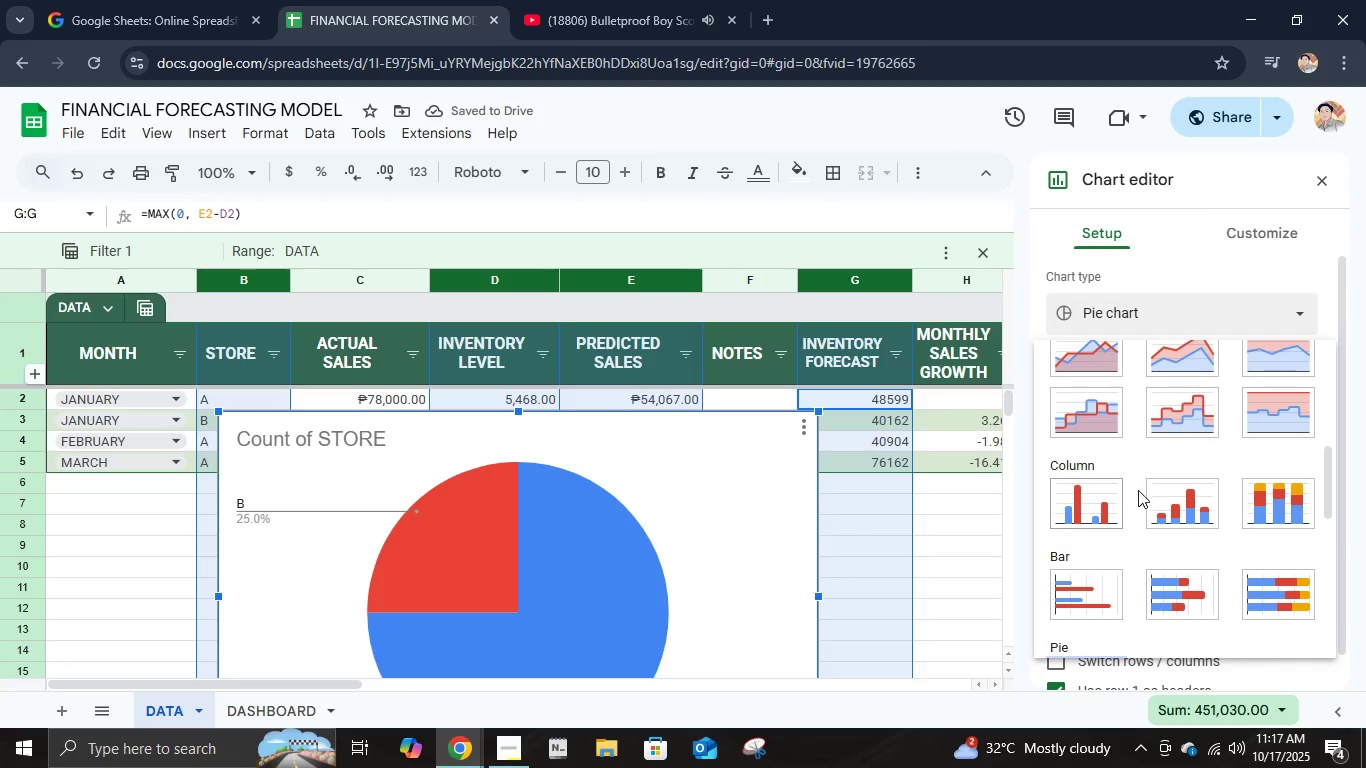 
scroll: coordinate [1138, 542], scroll_direction: down, amount: 1.0
 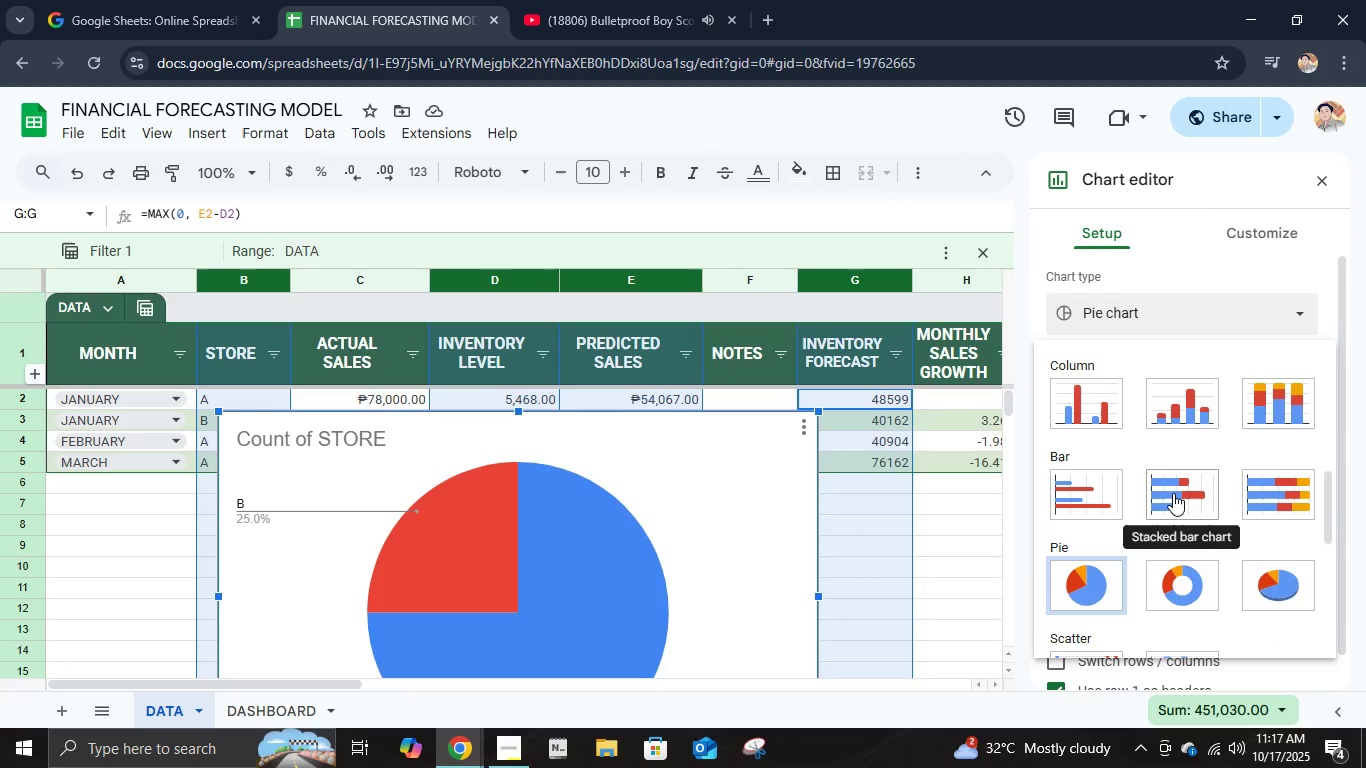 
left_click([1173, 493])
 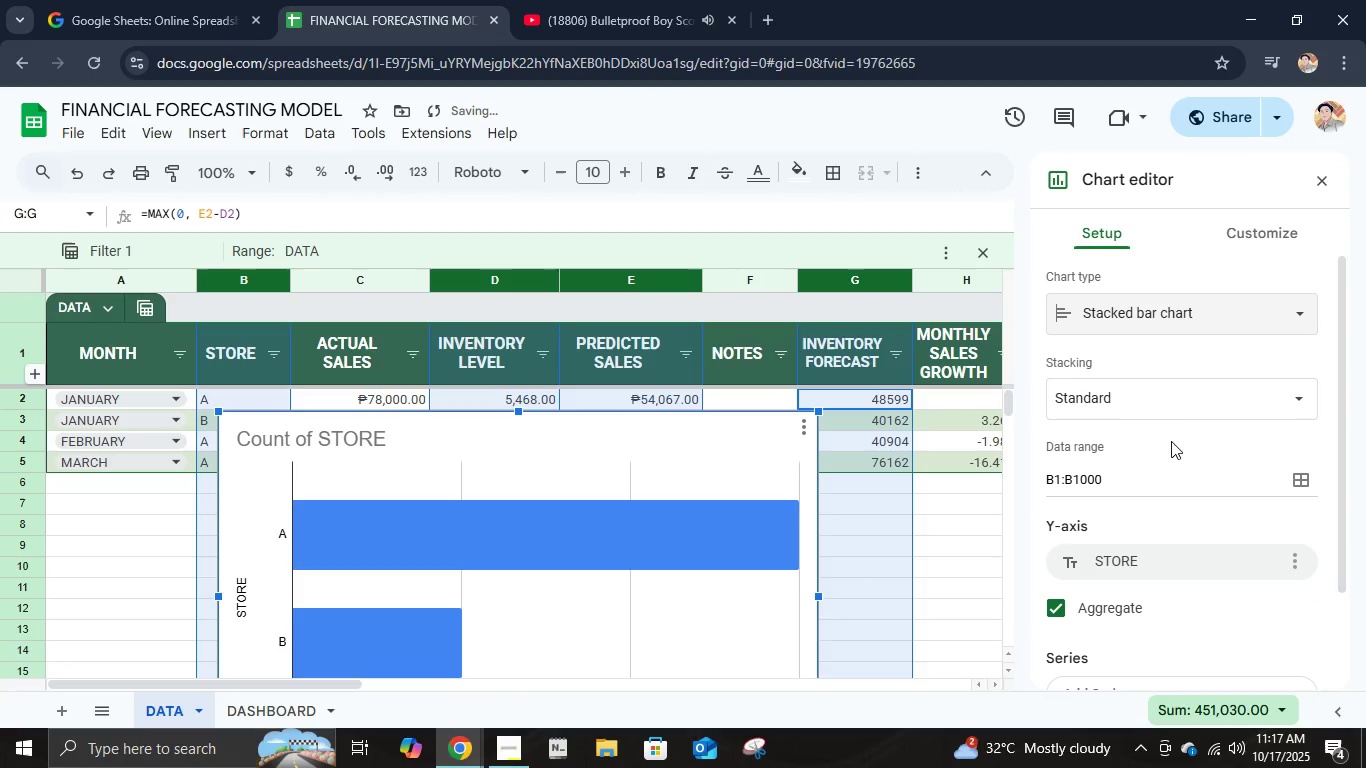 
left_click([1173, 406])
 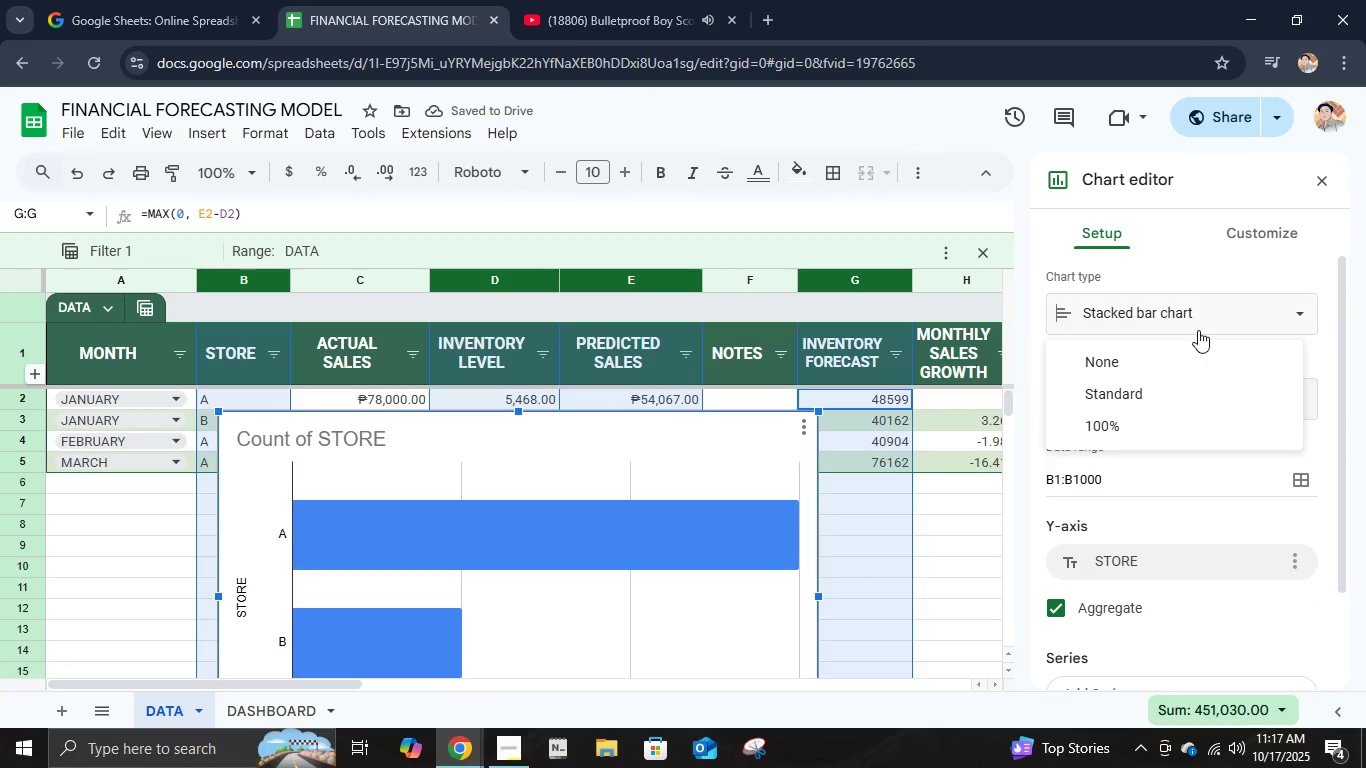 
left_click([1206, 303])
 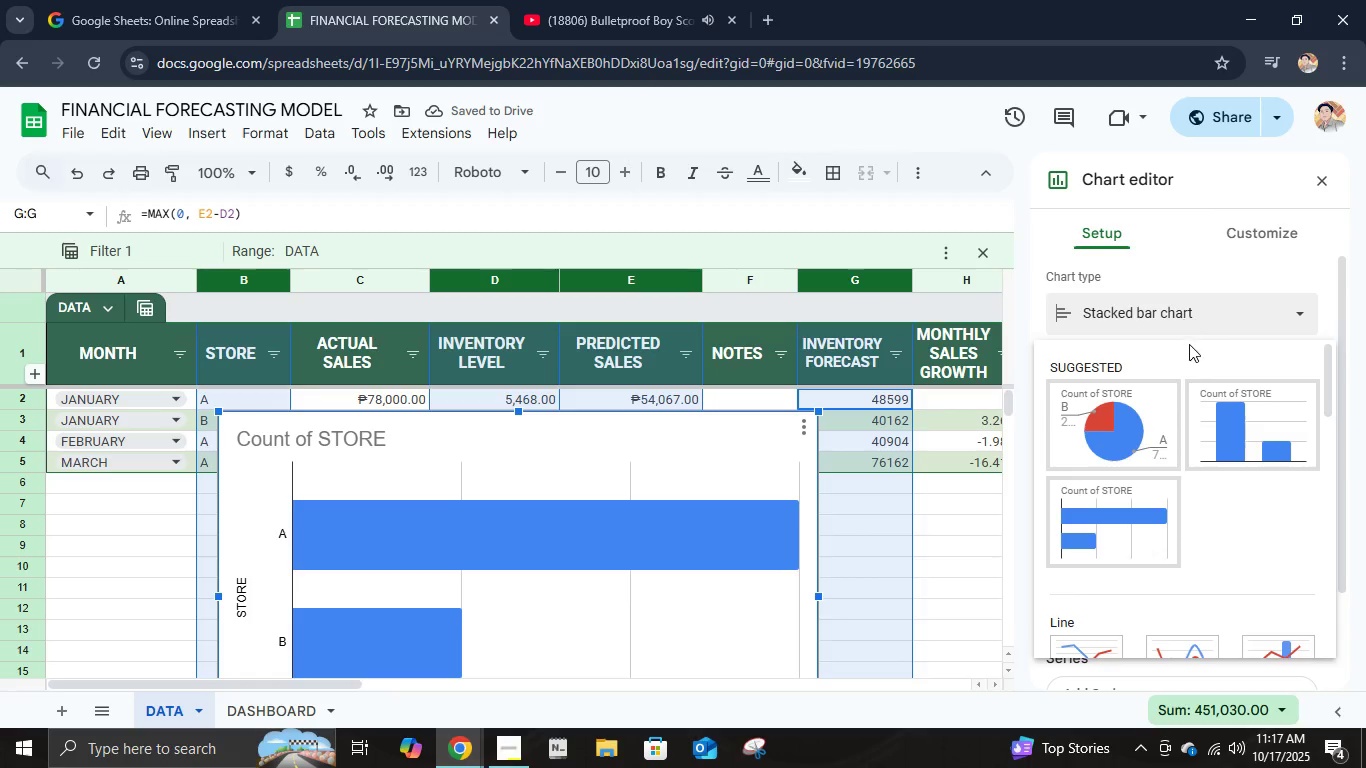 
scroll: coordinate [1197, 449], scroll_direction: down, amount: 10.0
 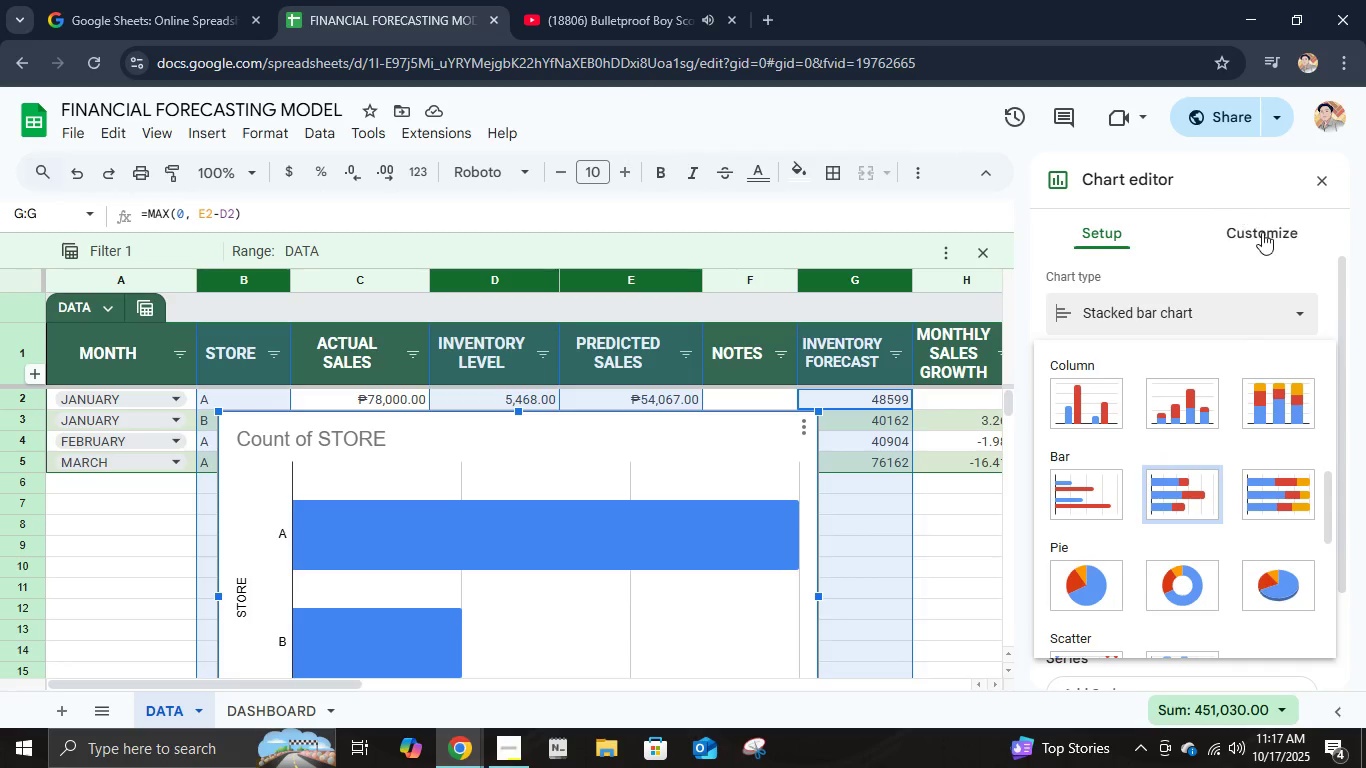 
left_click([1262, 232])
 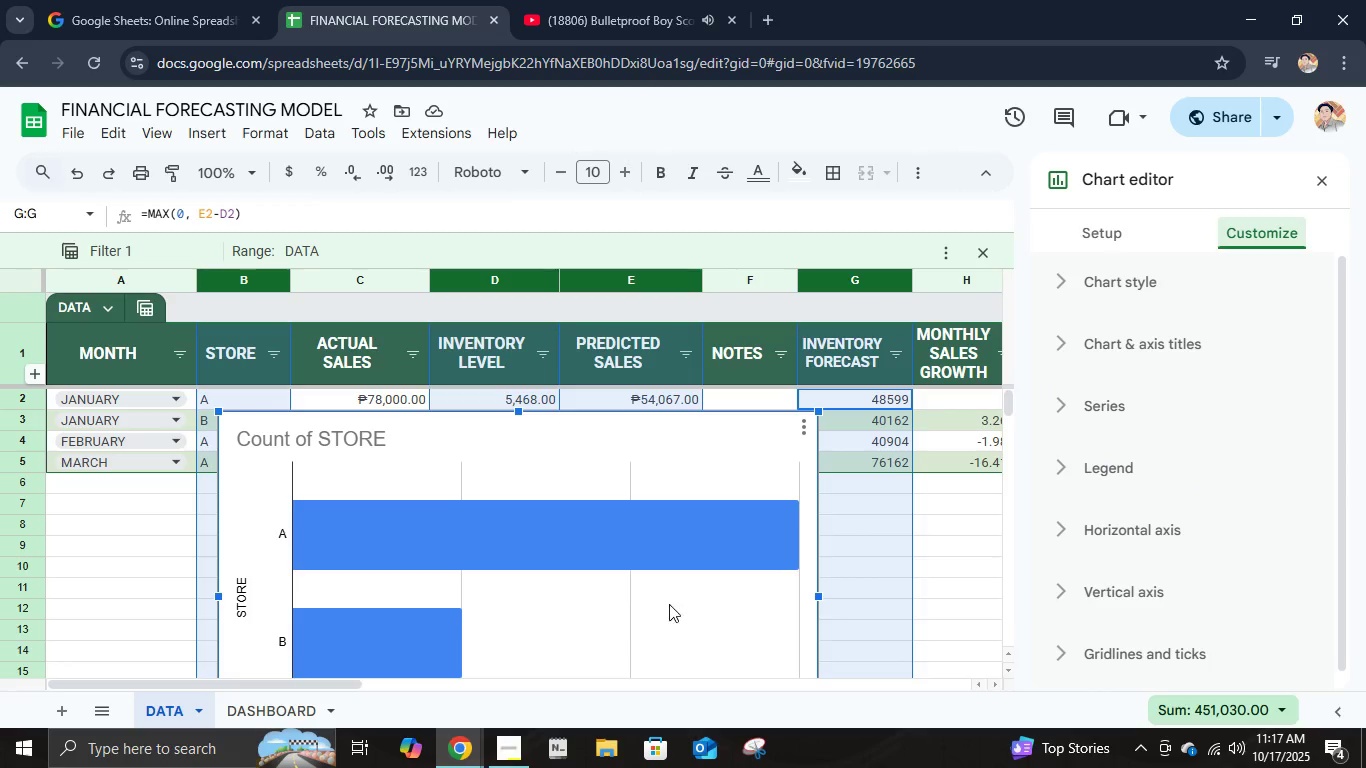 
scroll: coordinate [493, 592], scroll_direction: down, amount: 2.0
 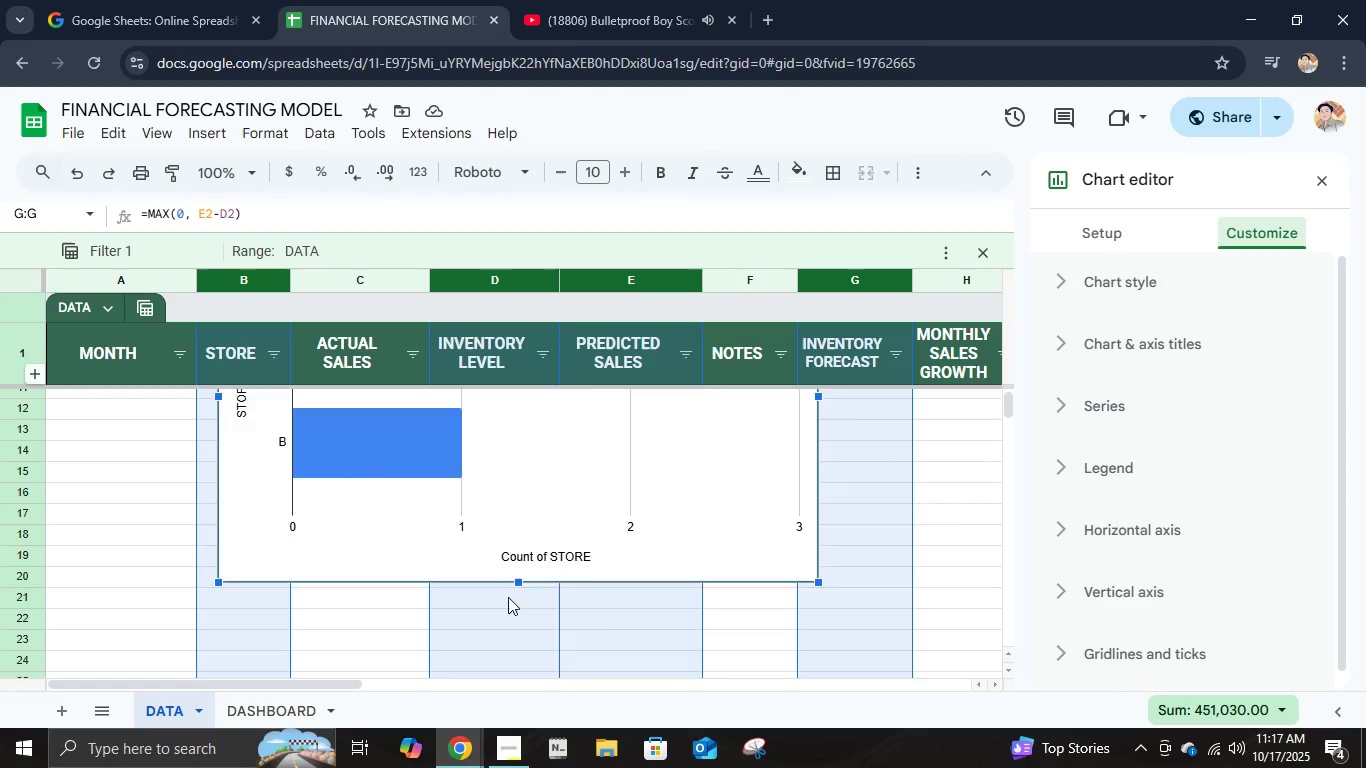 
scroll: coordinate [508, 597], scroll_direction: up, amount: 2.0
 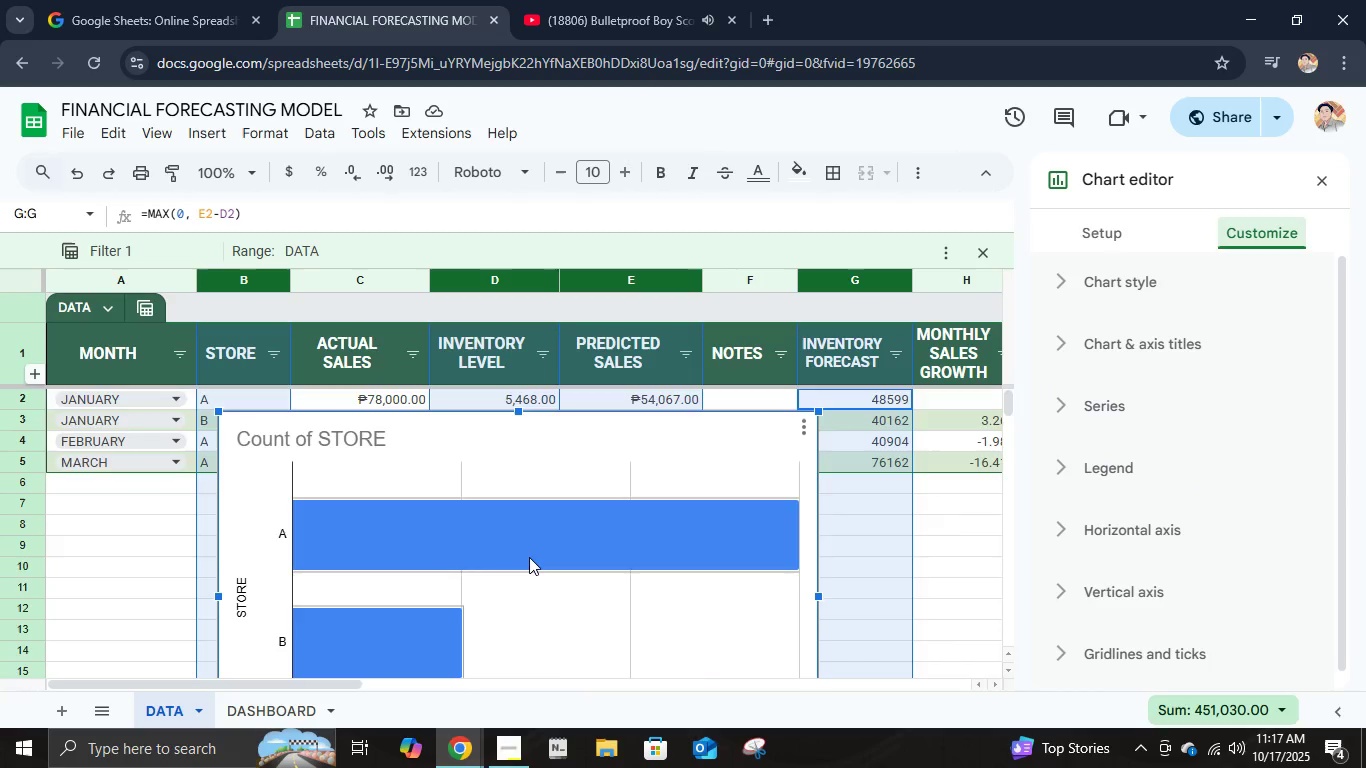 
scroll: coordinate [529, 559], scroll_direction: down, amount: 2.0
 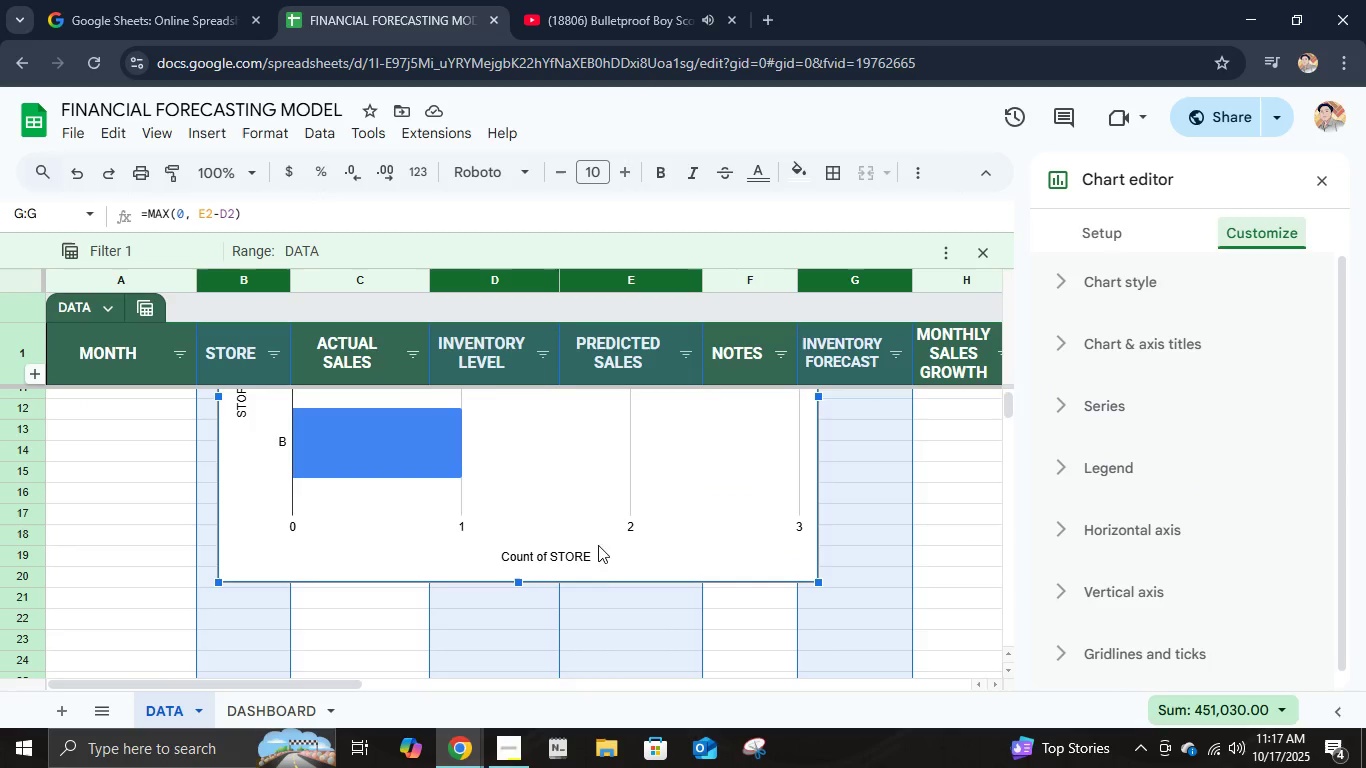 
scroll: coordinate [589, 557], scroll_direction: up, amount: 4.0
 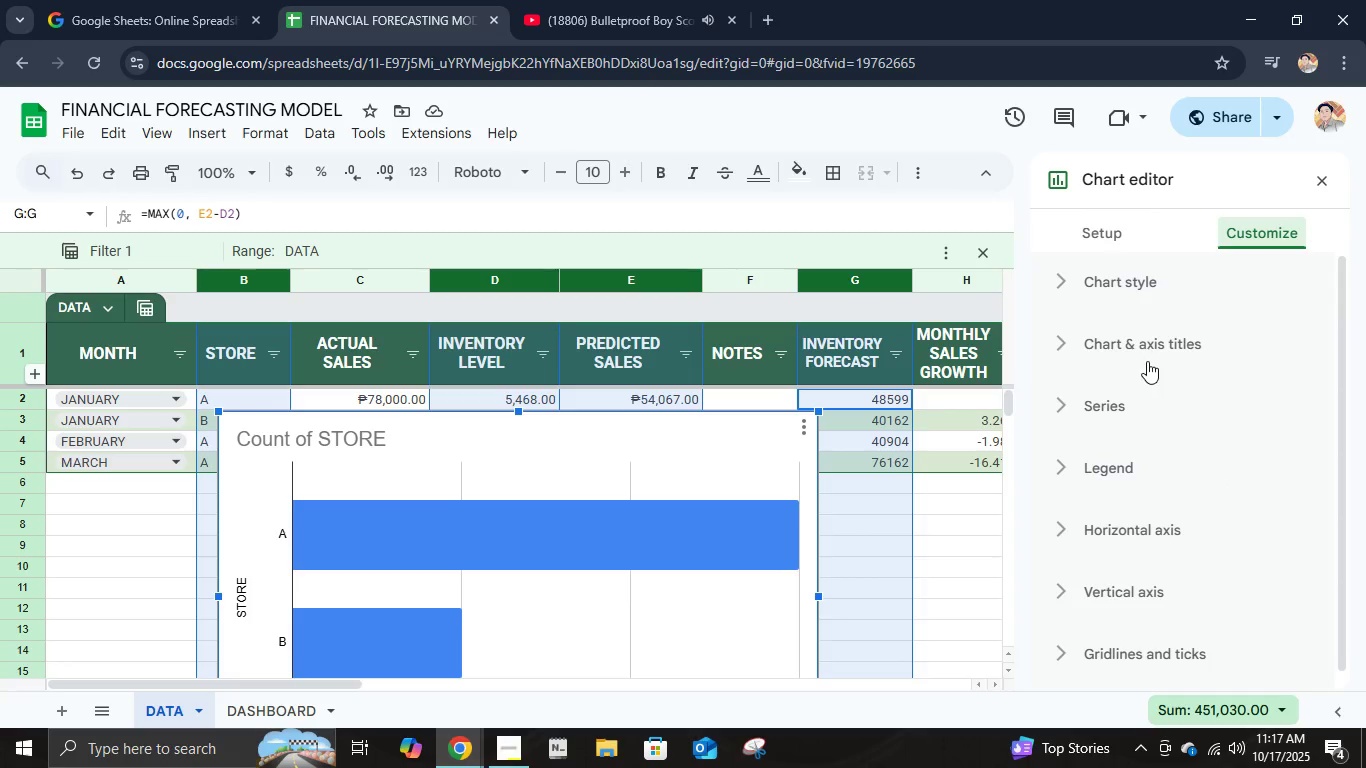 
left_click([1147, 349])
 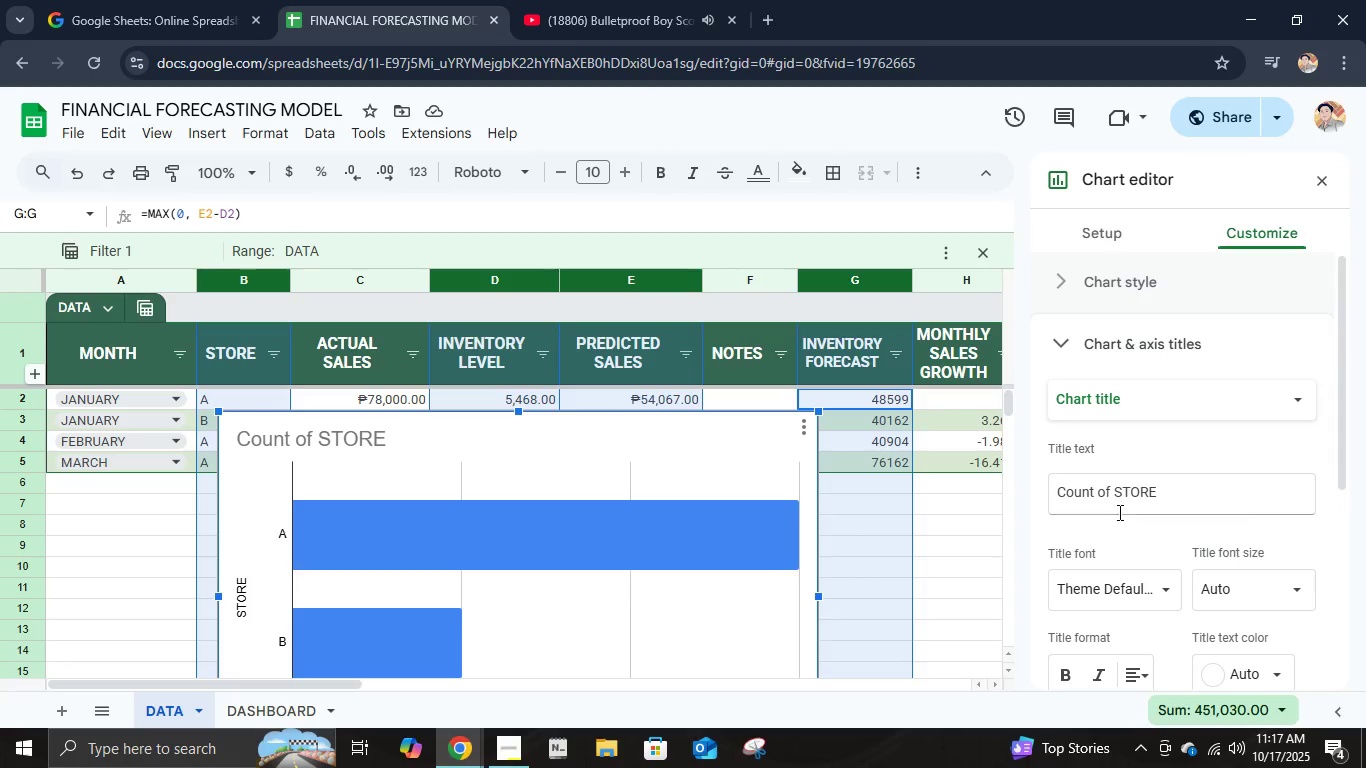 
left_click([1118, 511])
 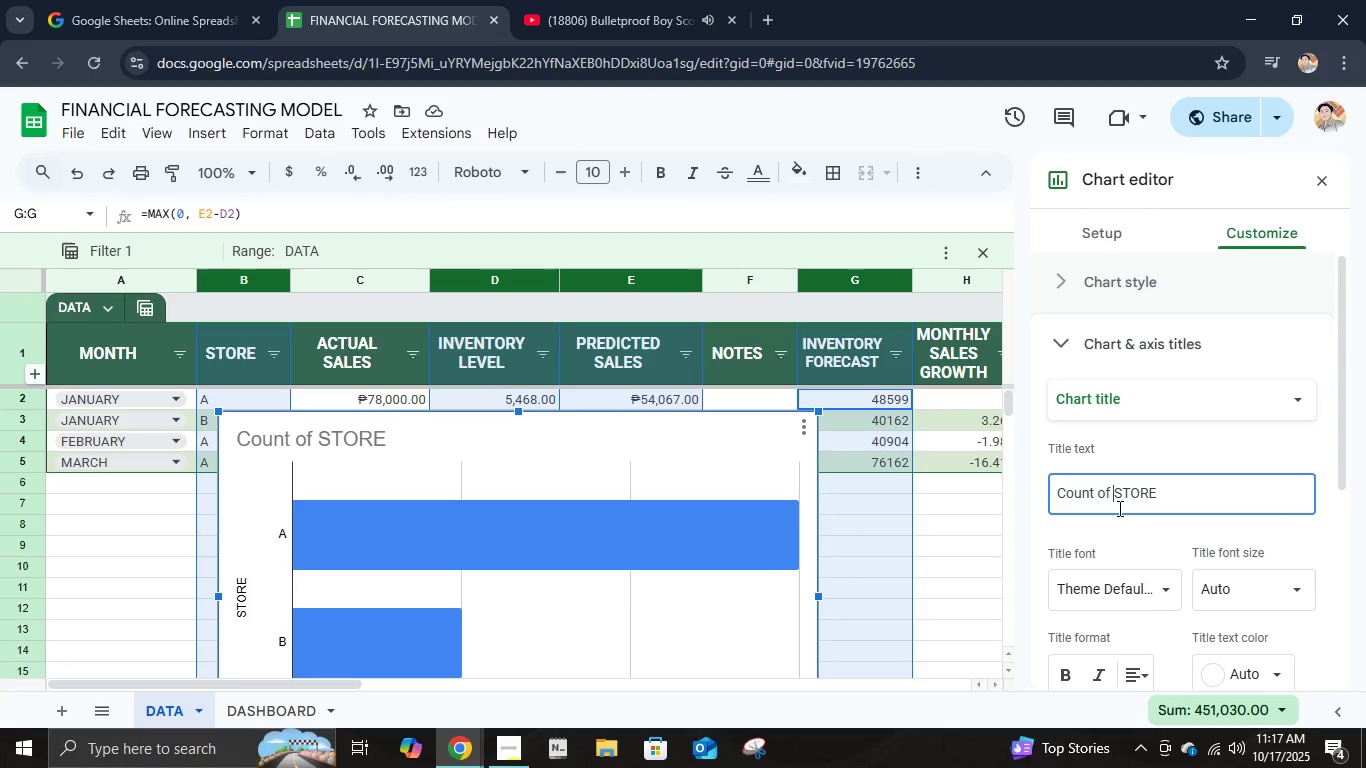 
key(Control+A)
 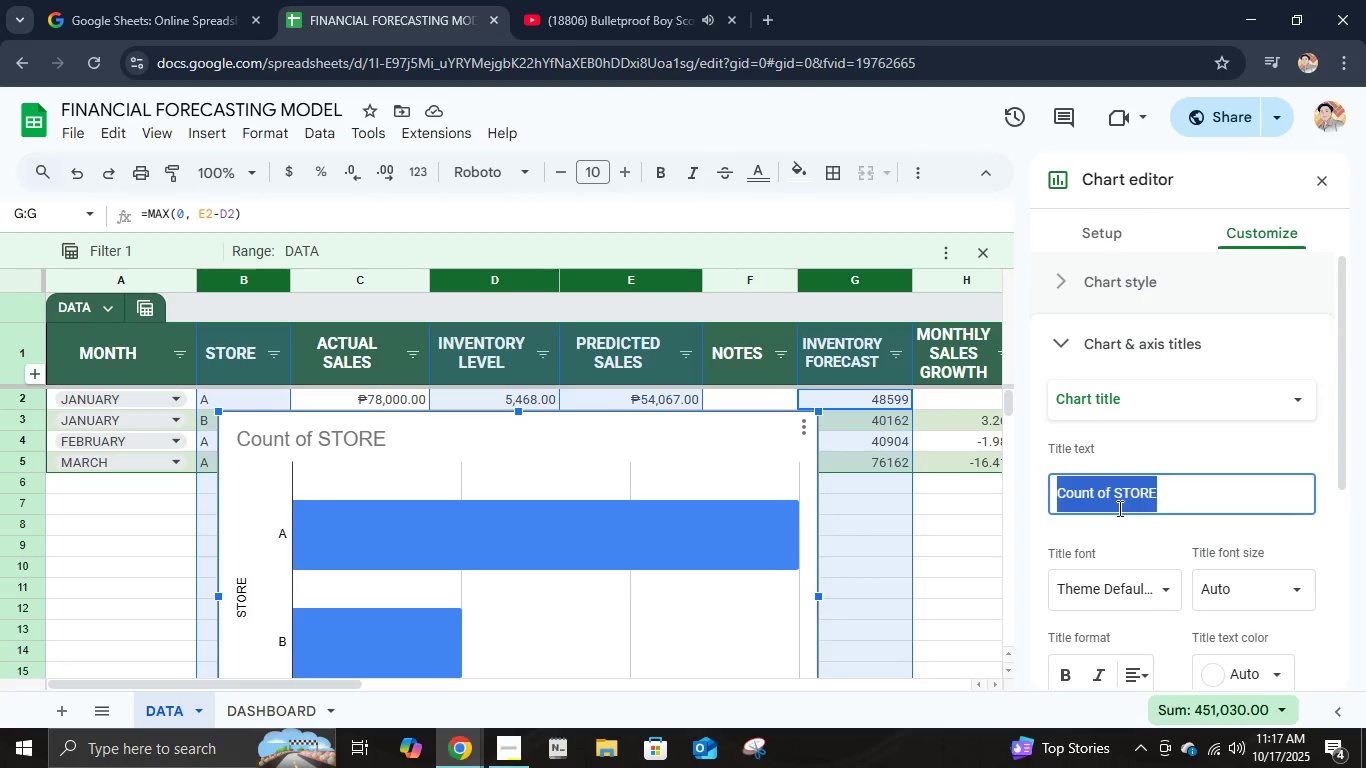 
type(foreco)
key(Backspace)
type(ast b)
key(Backspace)
type(vs. inventory)
 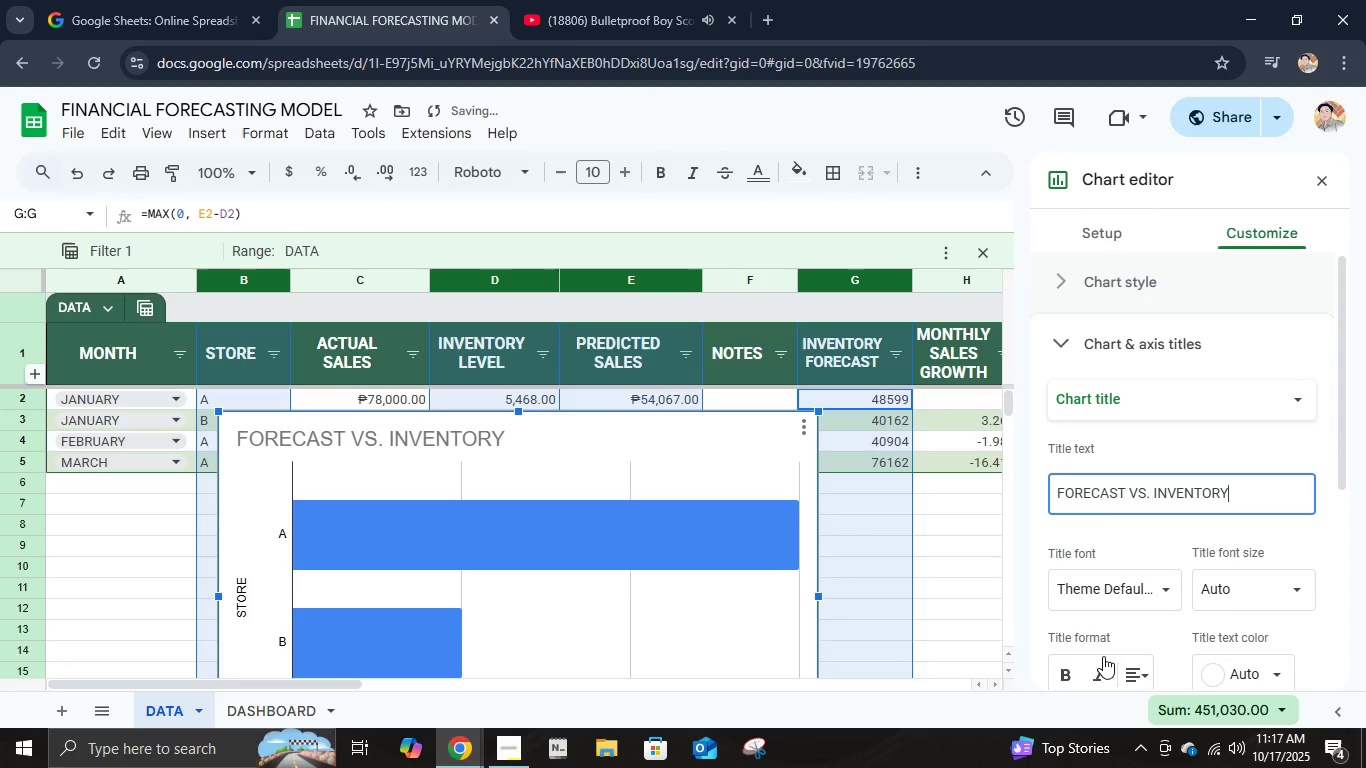 
left_click([1067, 672])
 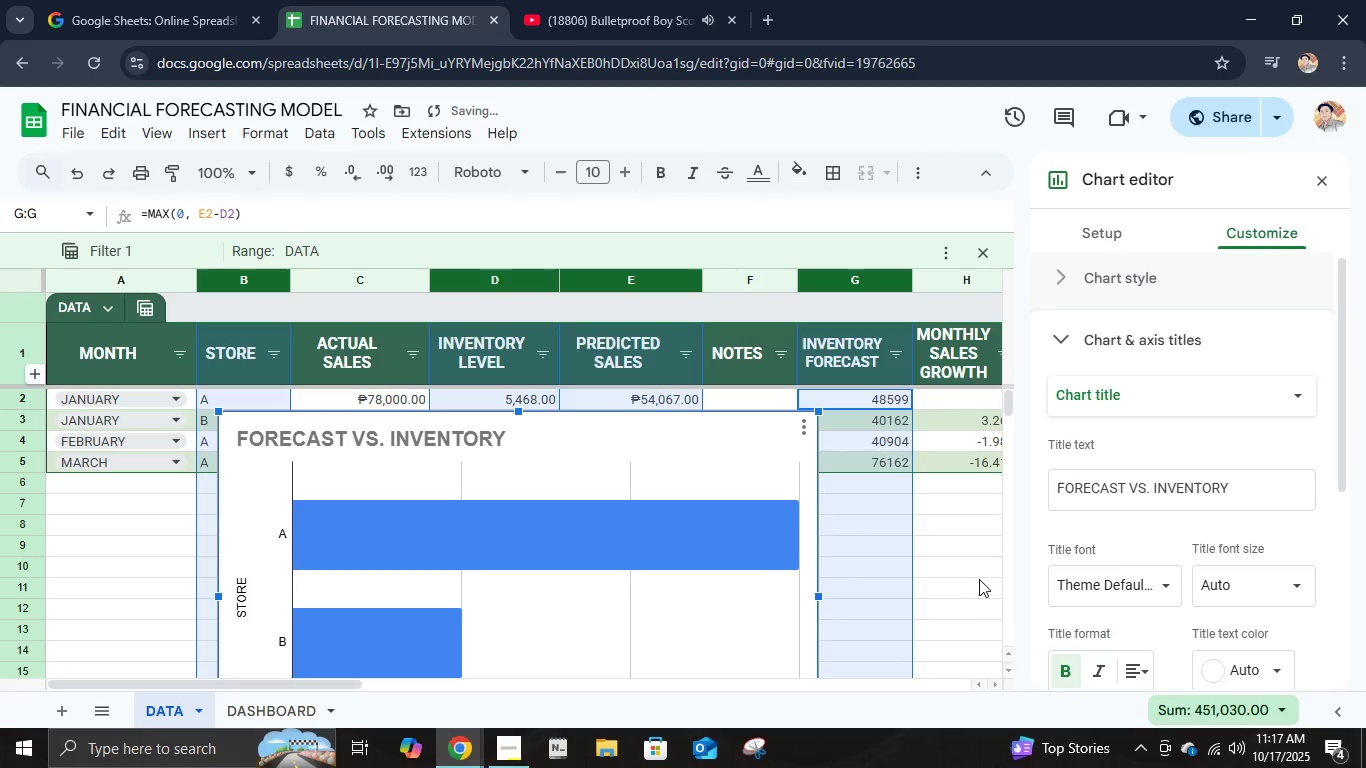 
scroll: coordinate [1251, 538], scroll_direction: down, amount: 5.0
 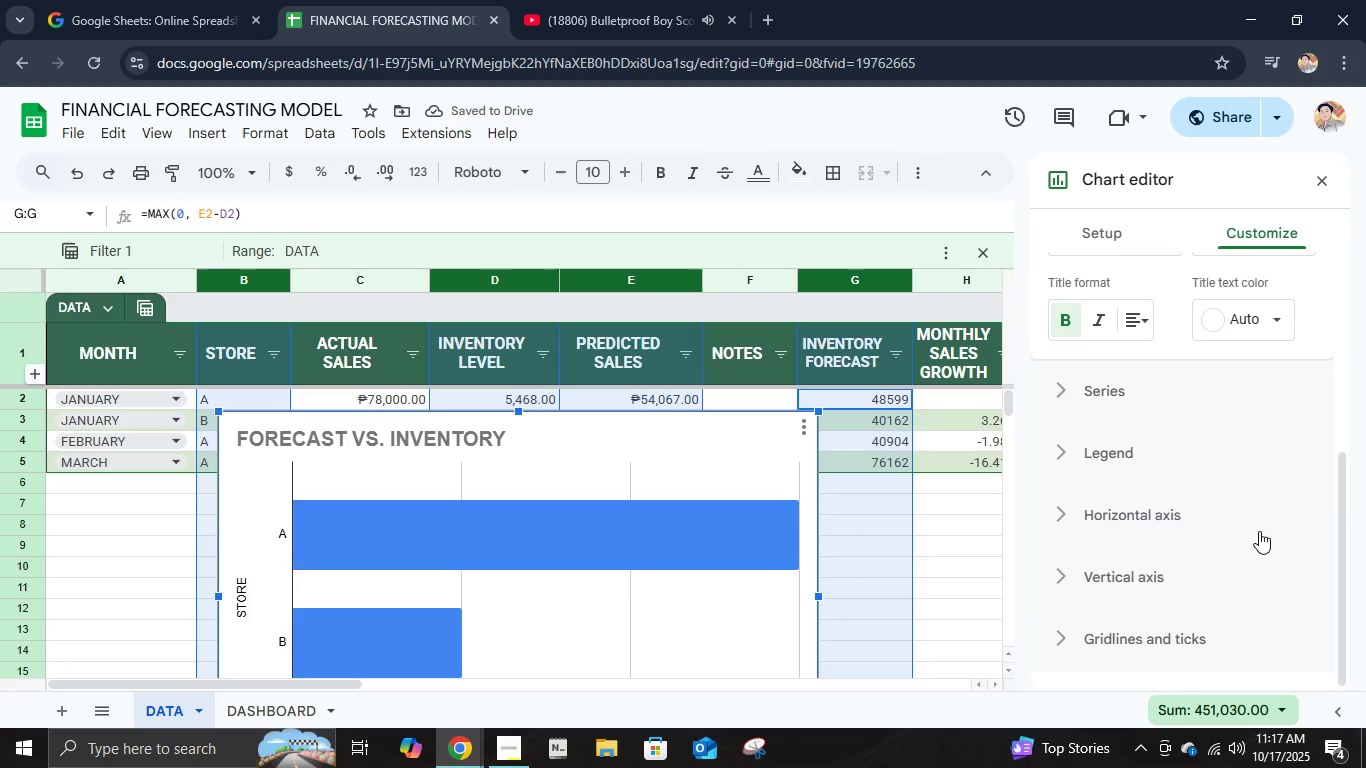 
scroll: coordinate [1259, 539], scroll_direction: up, amount: 10.0
 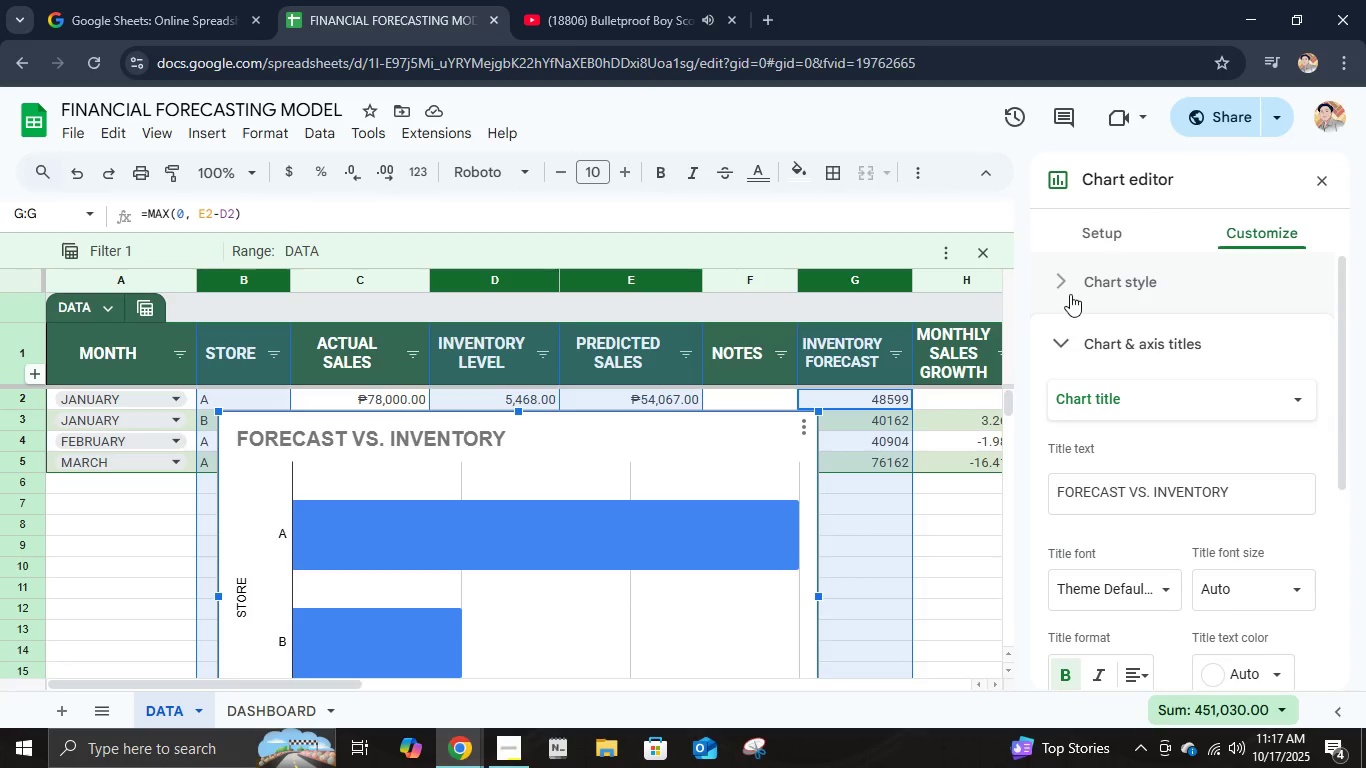 
left_click([1067, 335])
 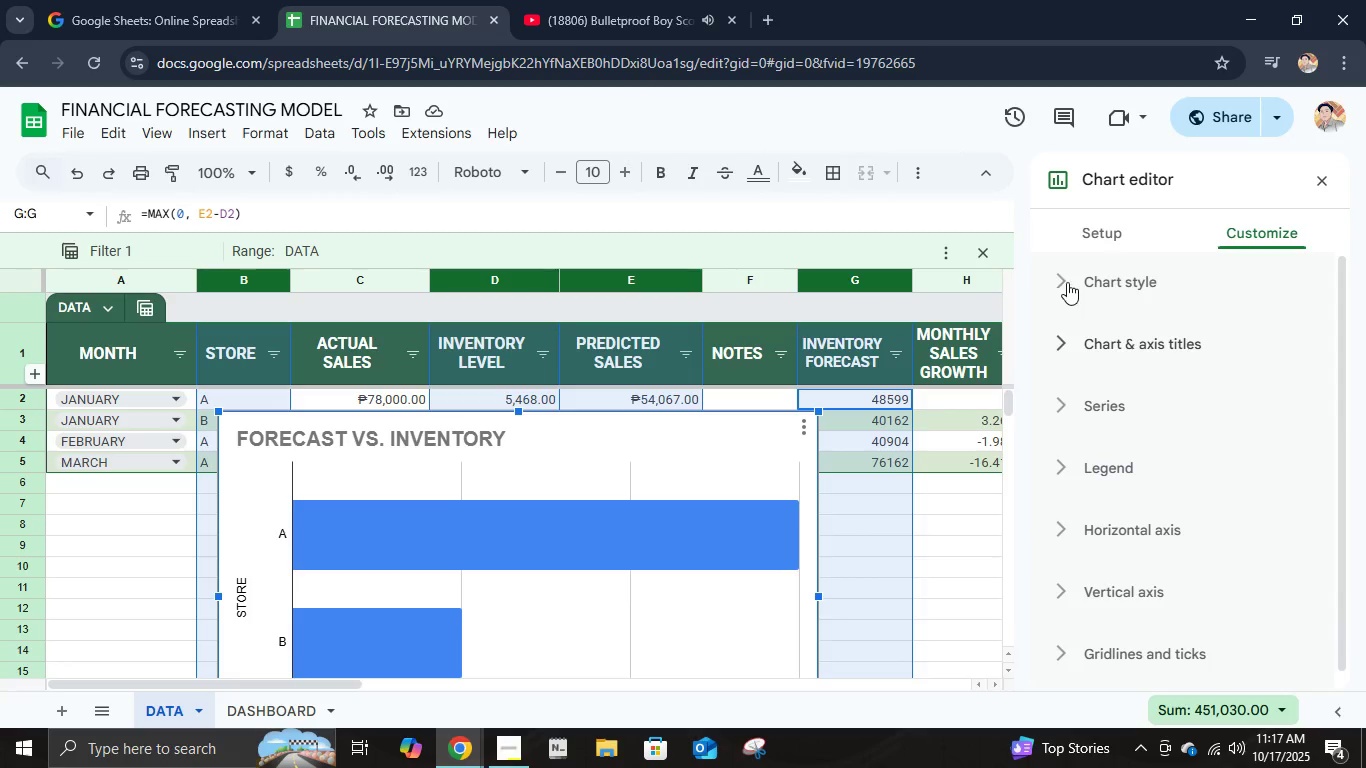 
left_click([1058, 274])
 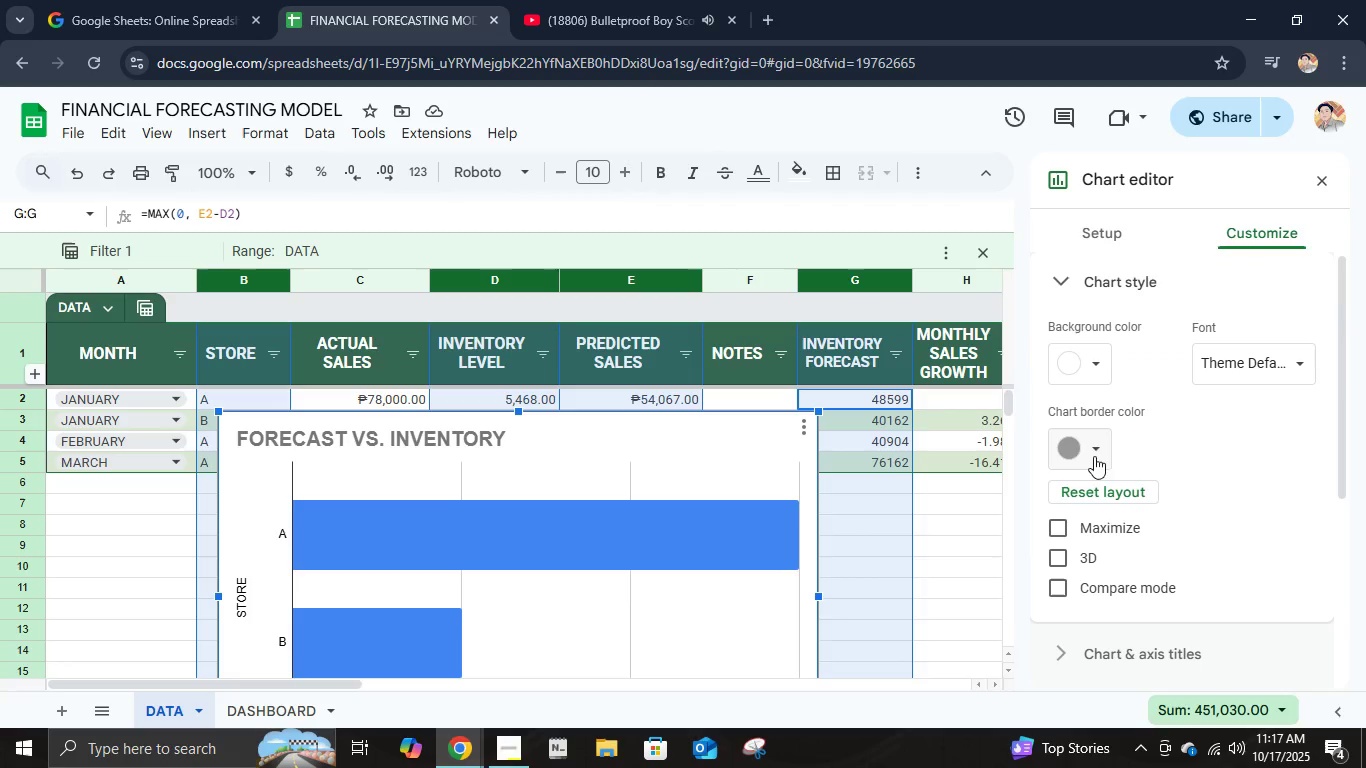 
left_click([1087, 446])
 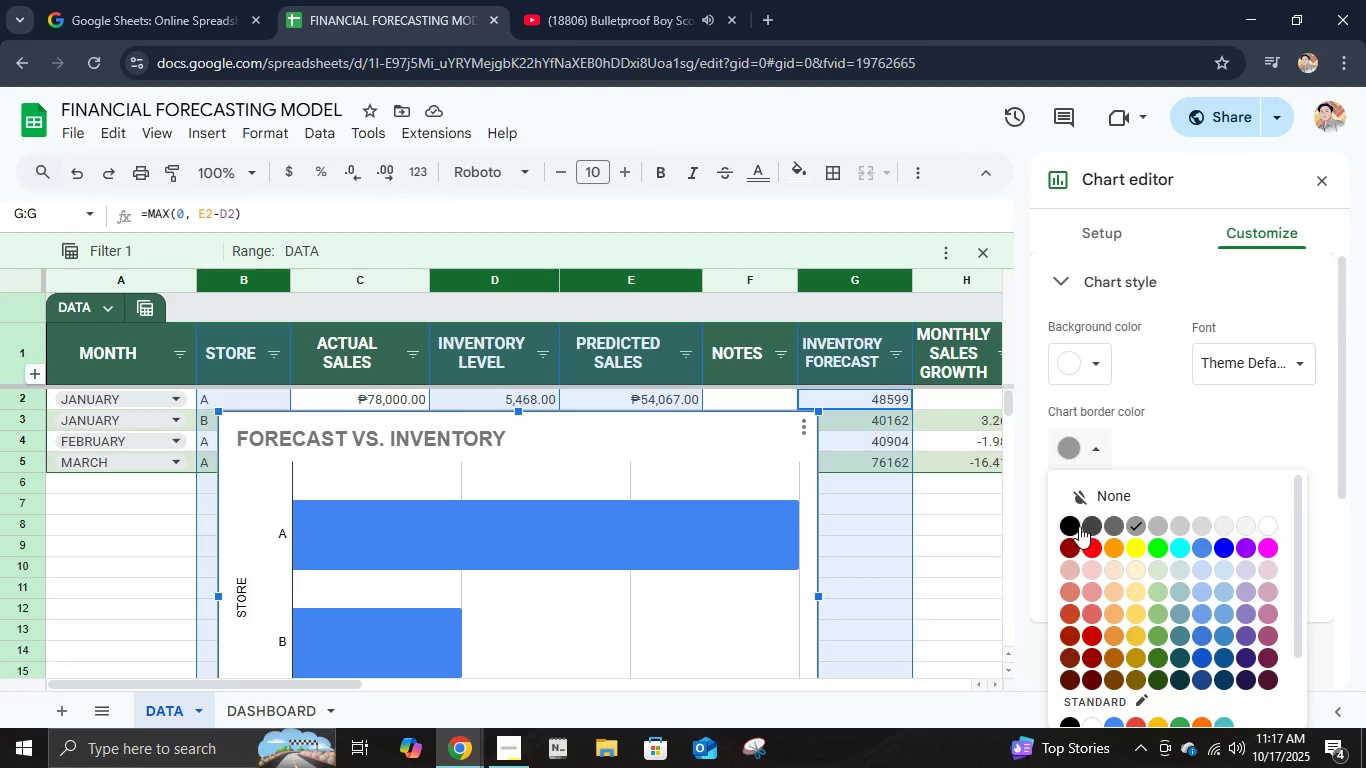 
left_click([1079, 525])
 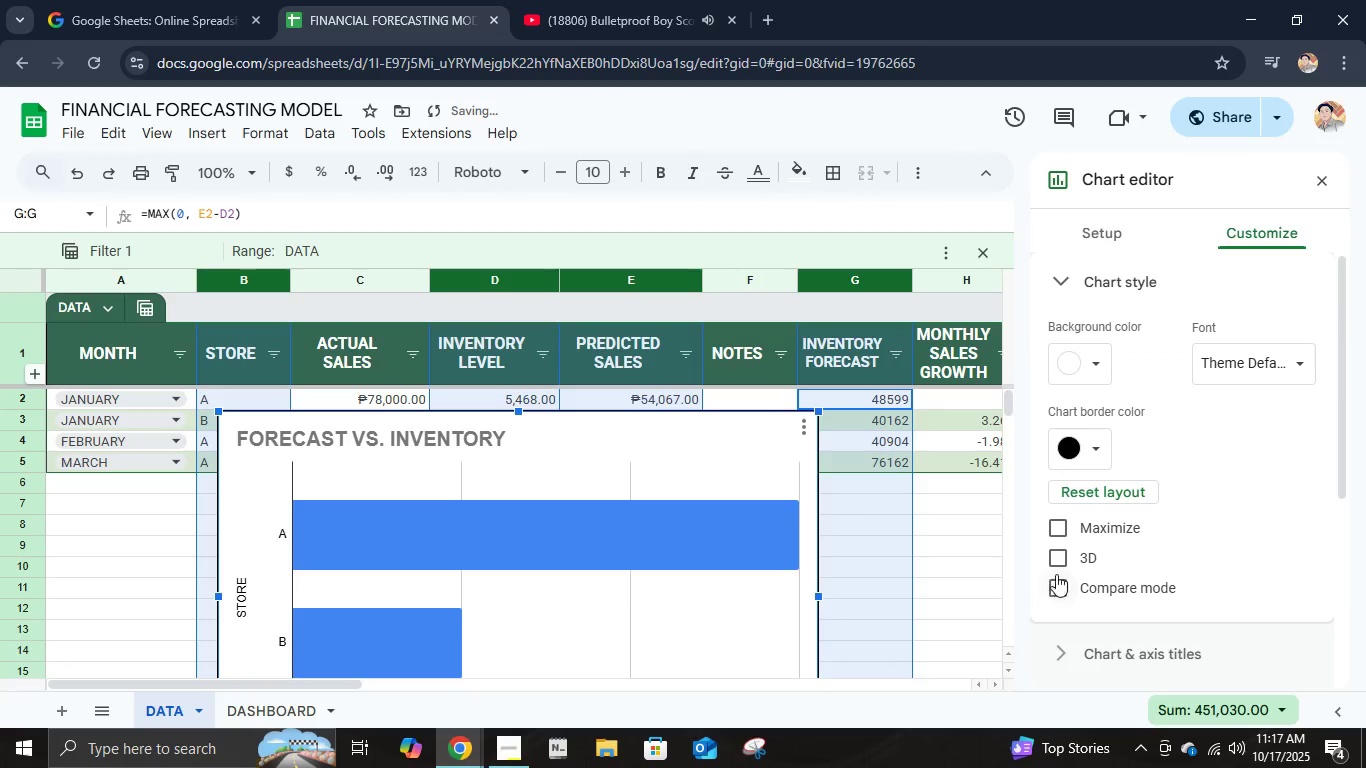 
left_click([1060, 556])
 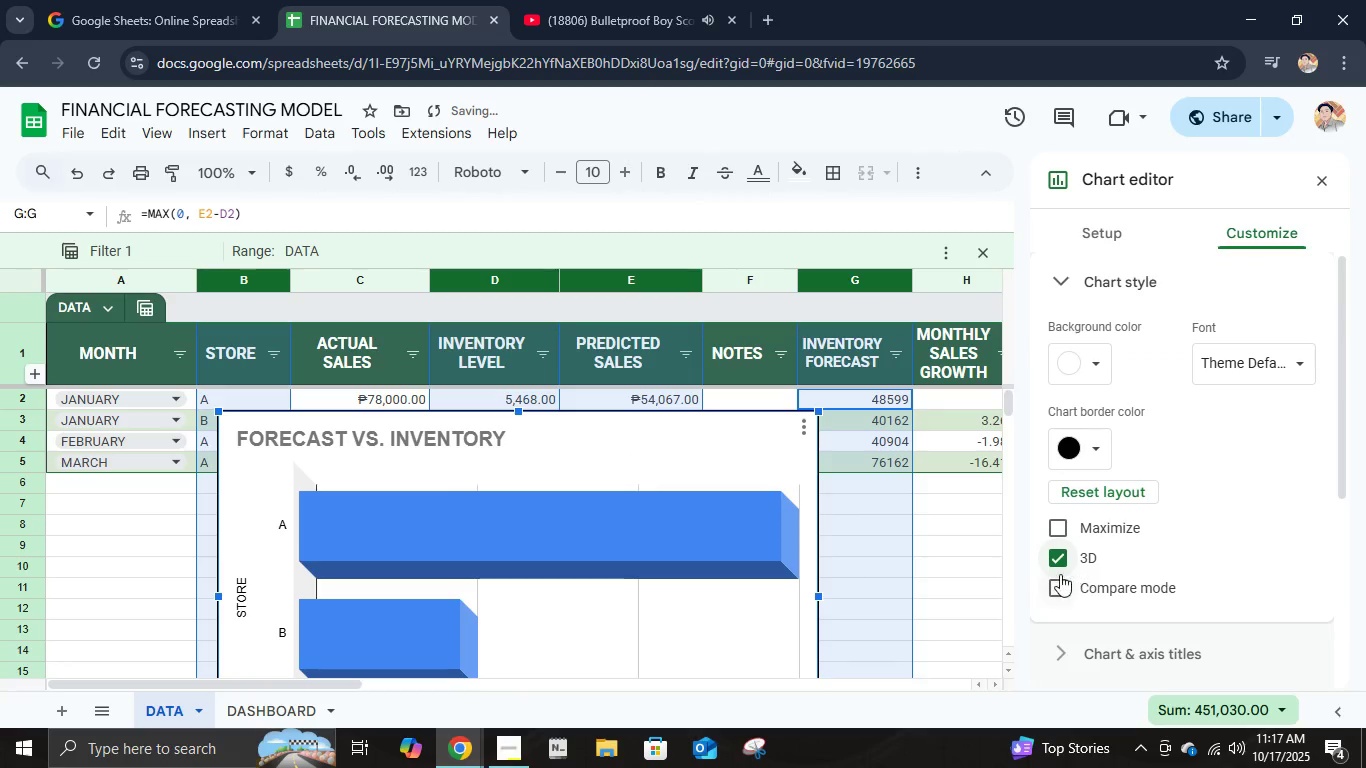 
left_click([1055, 554])
 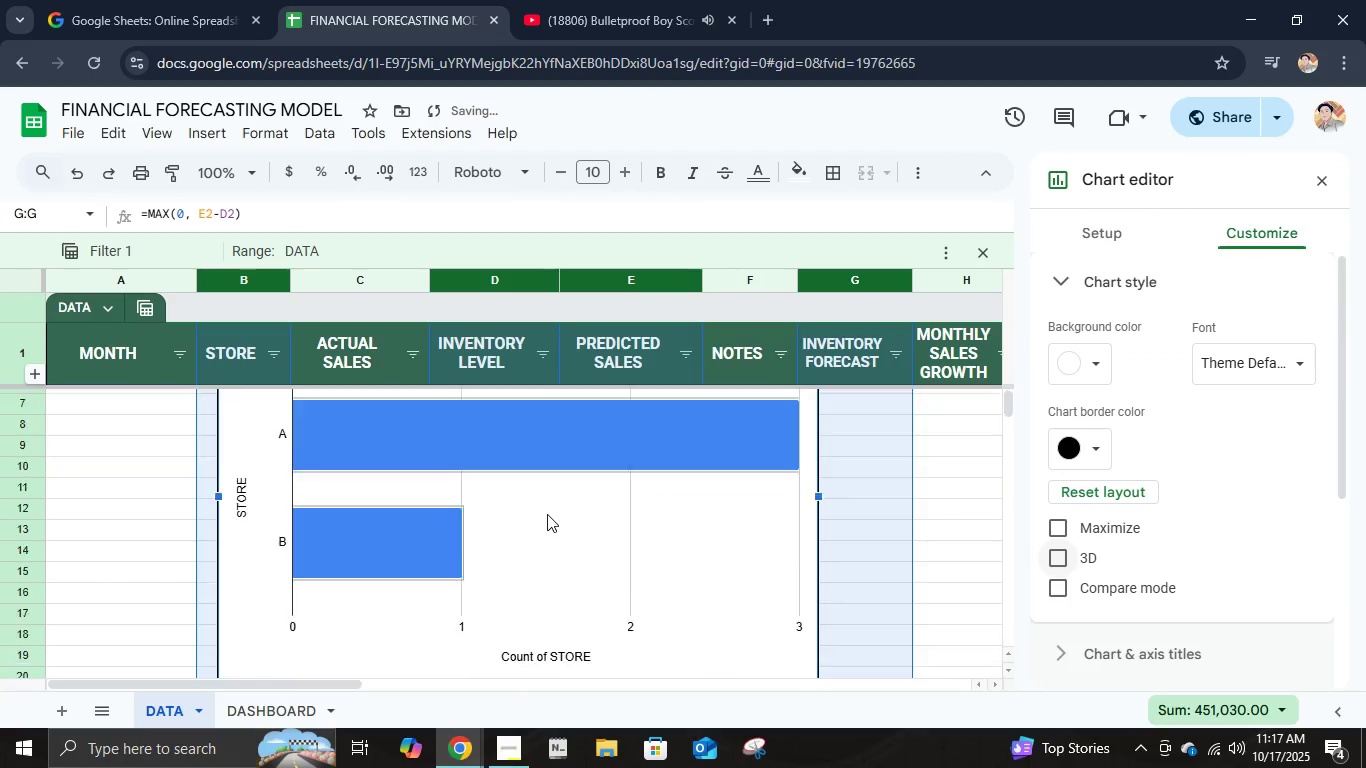 
scroll: coordinate [547, 514], scroll_direction: down, amount: 2.0
 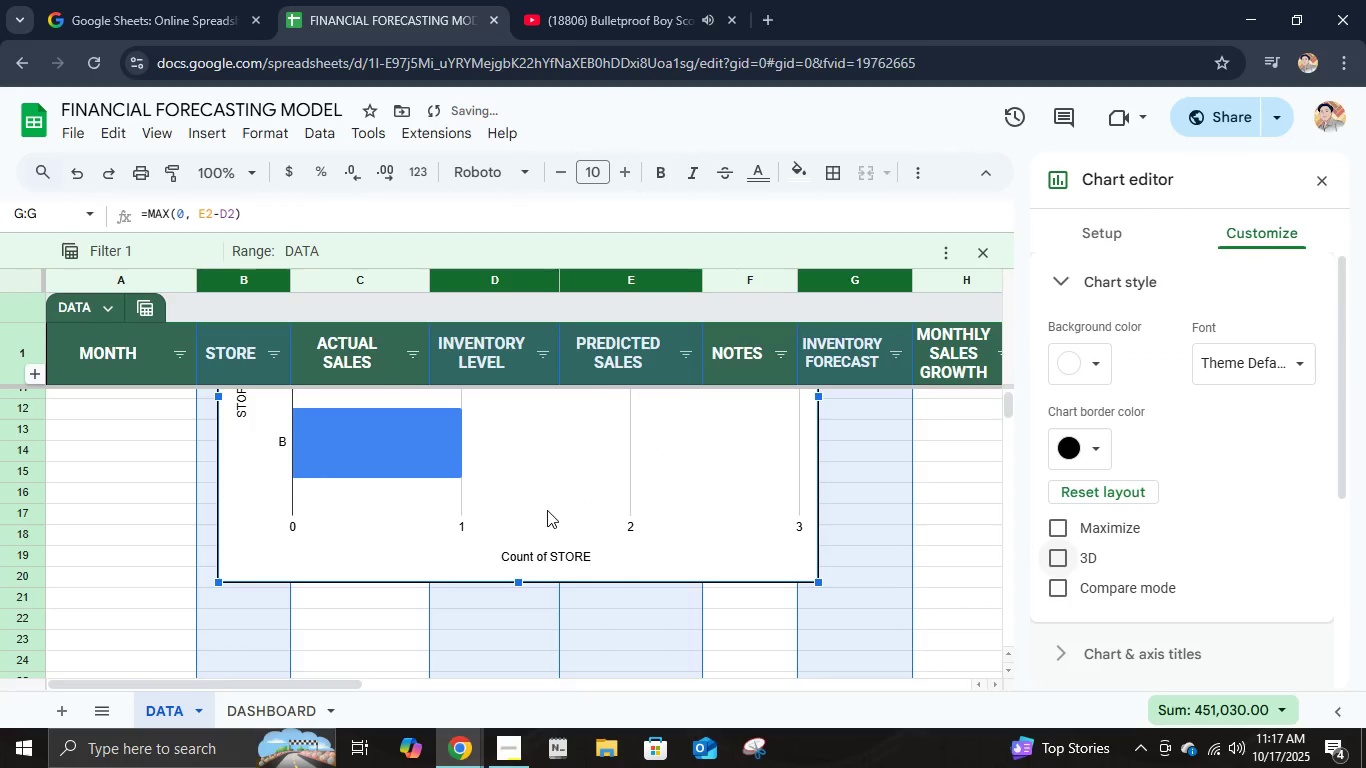 
scroll: coordinate [547, 510], scroll_direction: up, amount: 2.0
 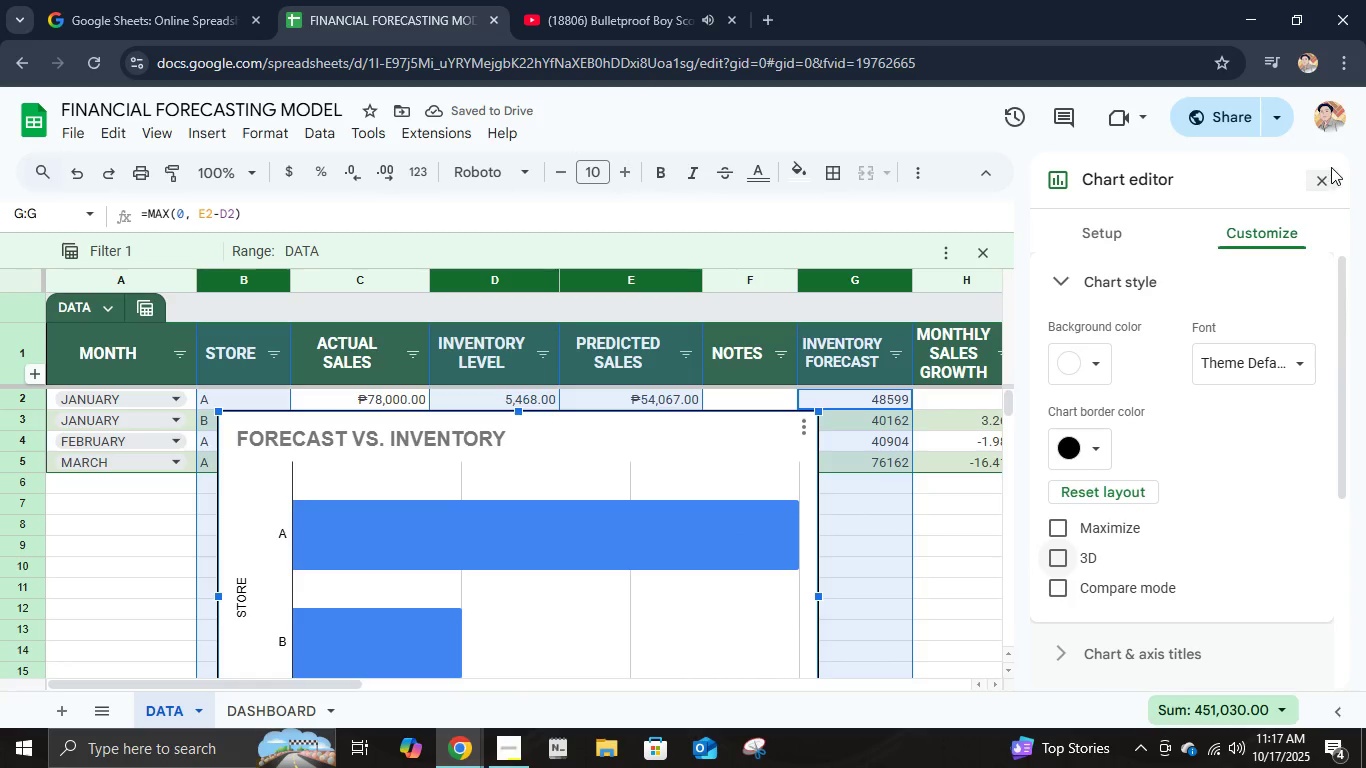 
left_click([1323, 182])
 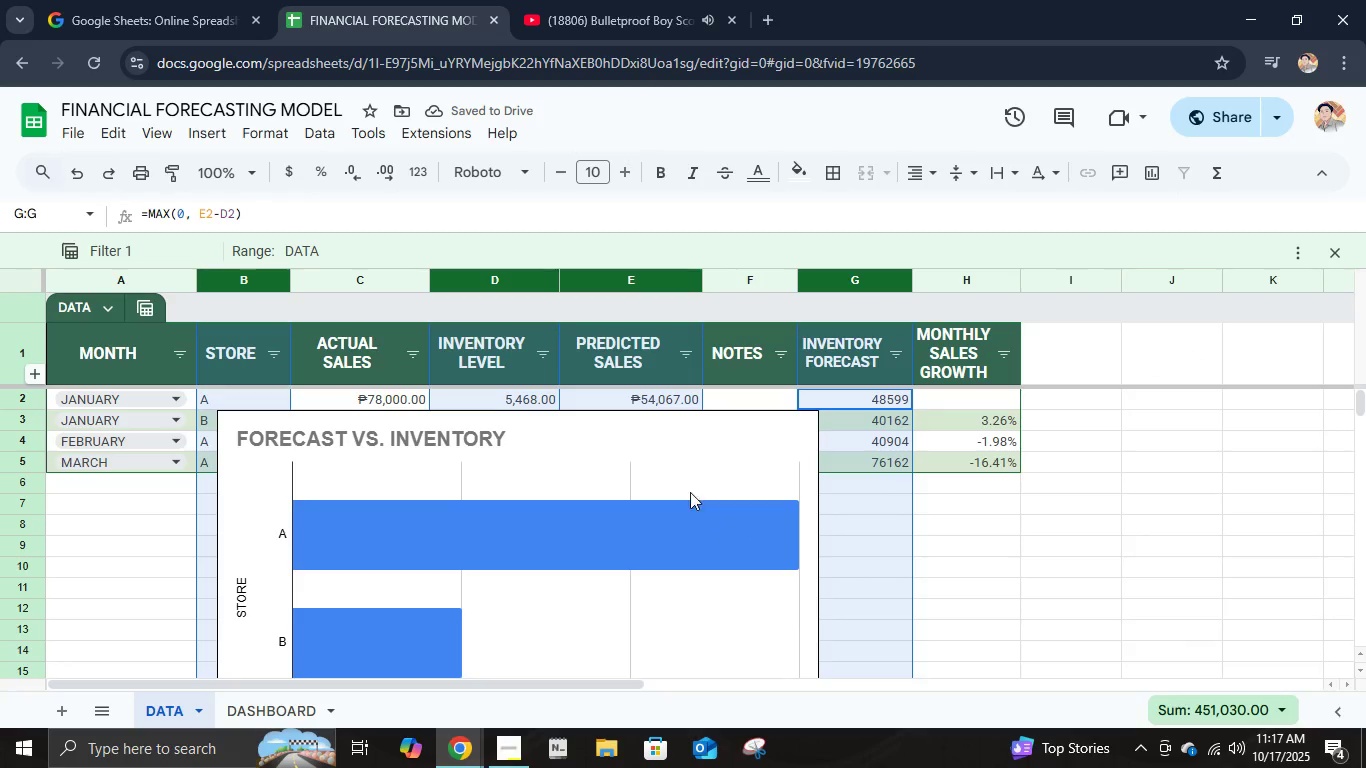 
left_click([716, 434])
 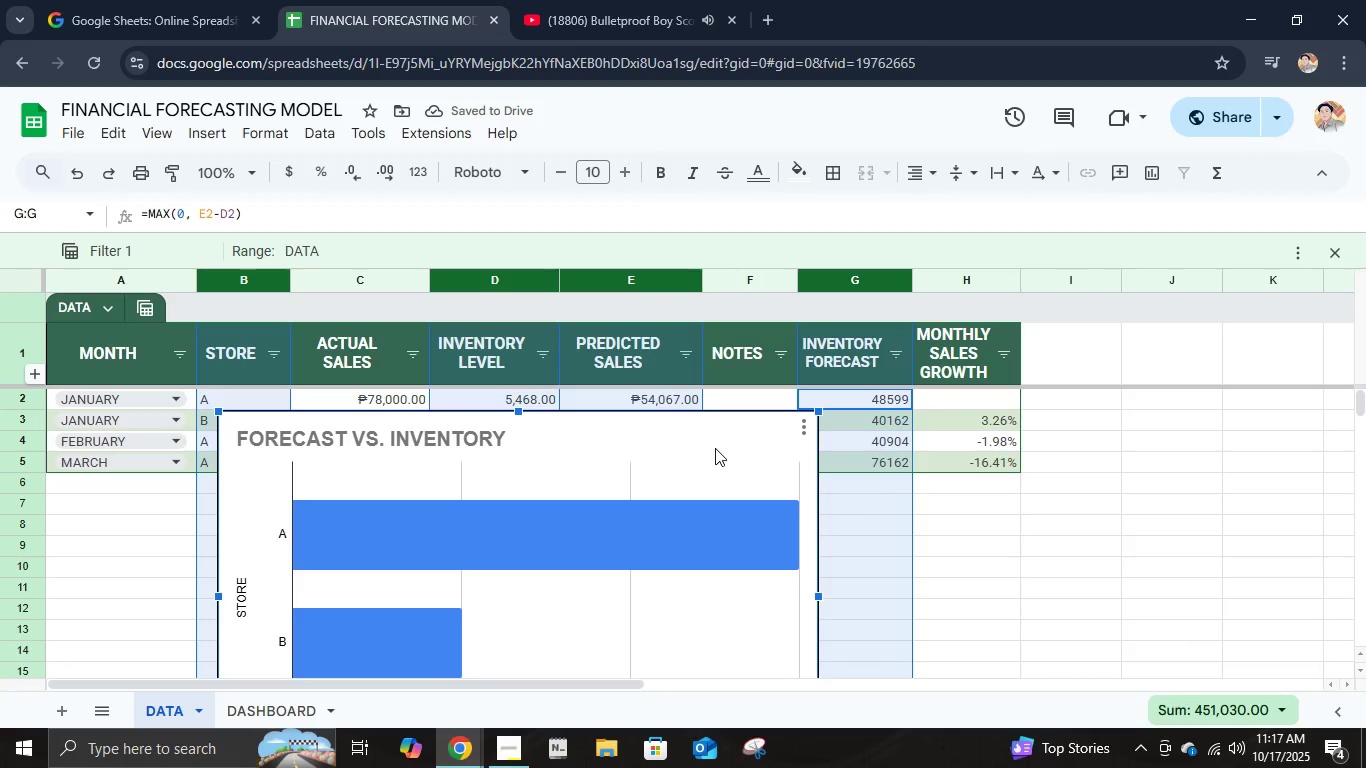 
key(Control+X)
 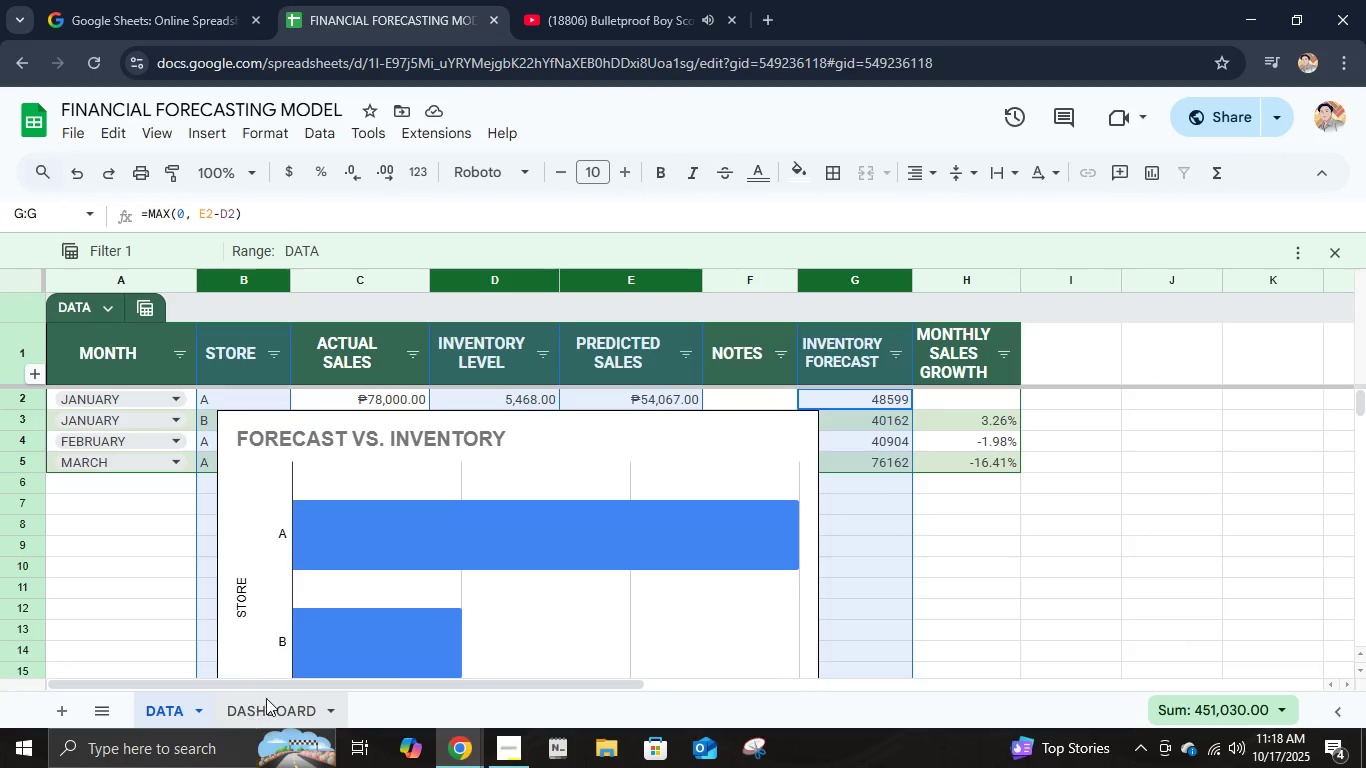 
key(Control+V)
 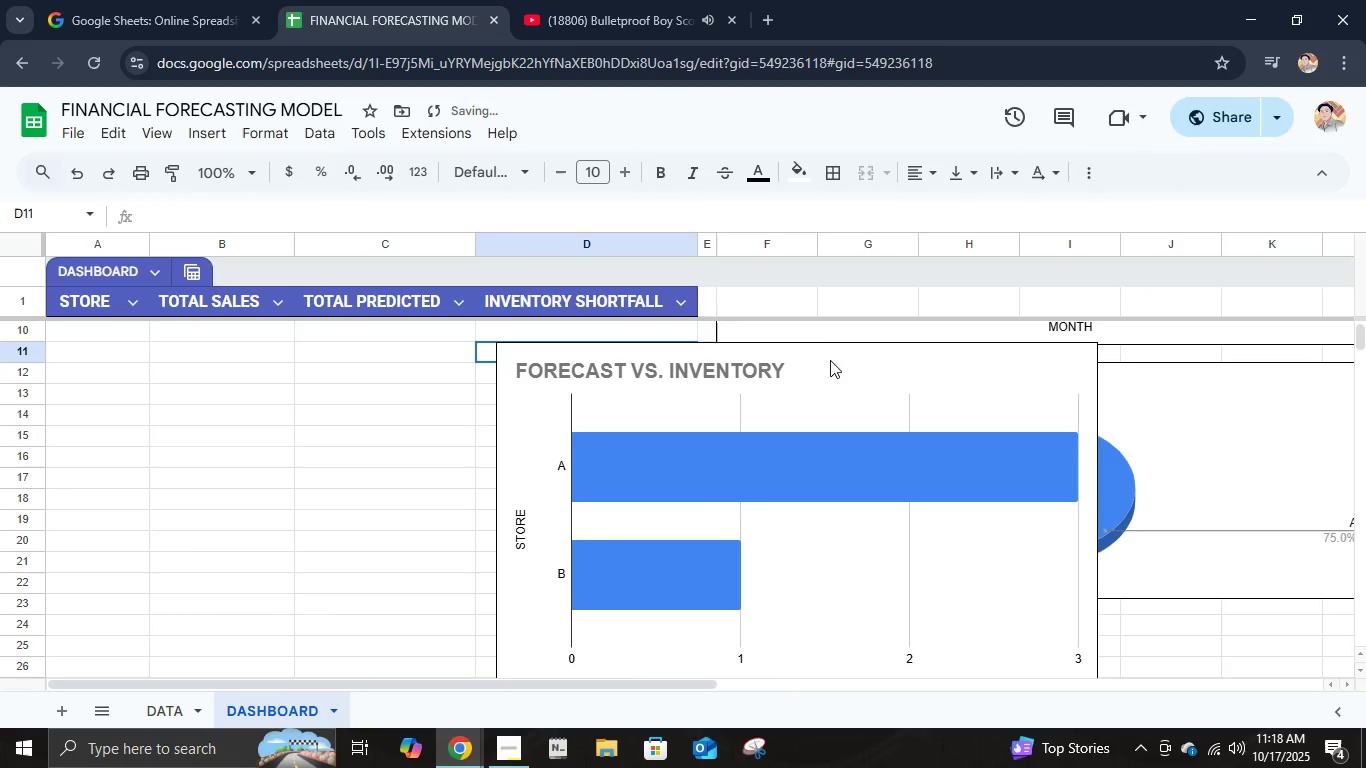 
left_click_drag(start_coordinate=[832, 361], to_coordinate=[478, 364])
 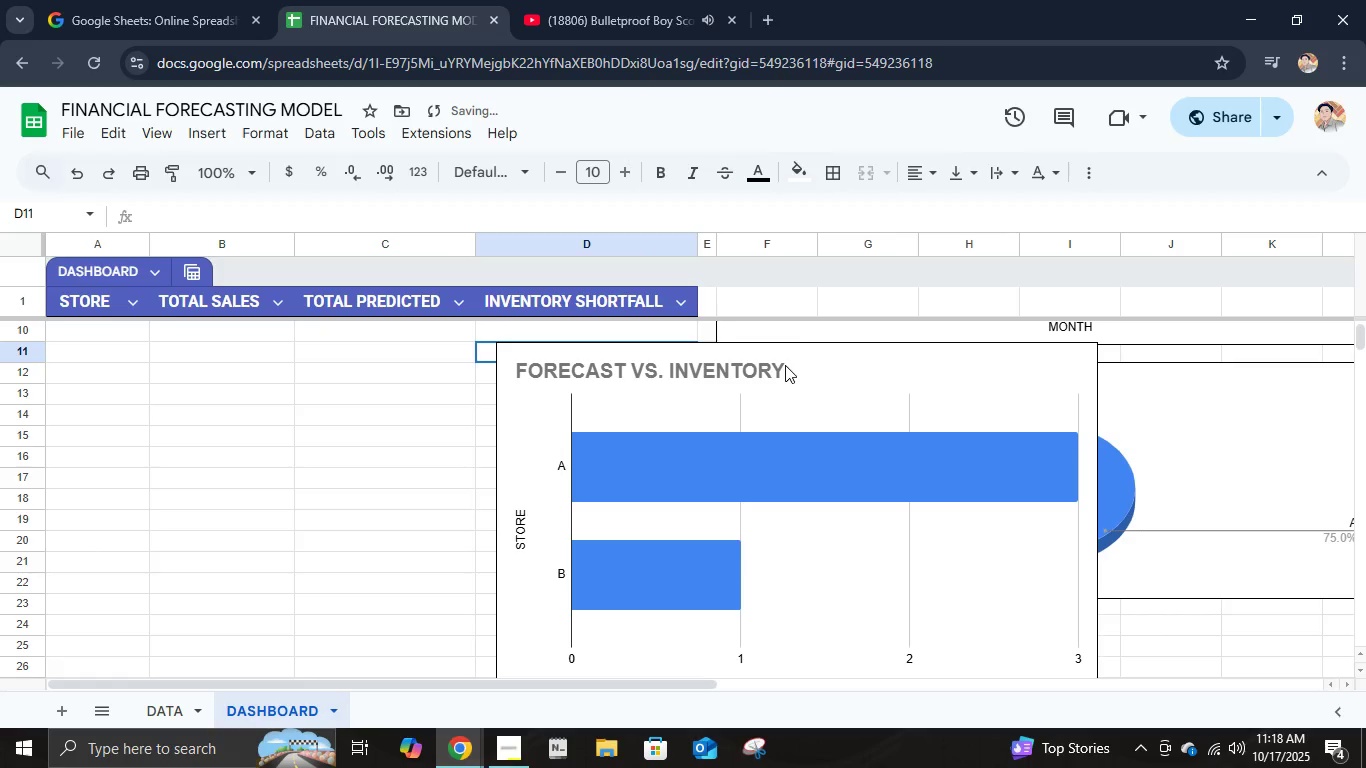 
left_click([785, 365])
 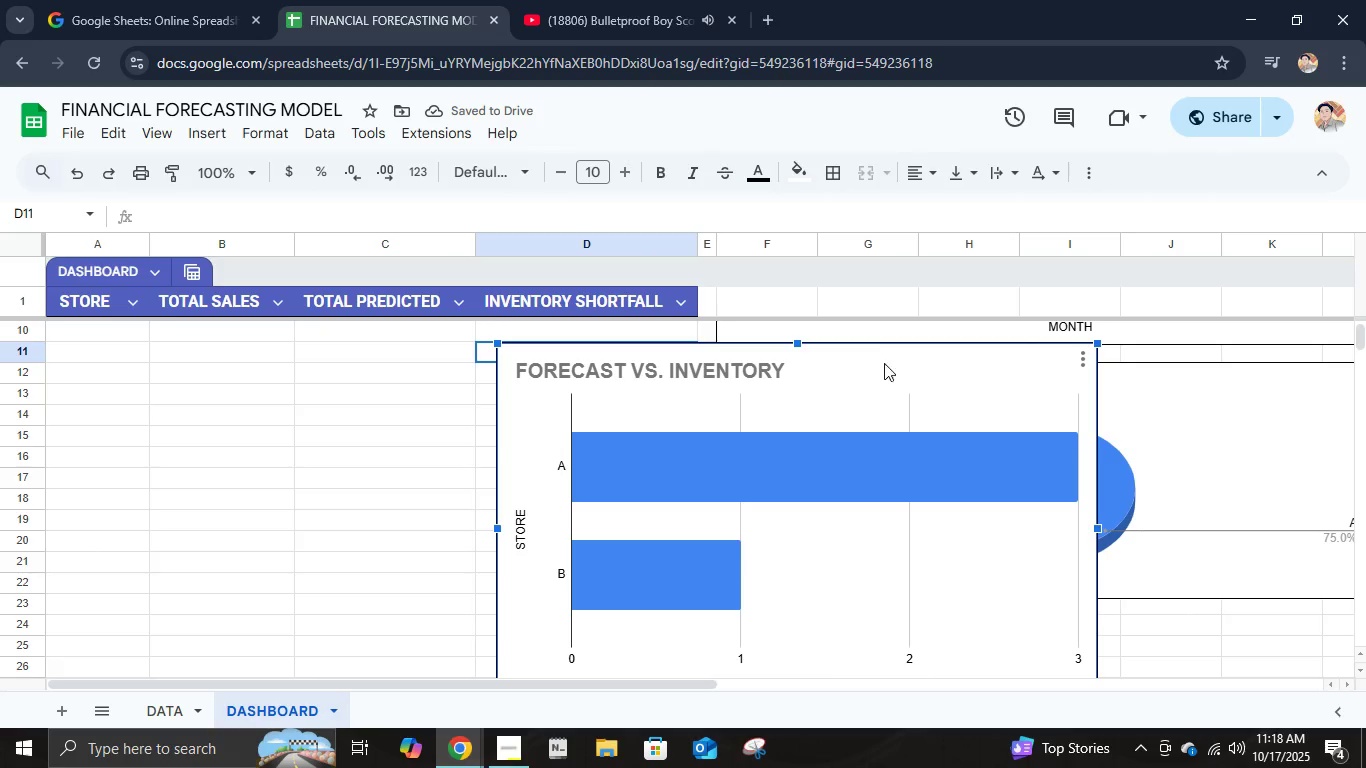 
left_click_drag(start_coordinate=[884, 363], to_coordinate=[306, 343])
 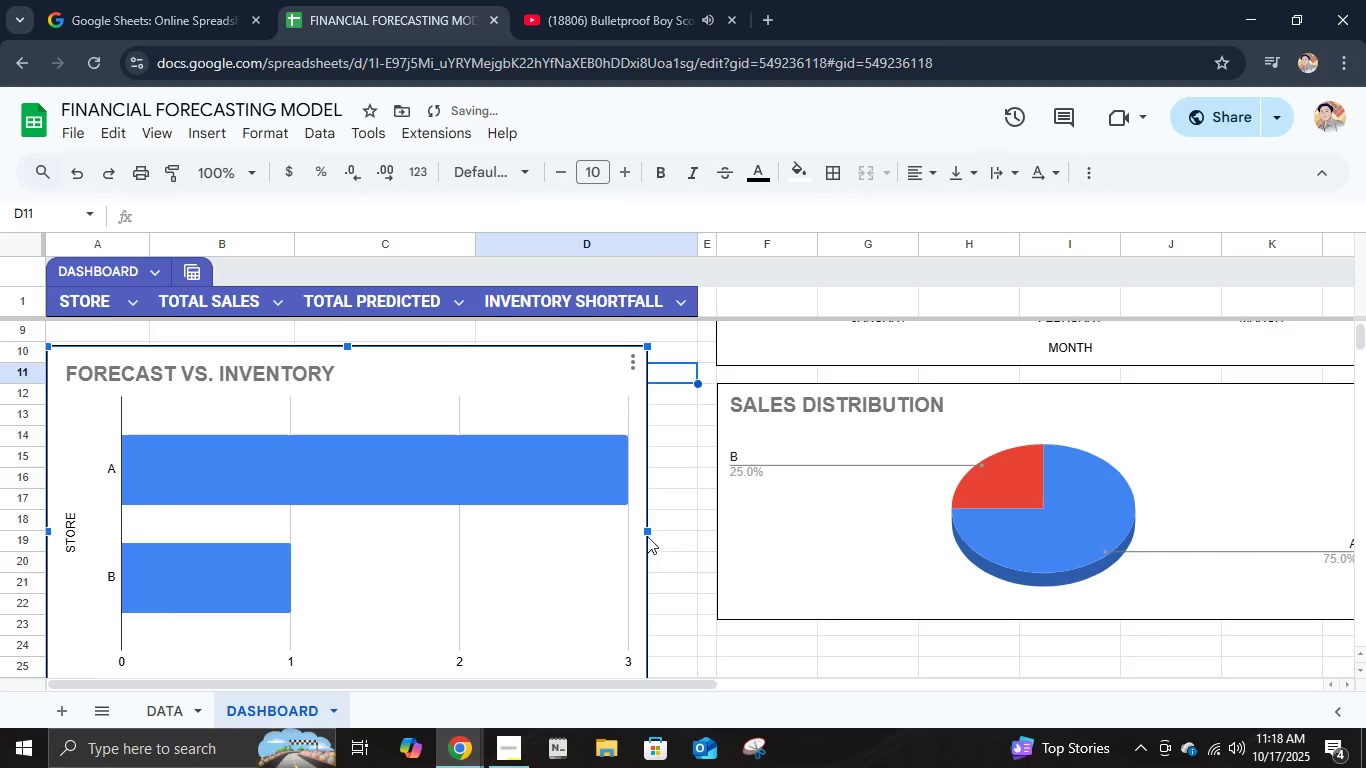 
left_click_drag(start_coordinate=[646, 529], to_coordinate=[695, 537])
 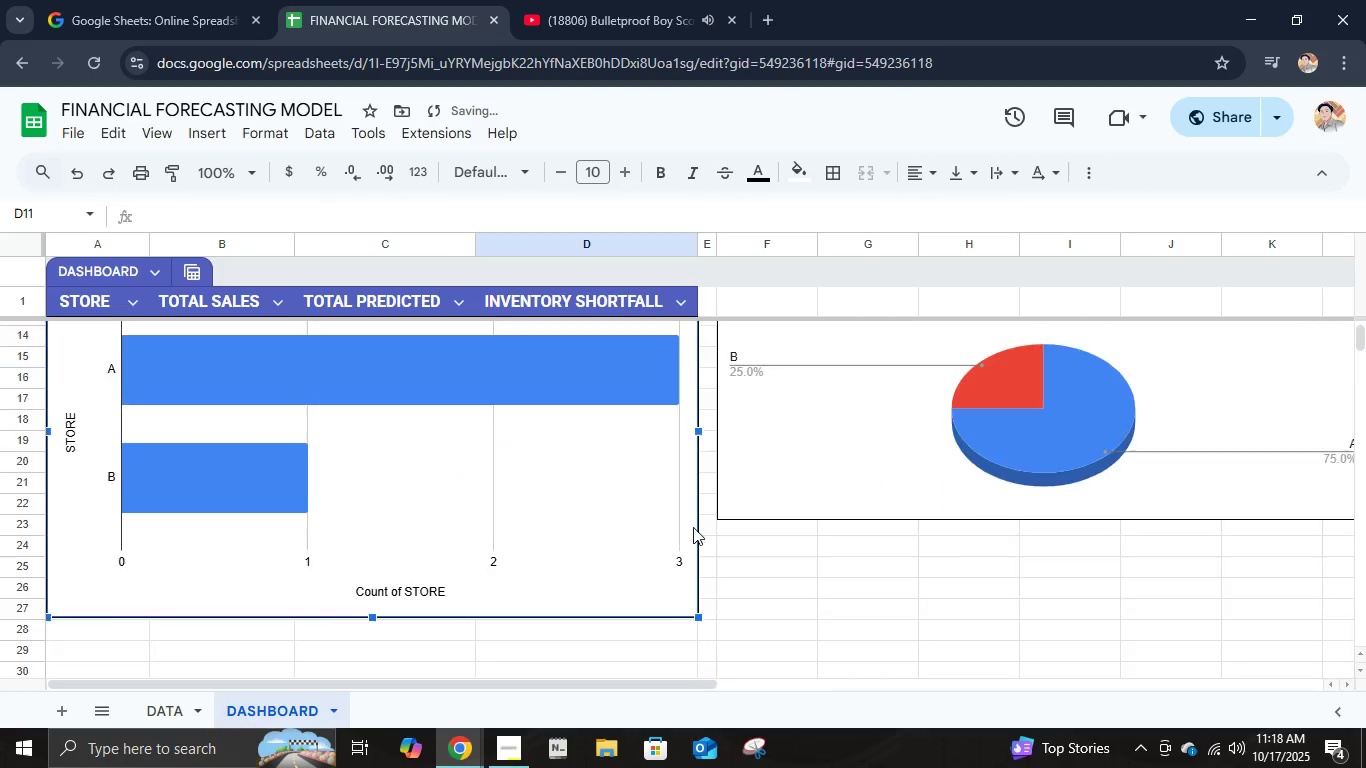 
scroll: coordinate [693, 527], scroll_direction: down, amount: 1.0
 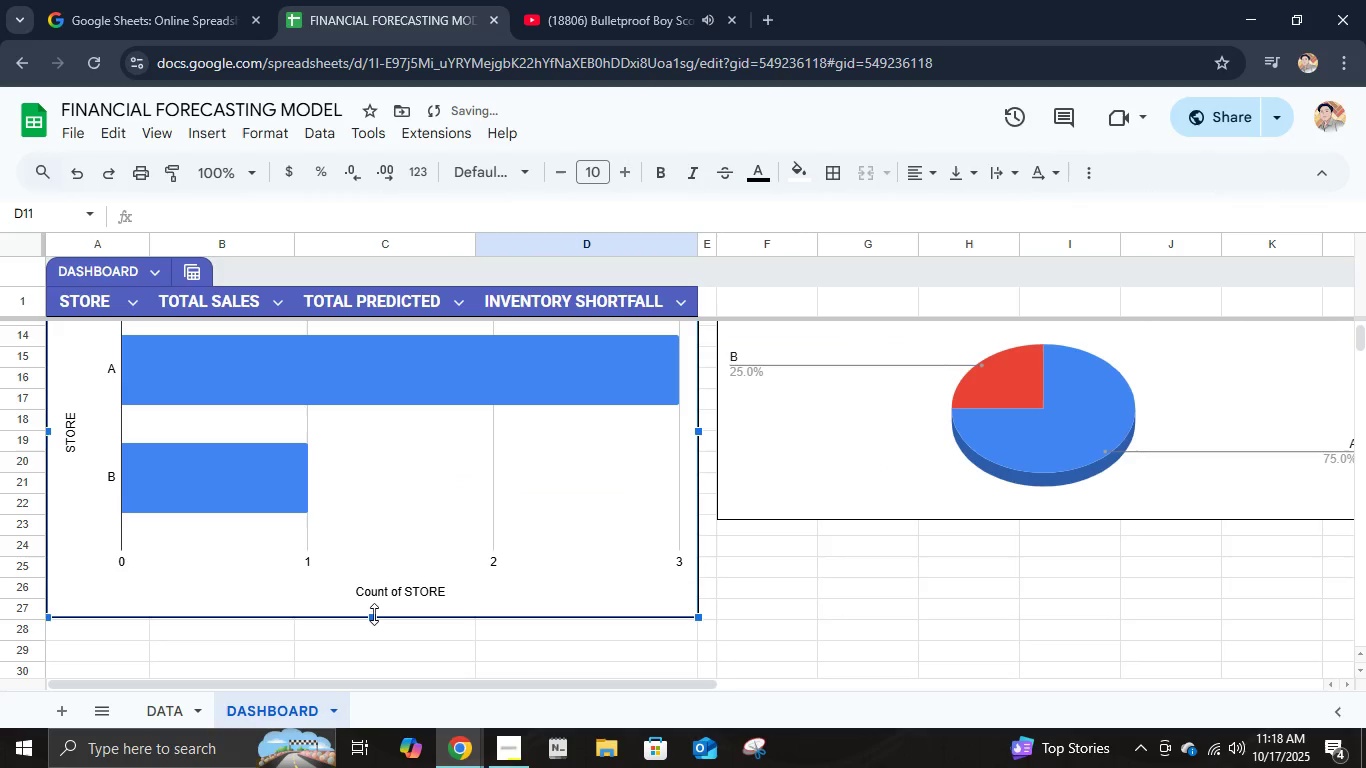 
left_click_drag(start_coordinate=[372, 613], to_coordinate=[404, 507])
 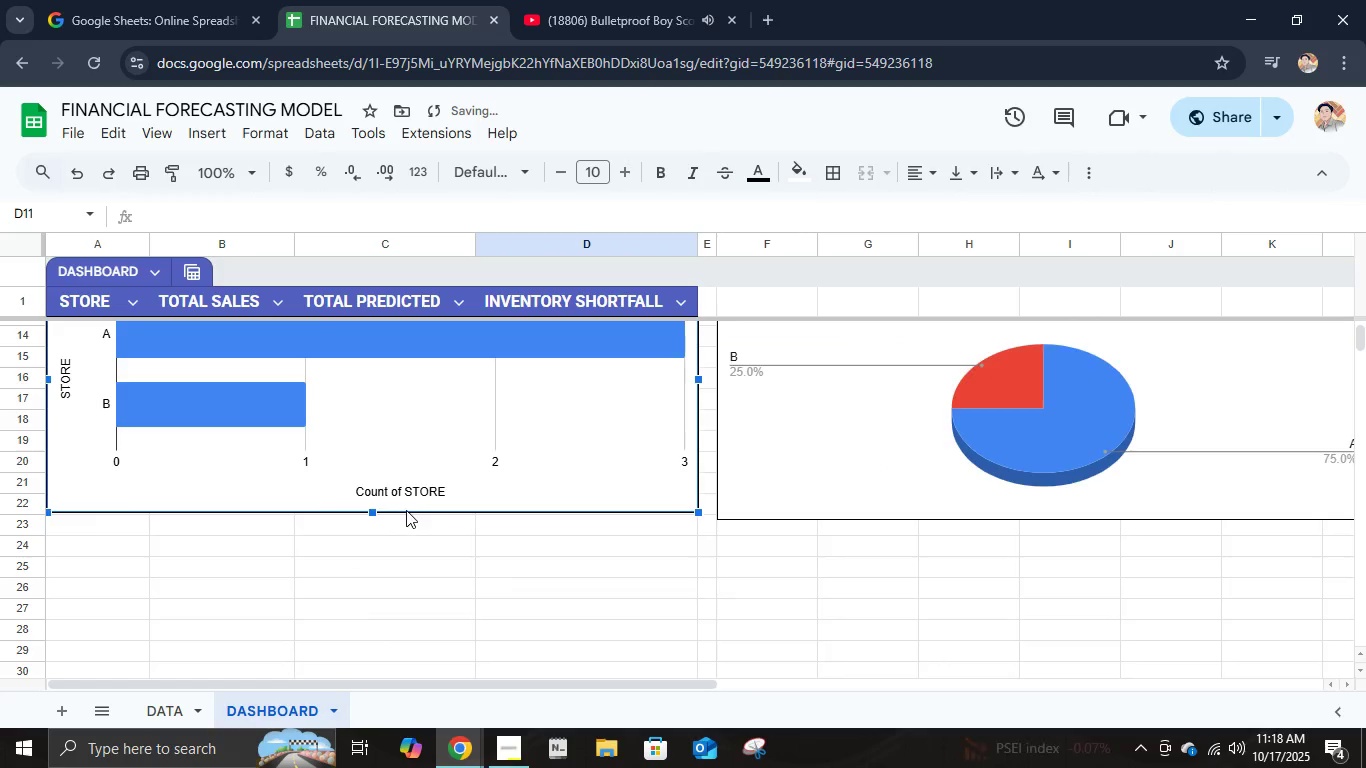 
scroll: coordinate [406, 510], scroll_direction: up, amount: 3.0
 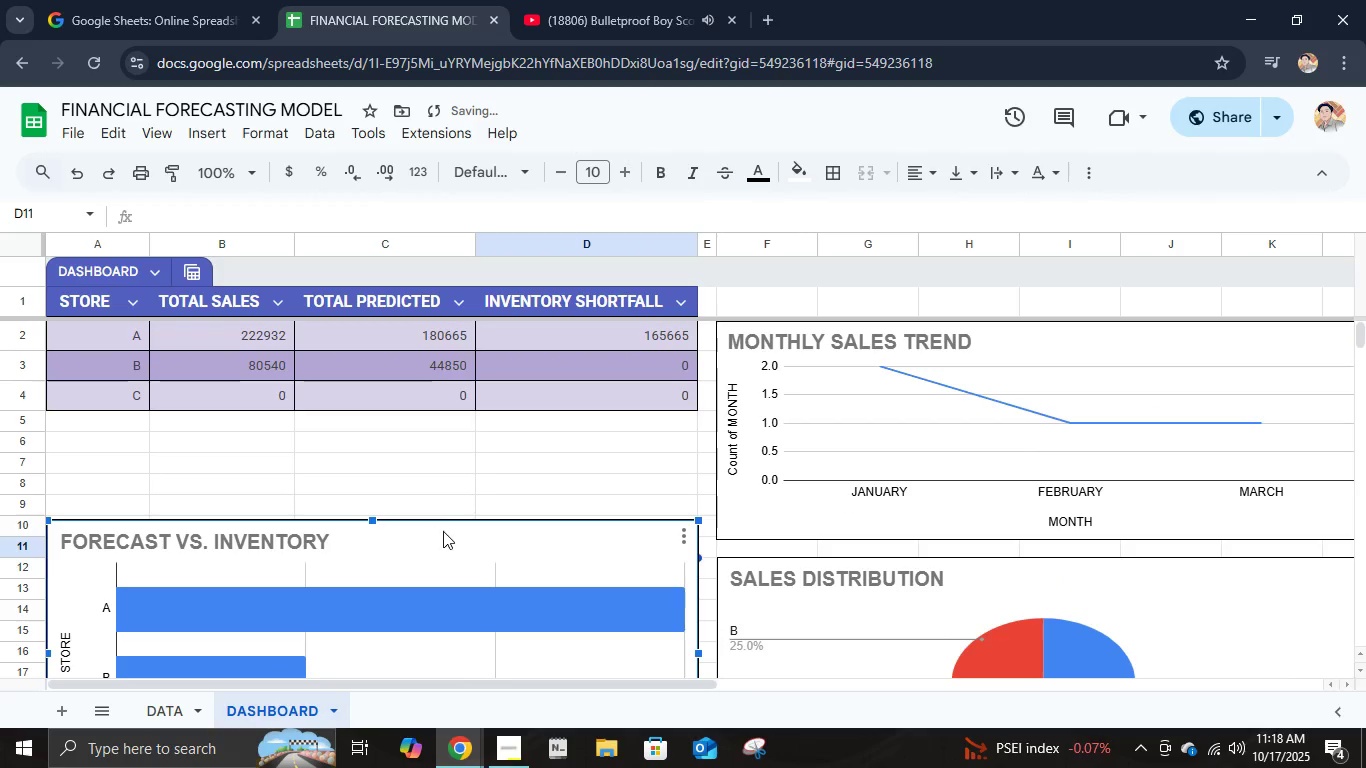 
scroll: coordinate [443, 535], scroll_direction: down, amount: 2.0
 